 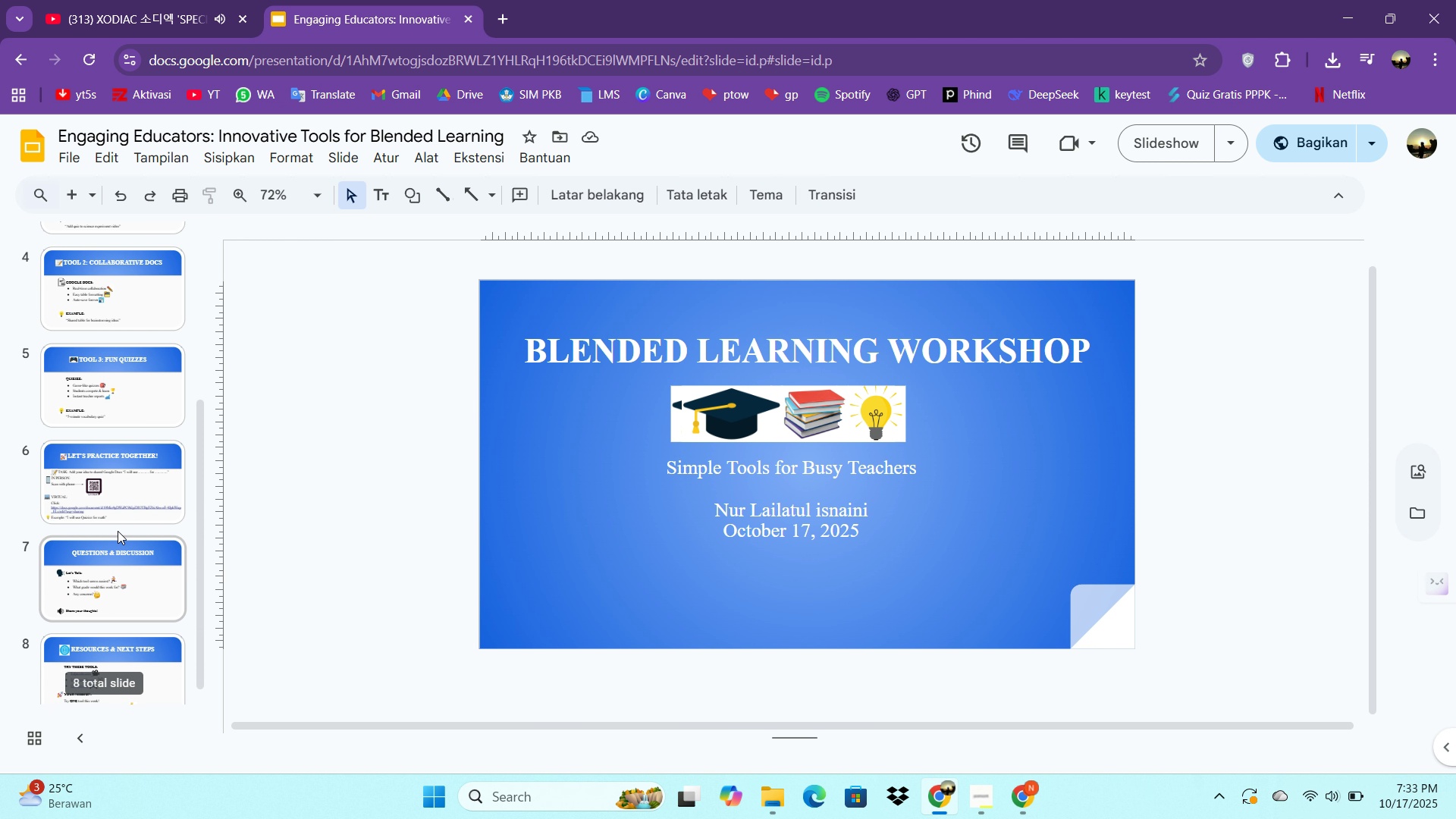 
left_click([115, 498])
 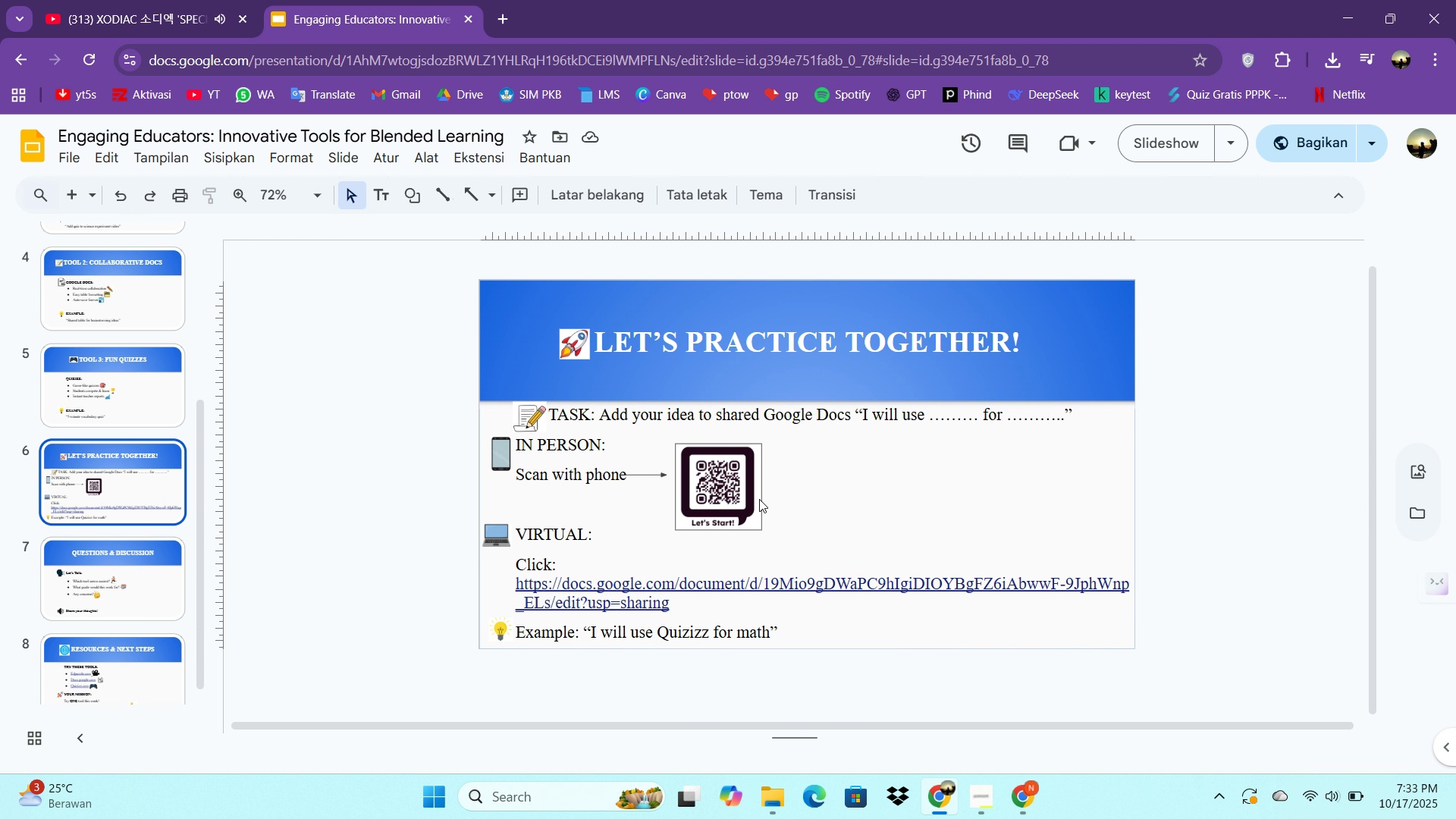 
left_click([759, 499])
 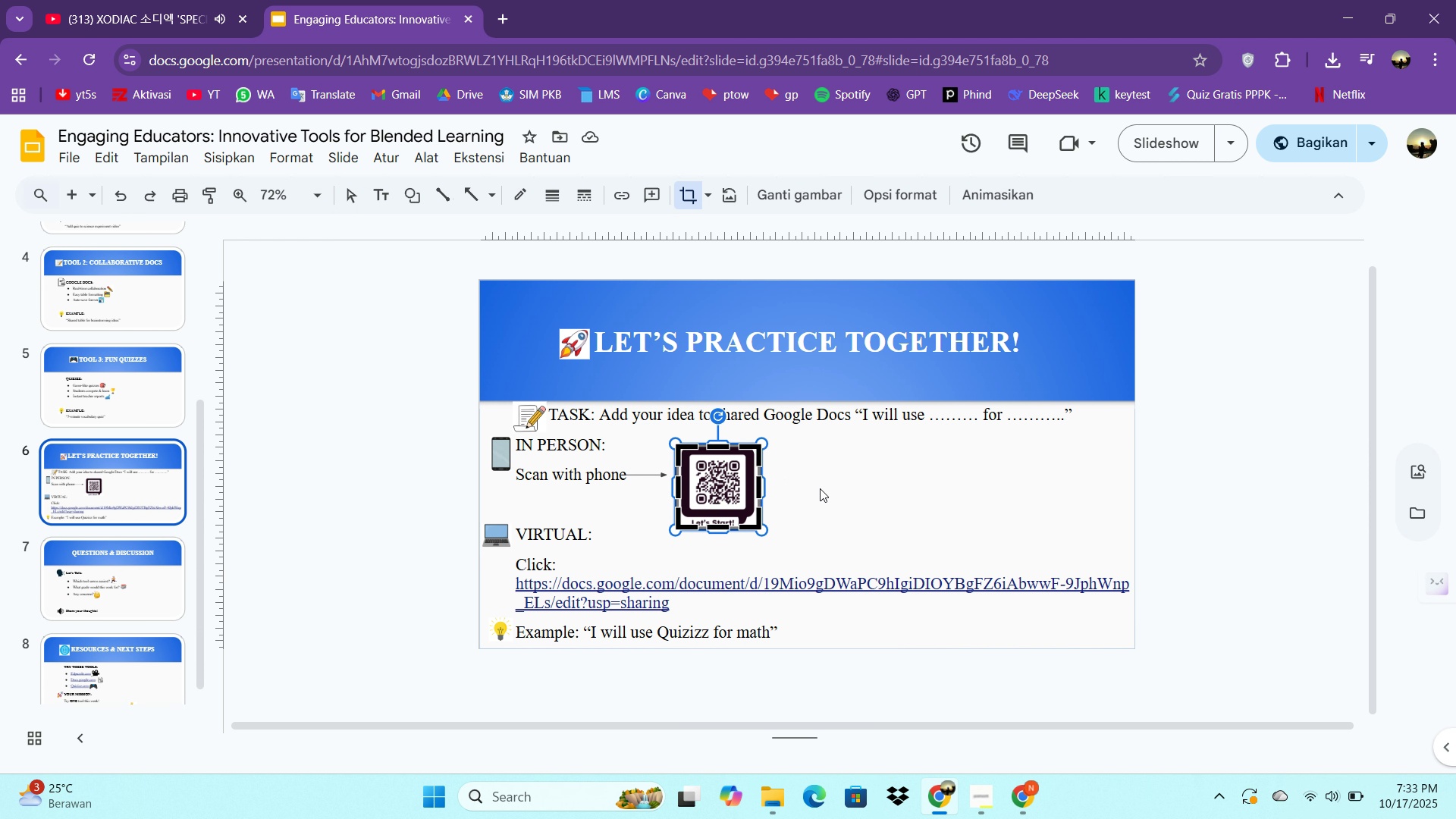 
double_click([759, 499])
 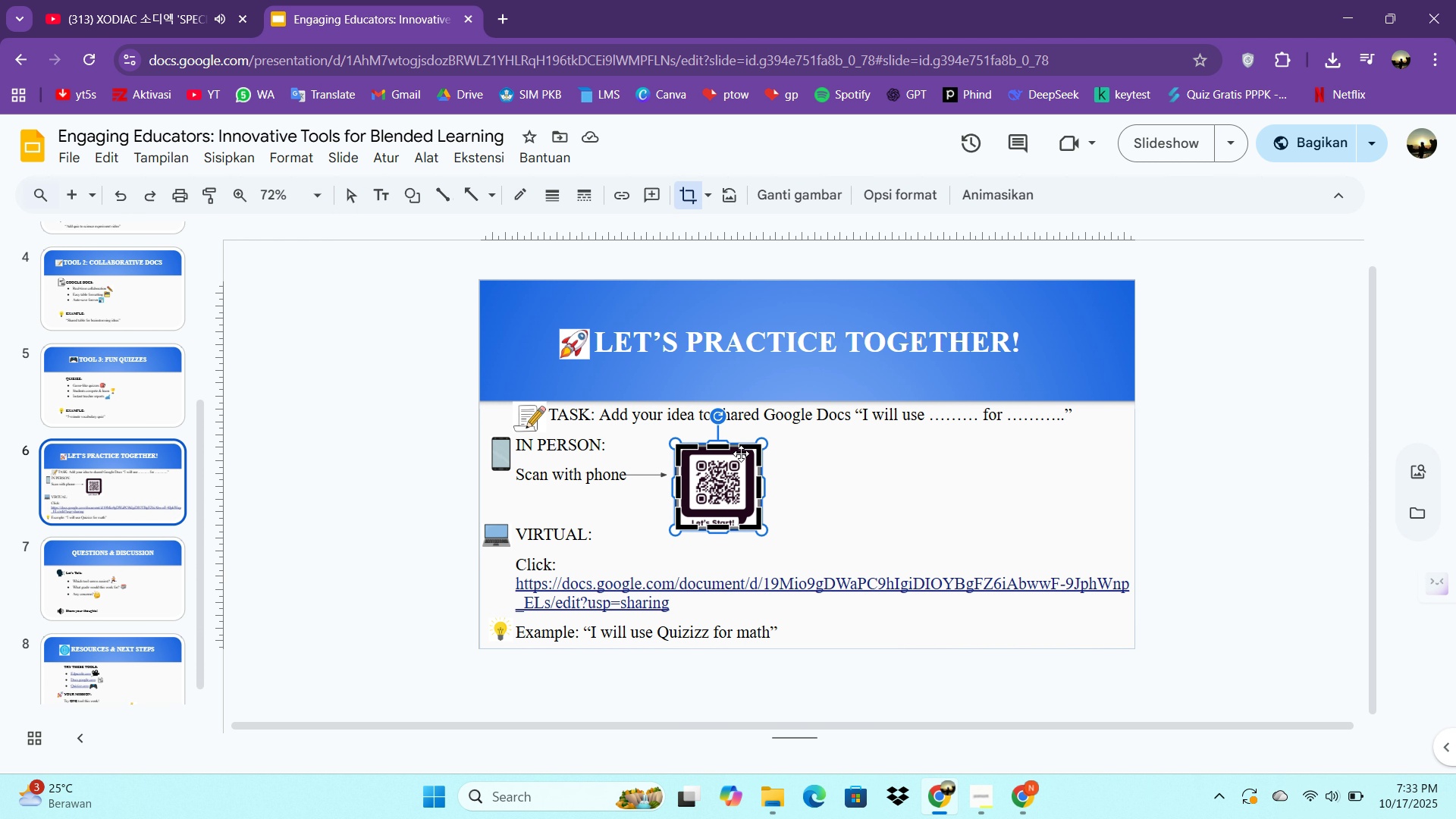 
left_click([827, 490])
 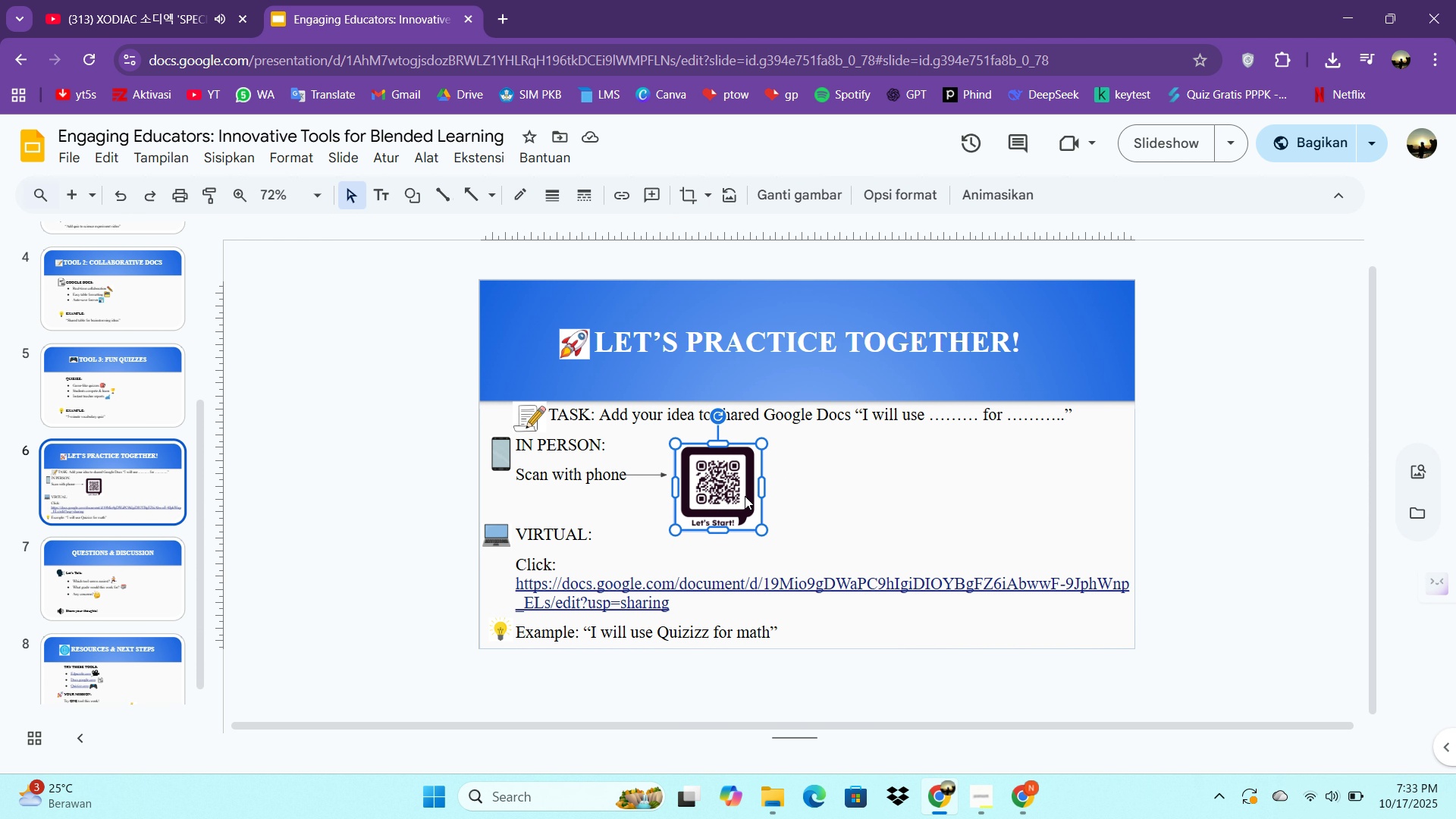 
left_click([743, 494])
 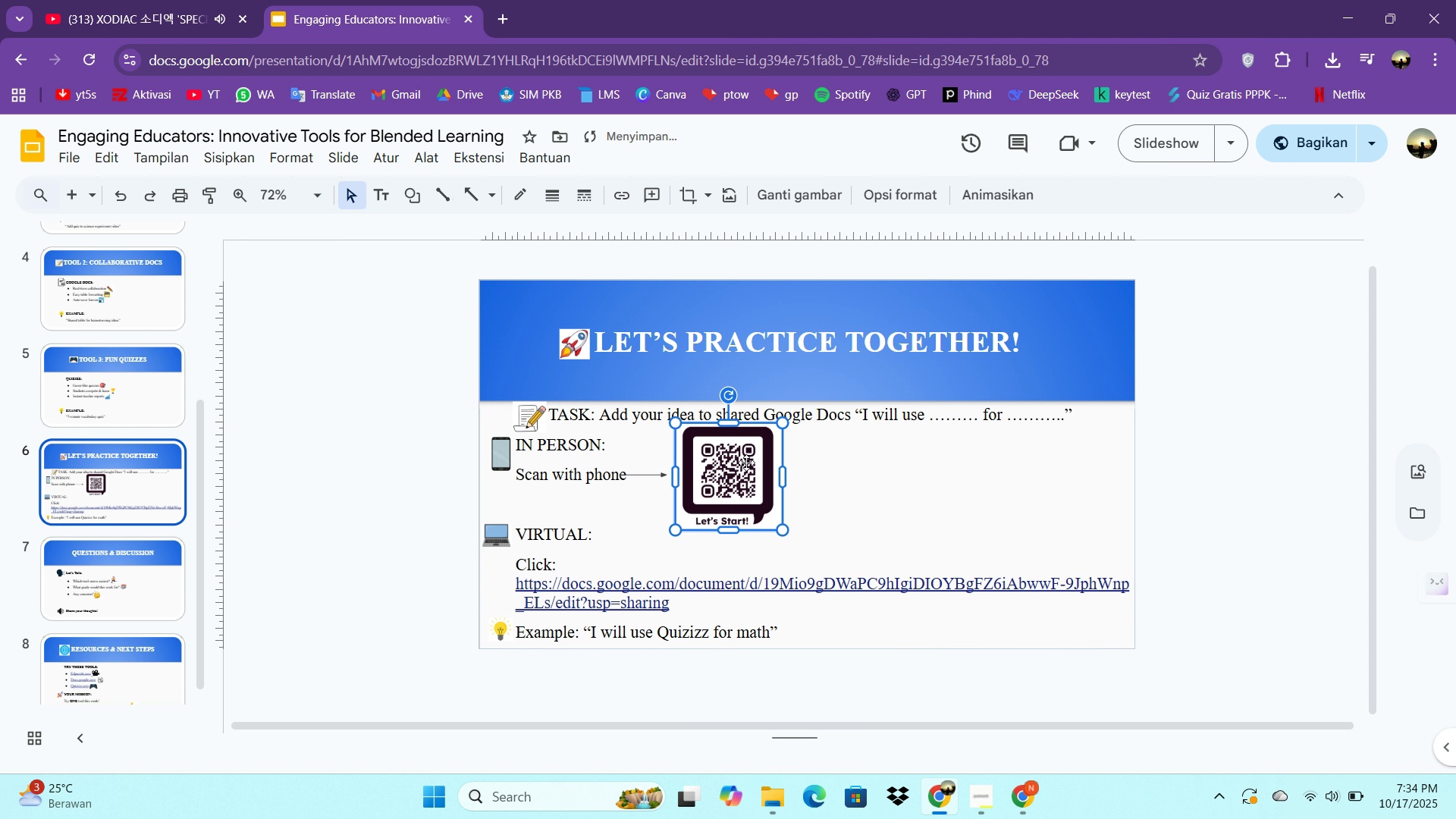 
wait(6.84)
 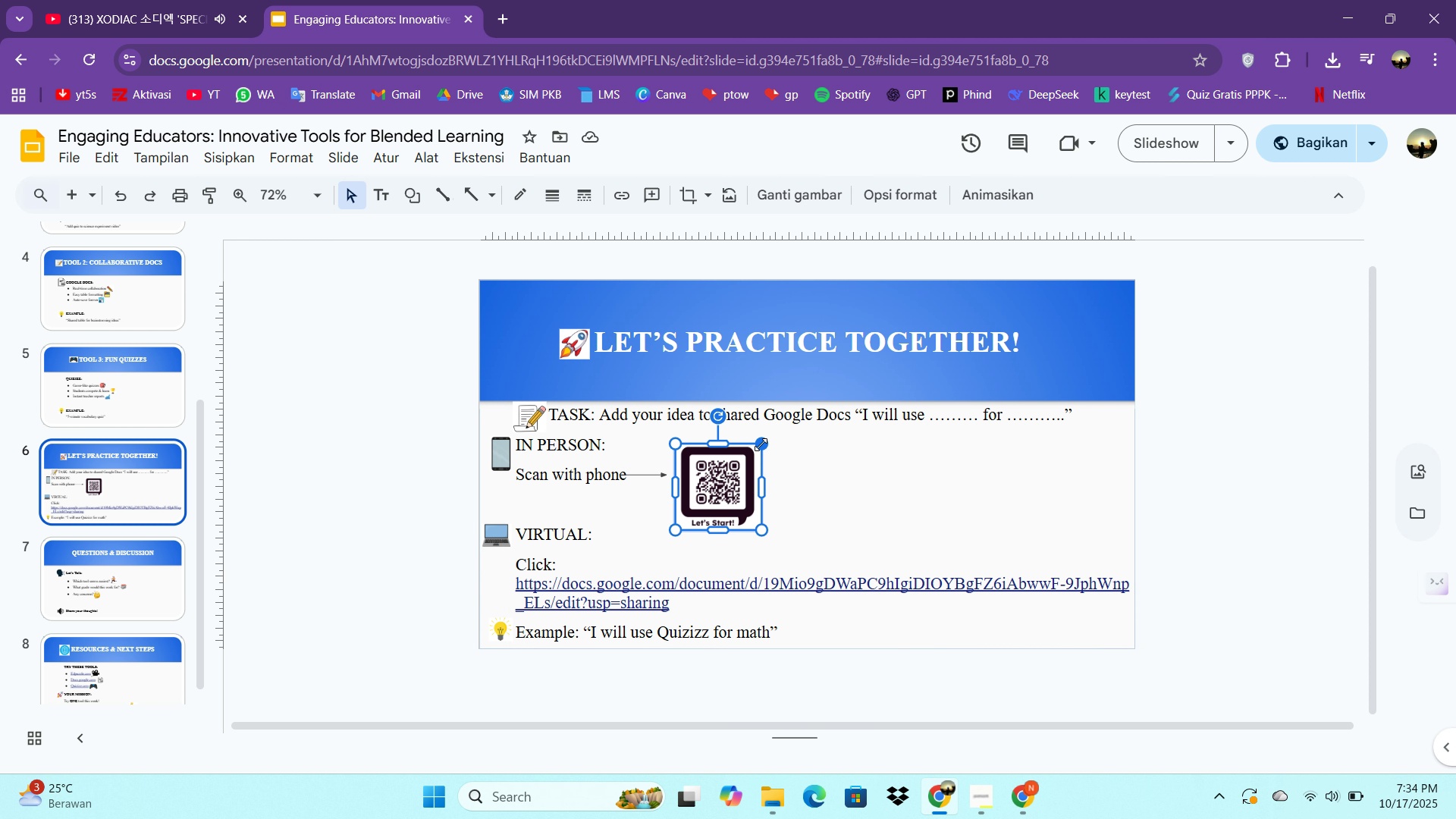 
double_click([815, 479])
 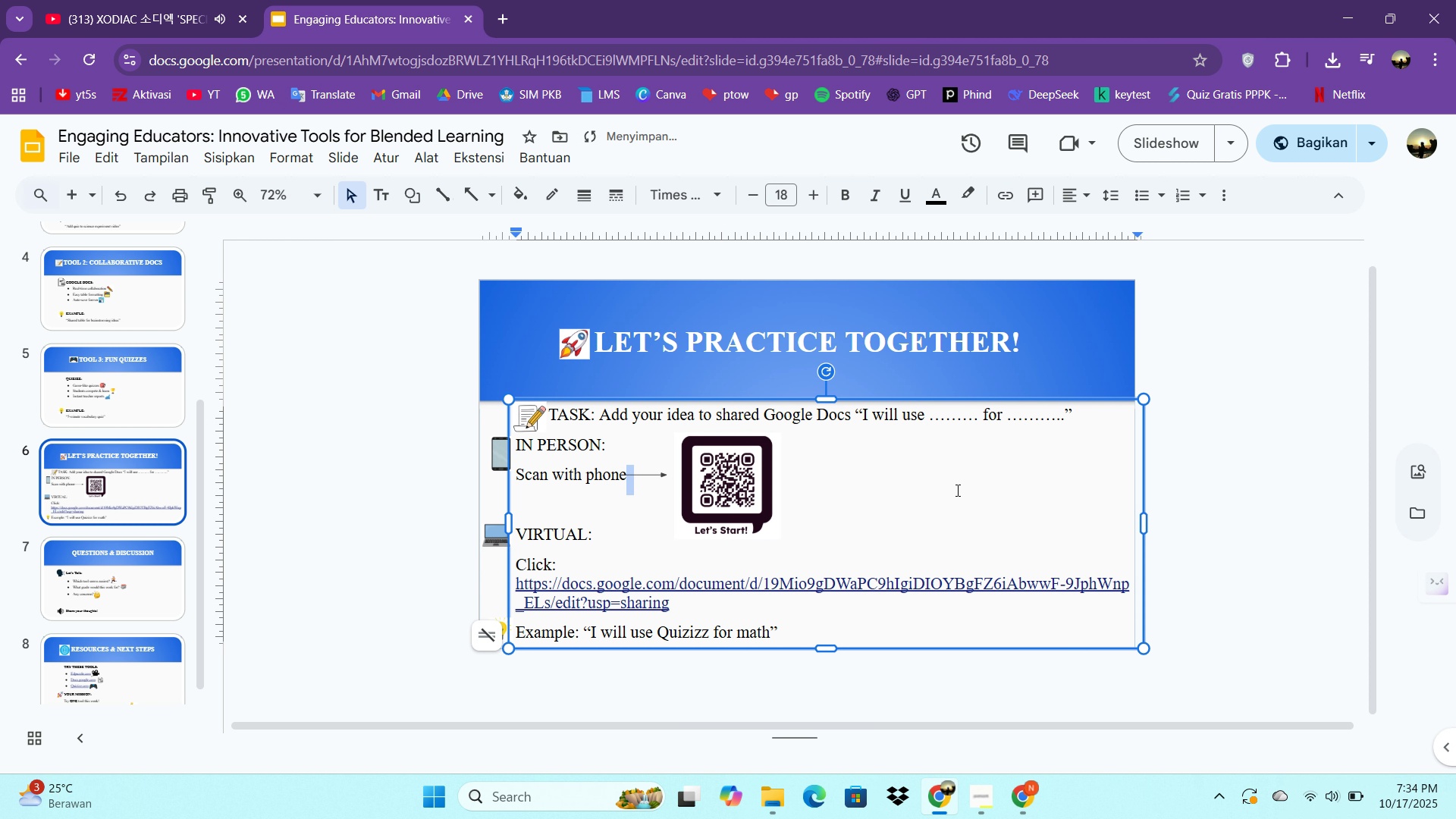 
left_click([956, 494])
 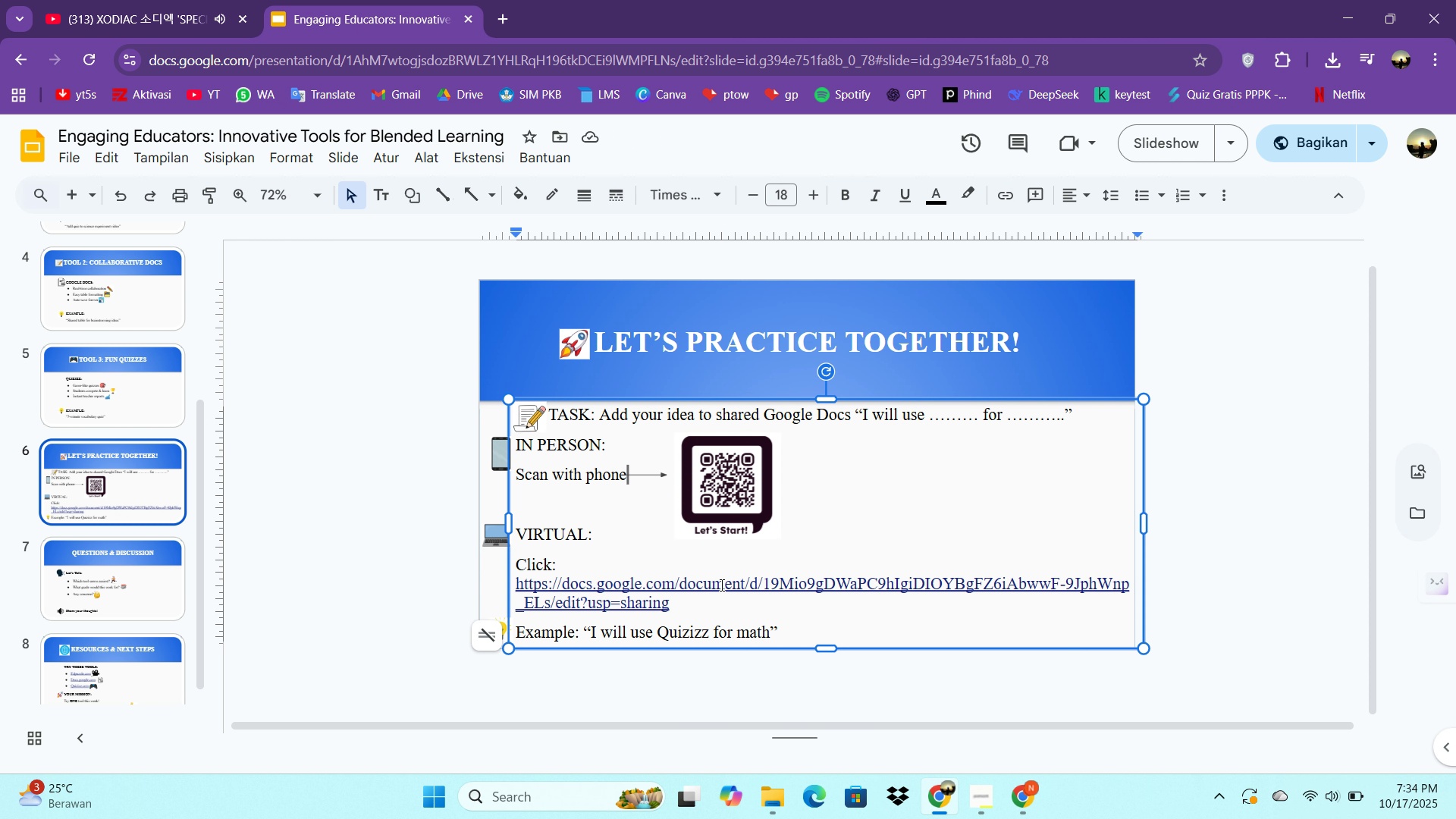 
wait(5.88)
 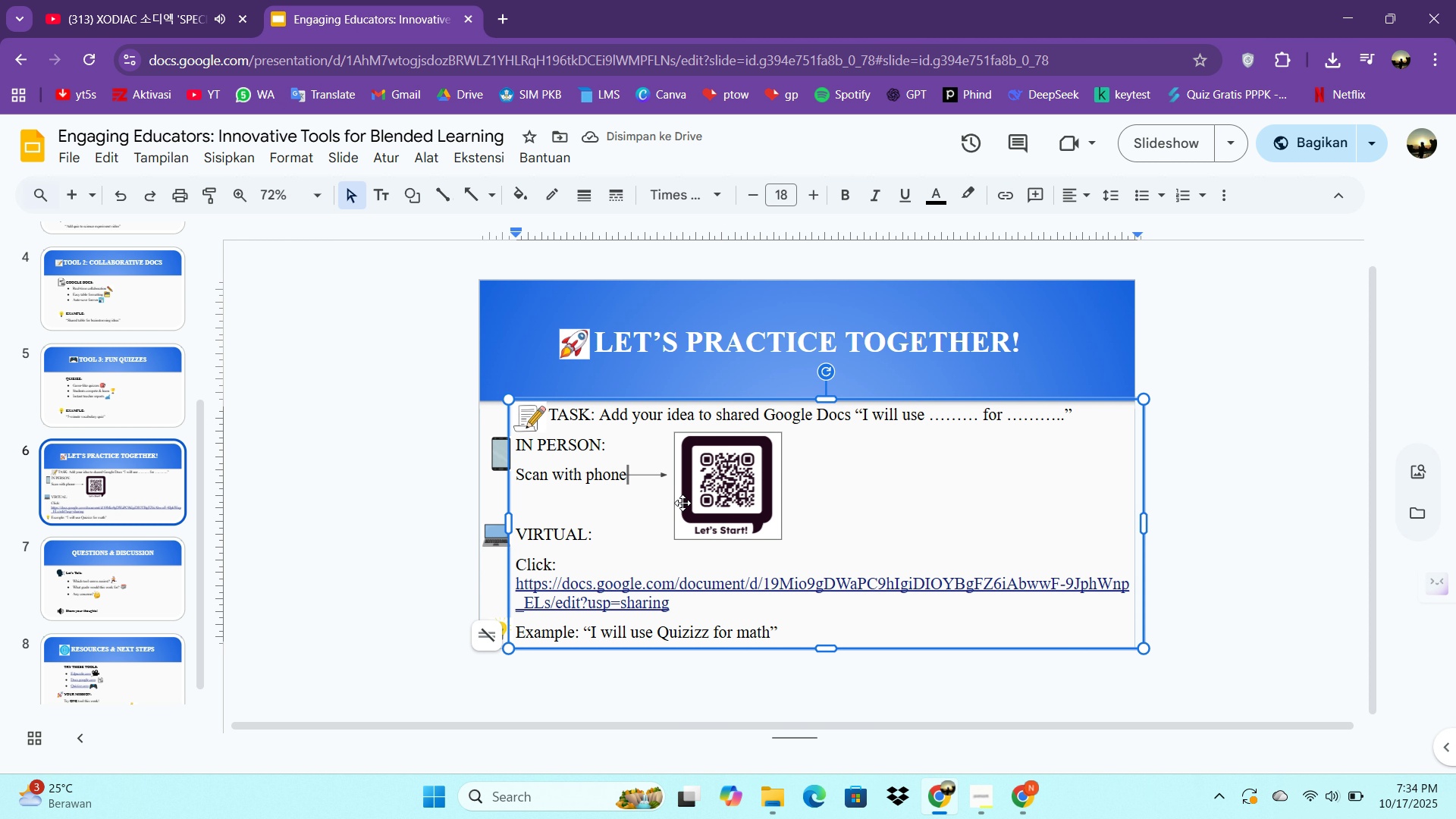 
left_click([993, 585])
 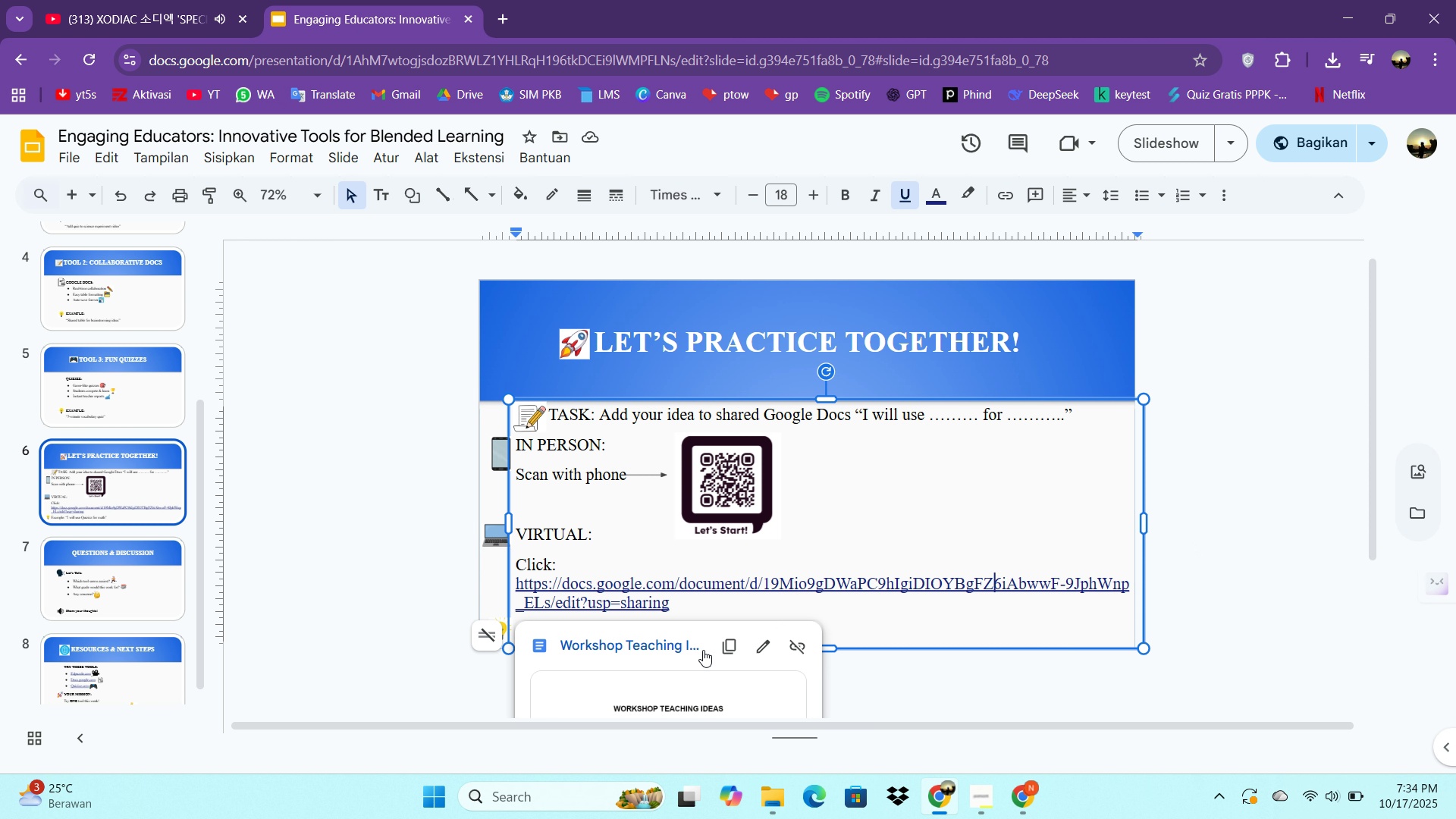 
scroll: coordinate [720, 651], scroll_direction: down, amount: 3.0
 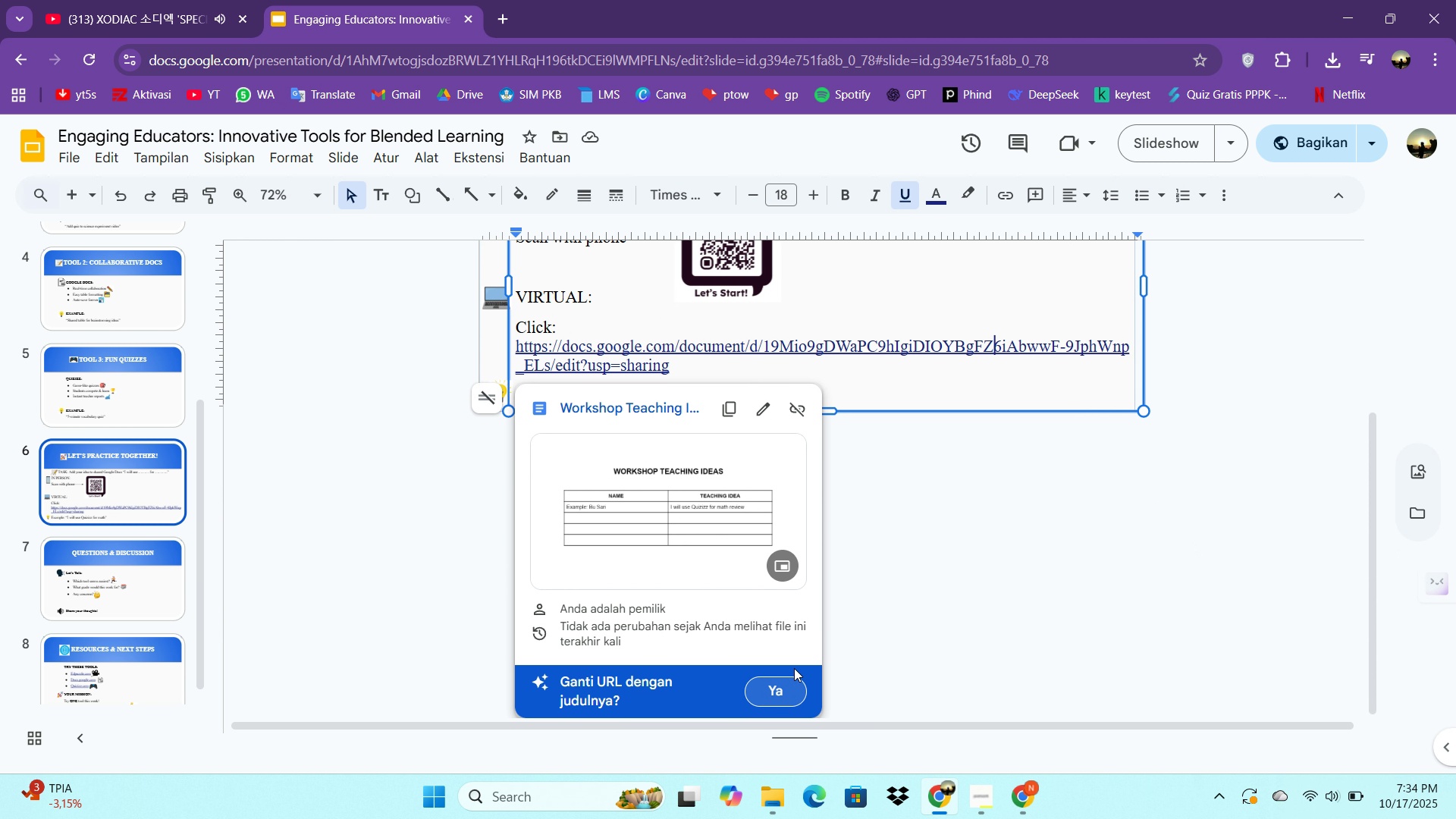 
left_click([990, 572])
 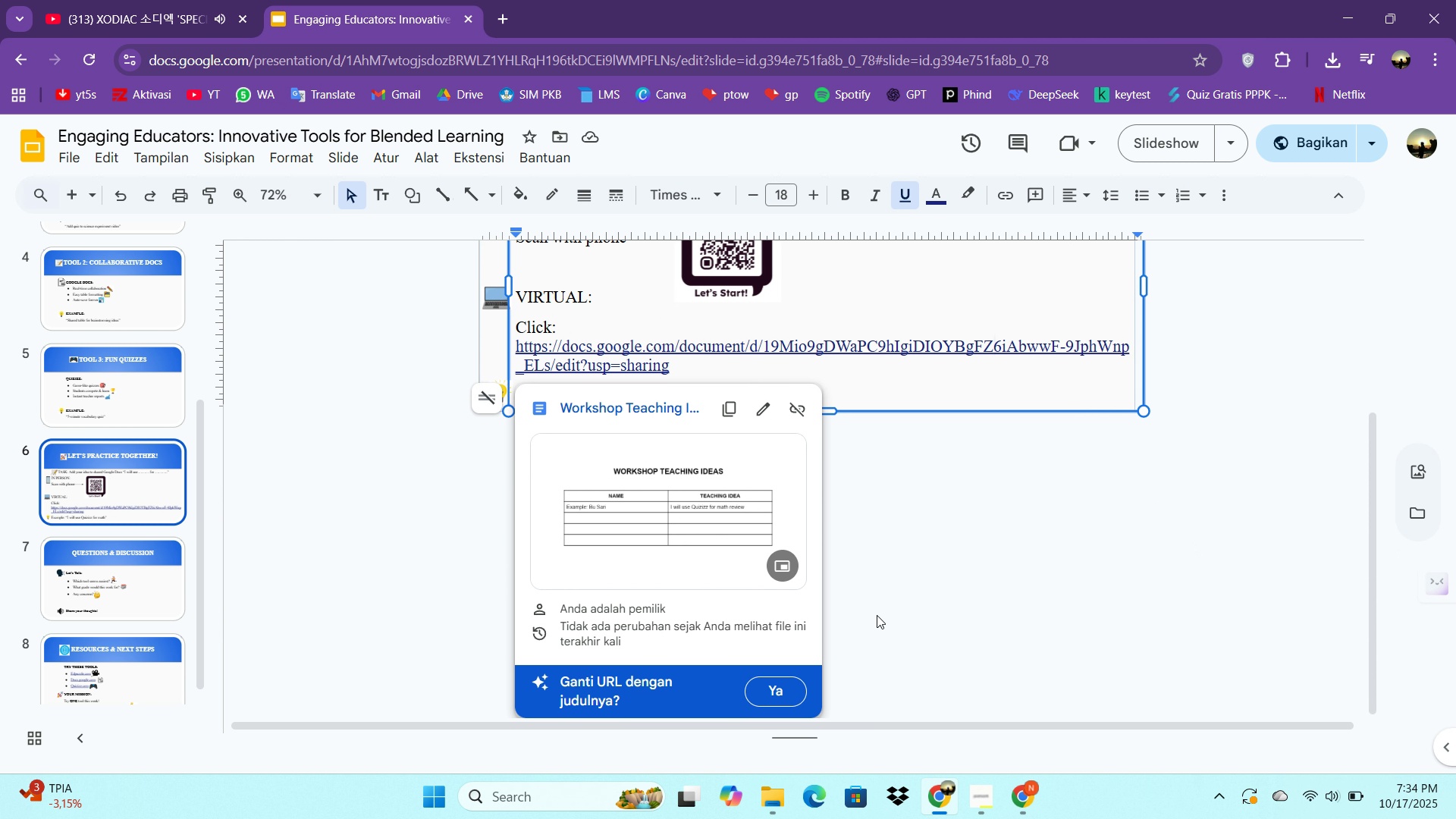 
left_click([877, 615])
 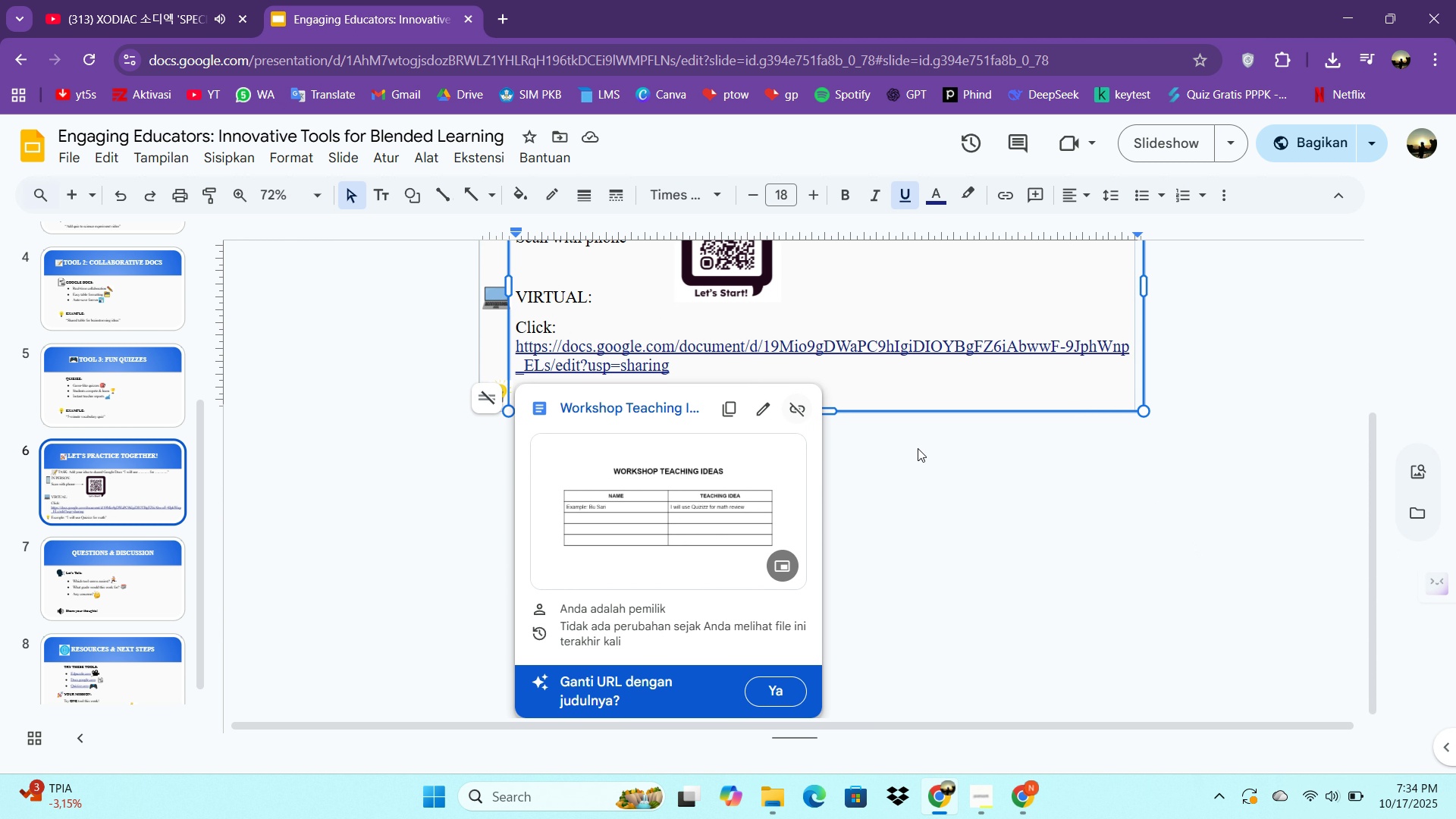 
left_click([921, 452])
 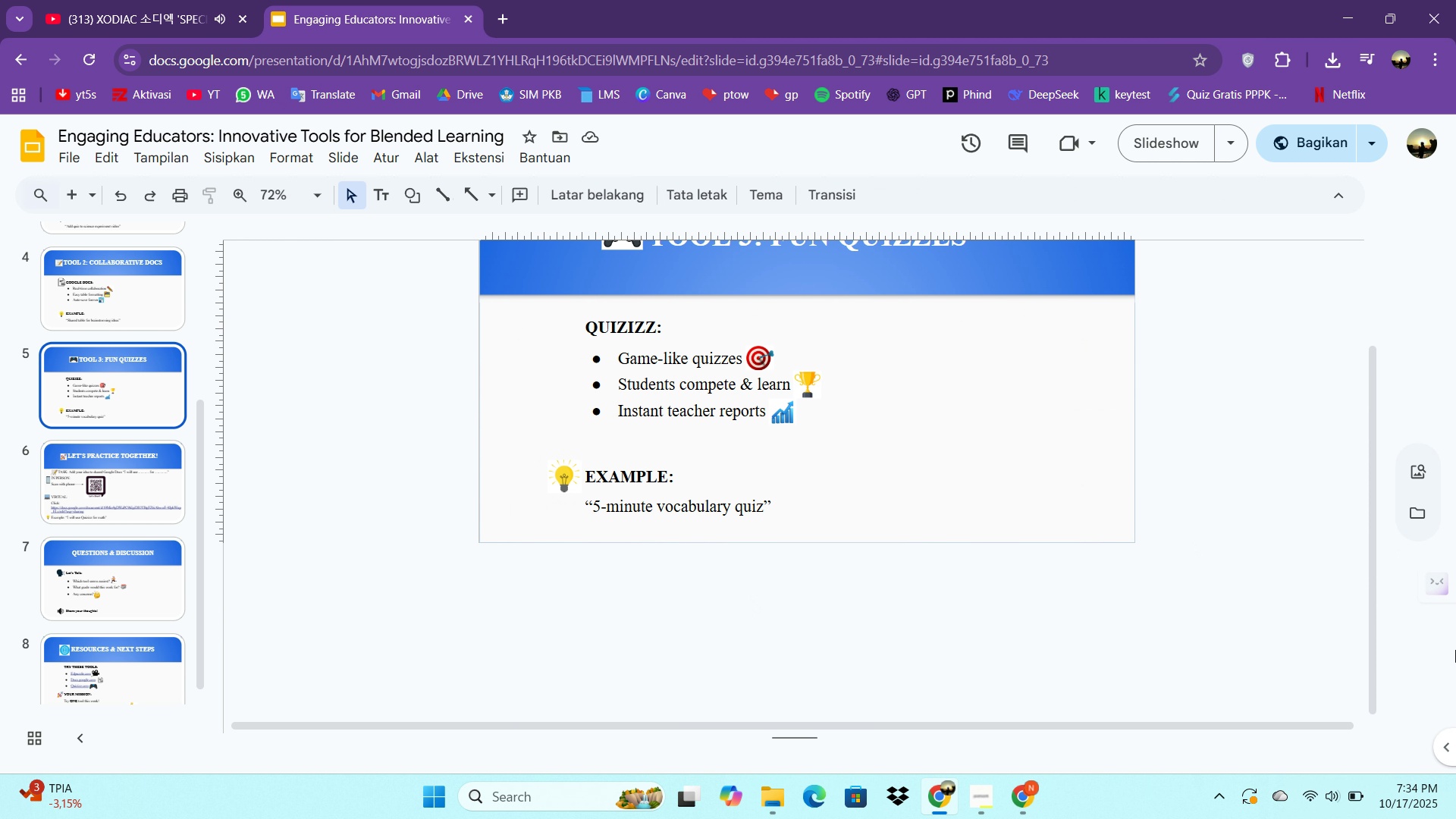 
scroll: coordinate [130, 347], scroll_direction: up, amount: 12.0
 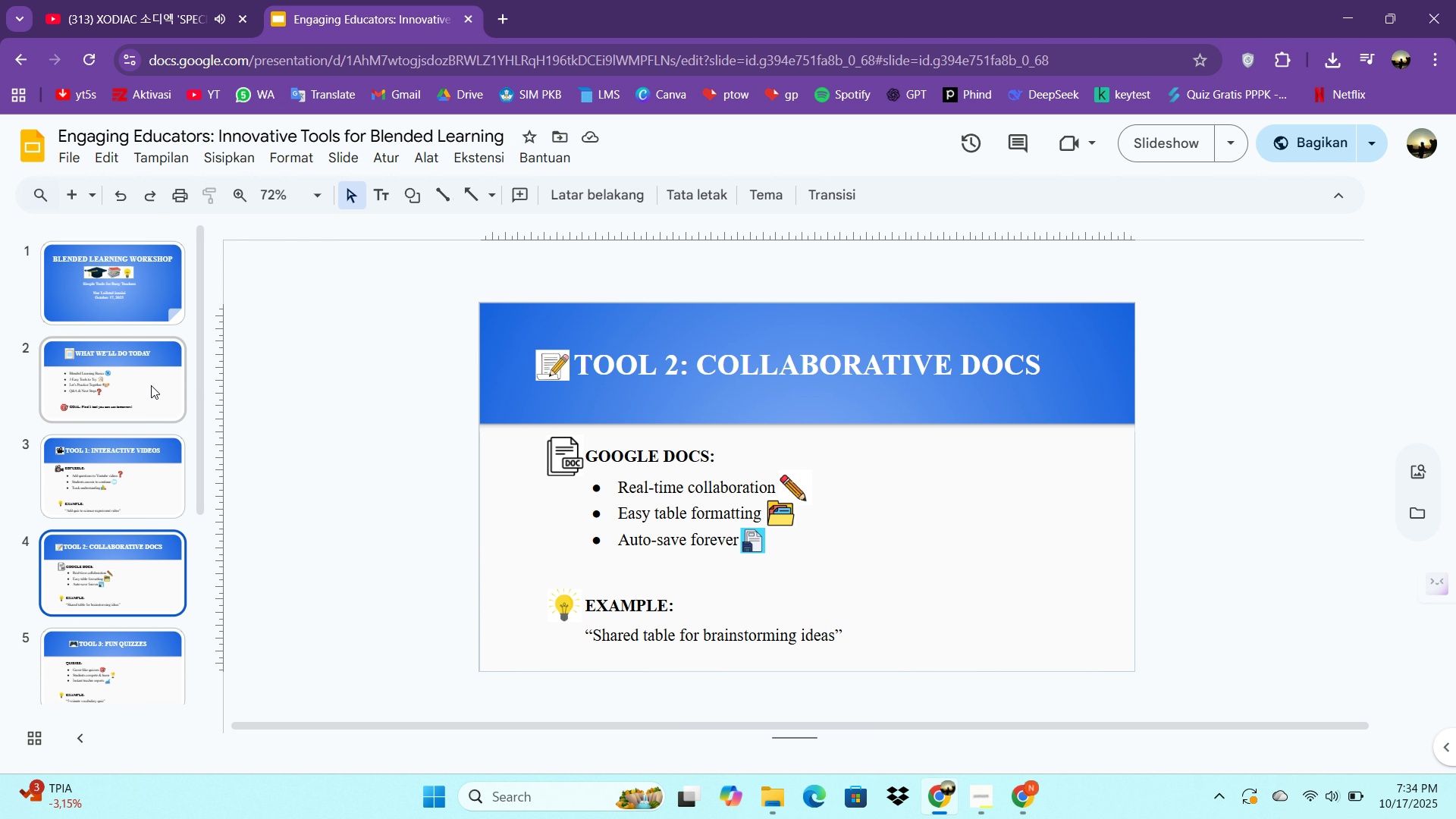 
left_click([151, 385])
 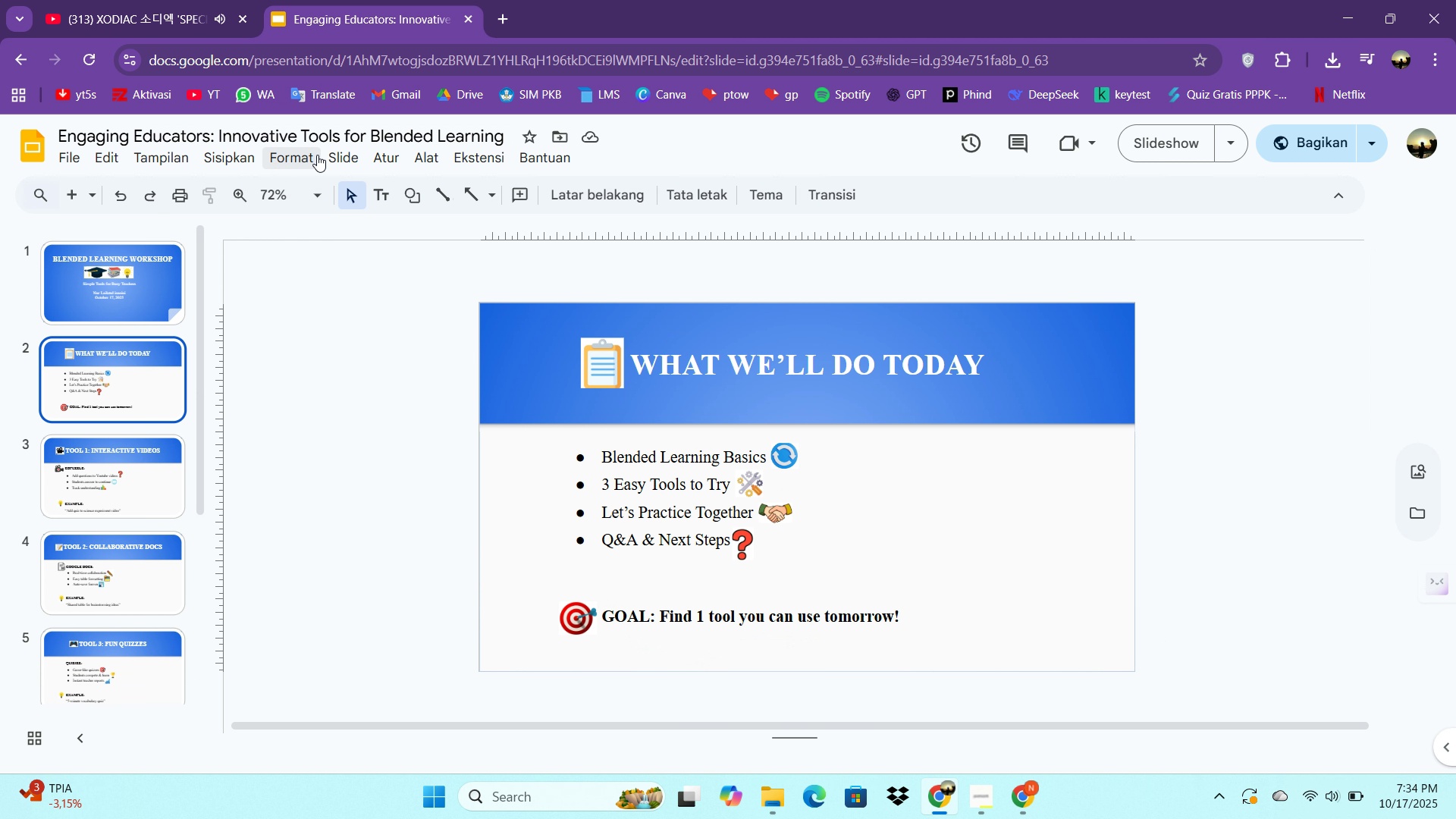 
double_click([330, 155])
 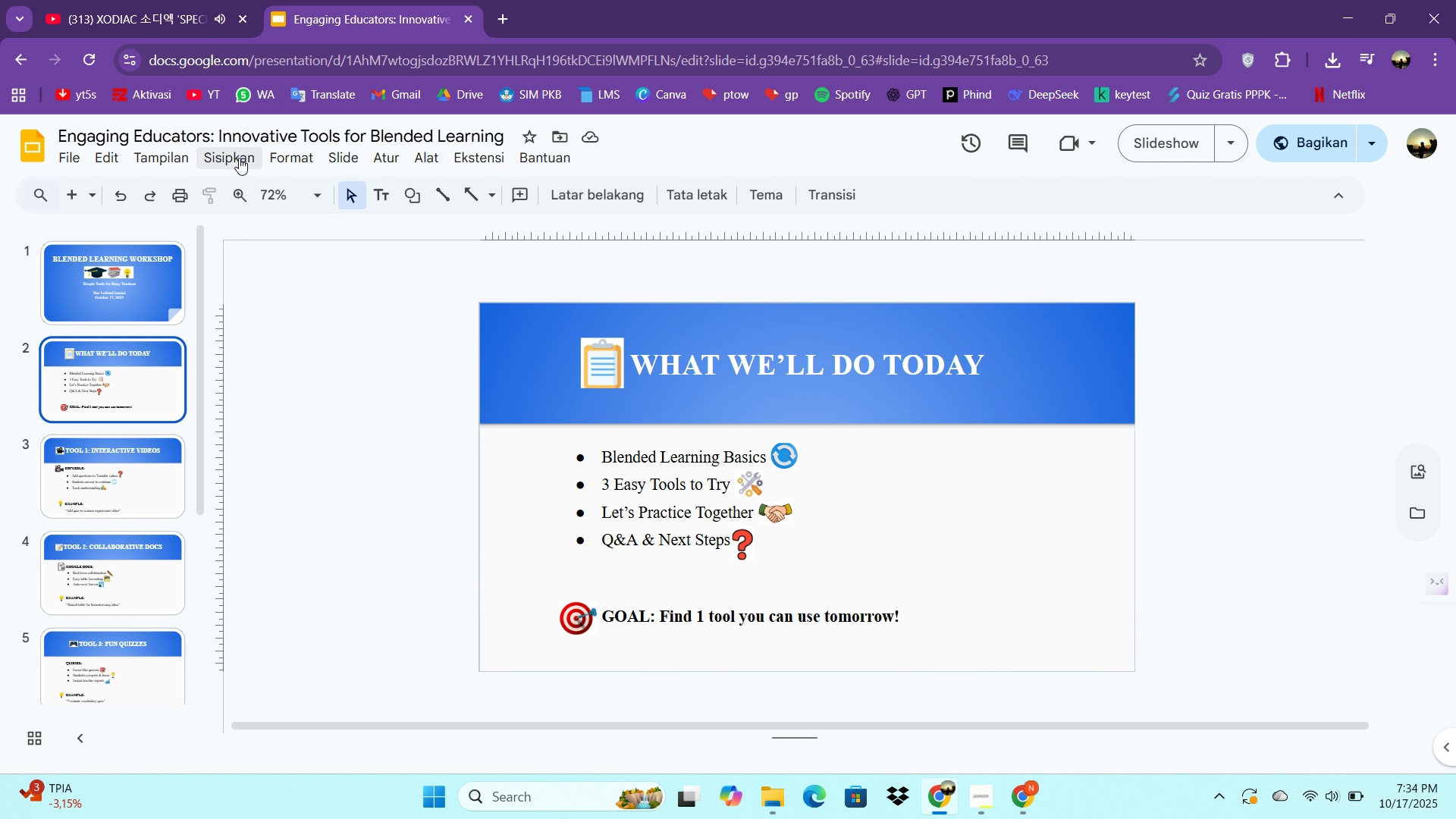 
wait(6.46)
 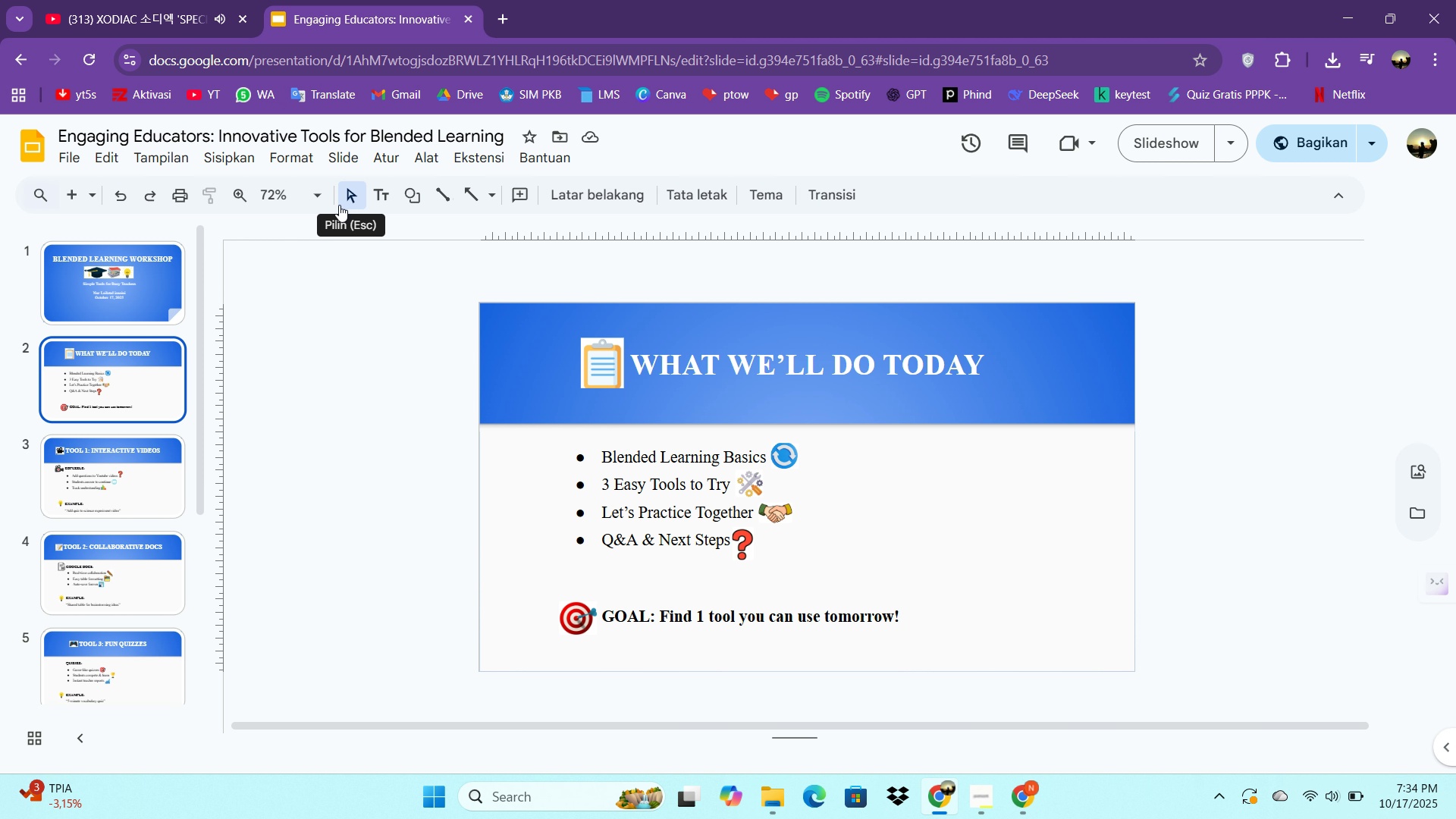 
left_click([322, 162])
 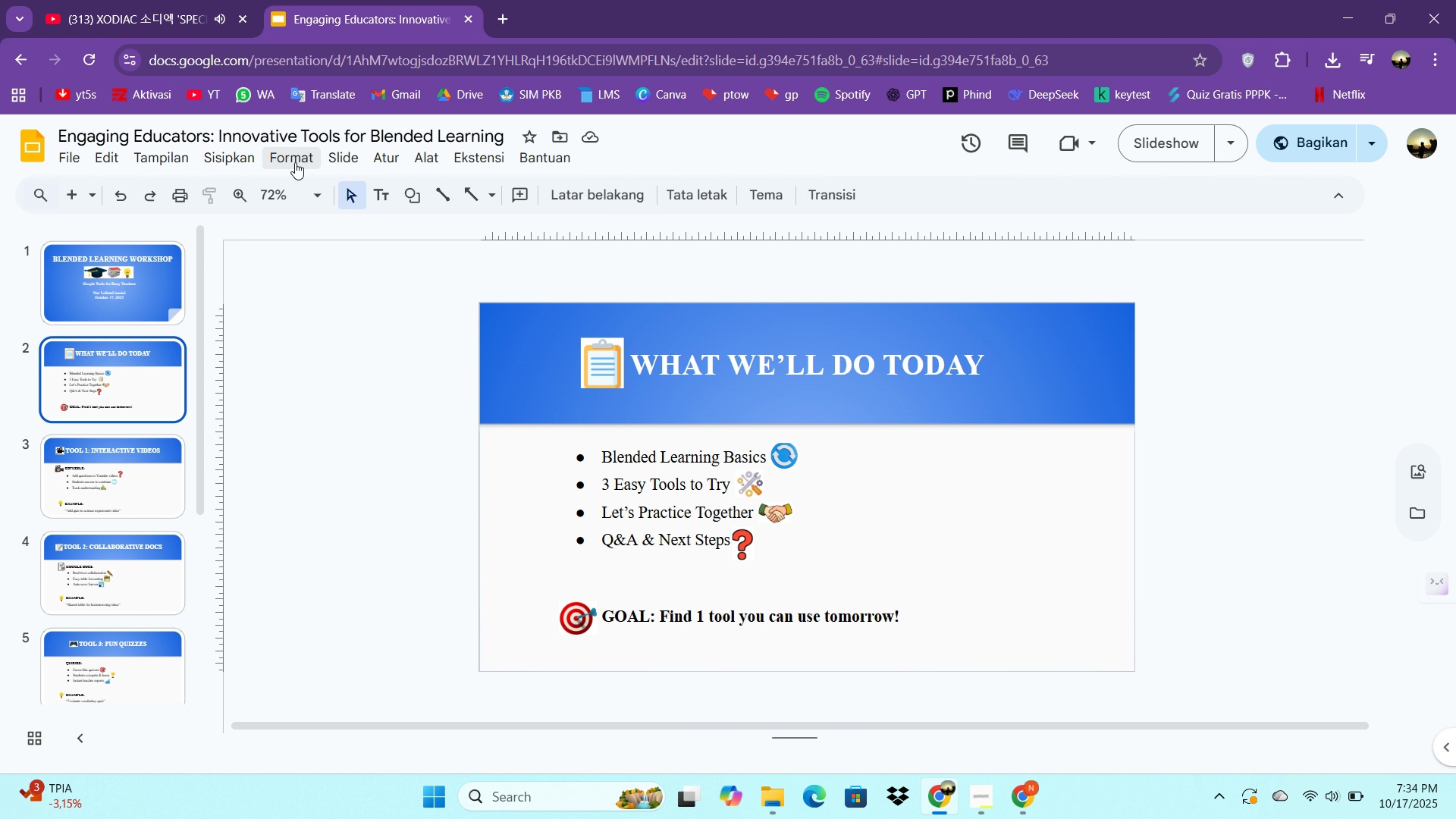 
left_click([295, 162])
 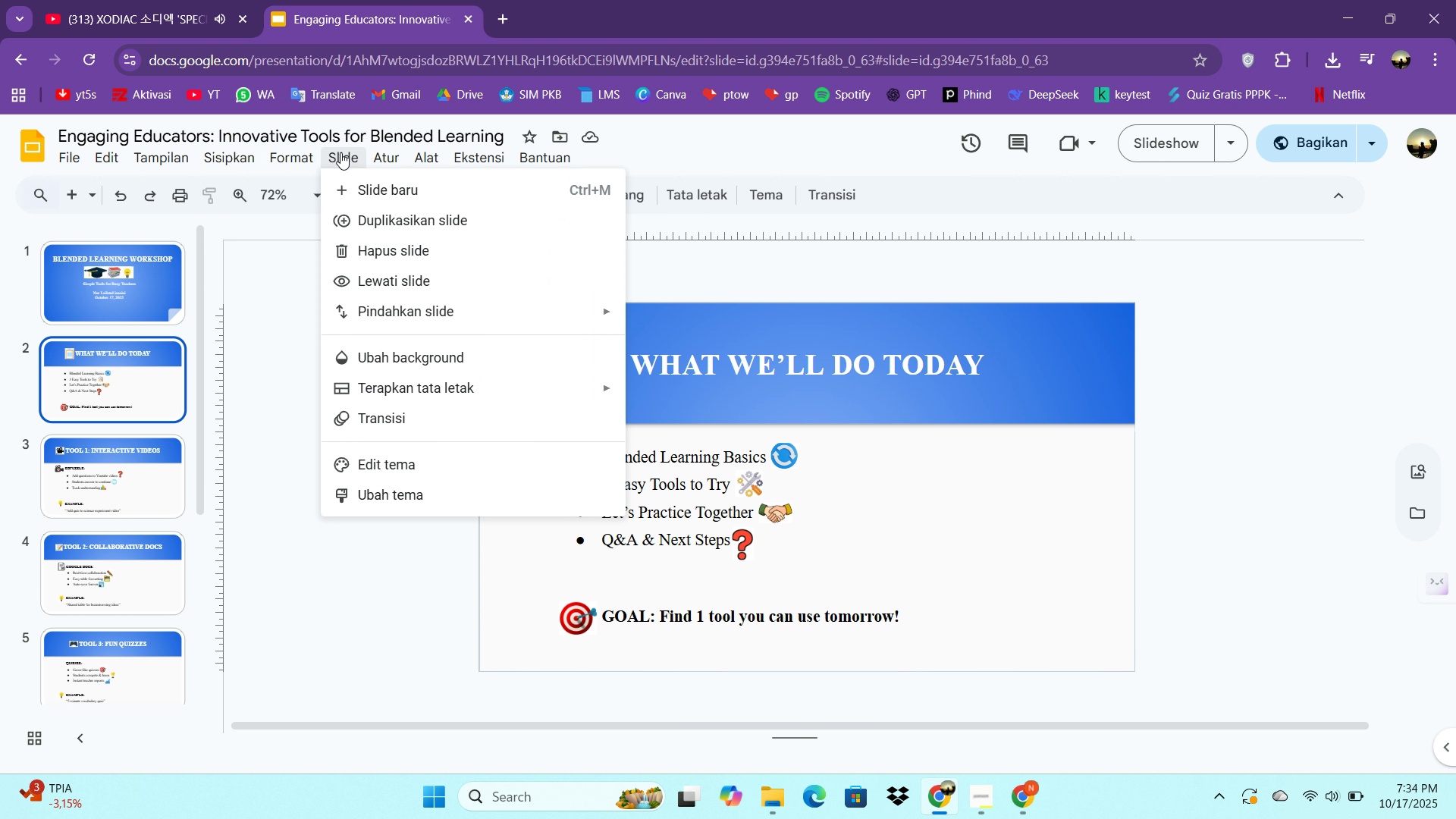 
left_click([341, 152])
 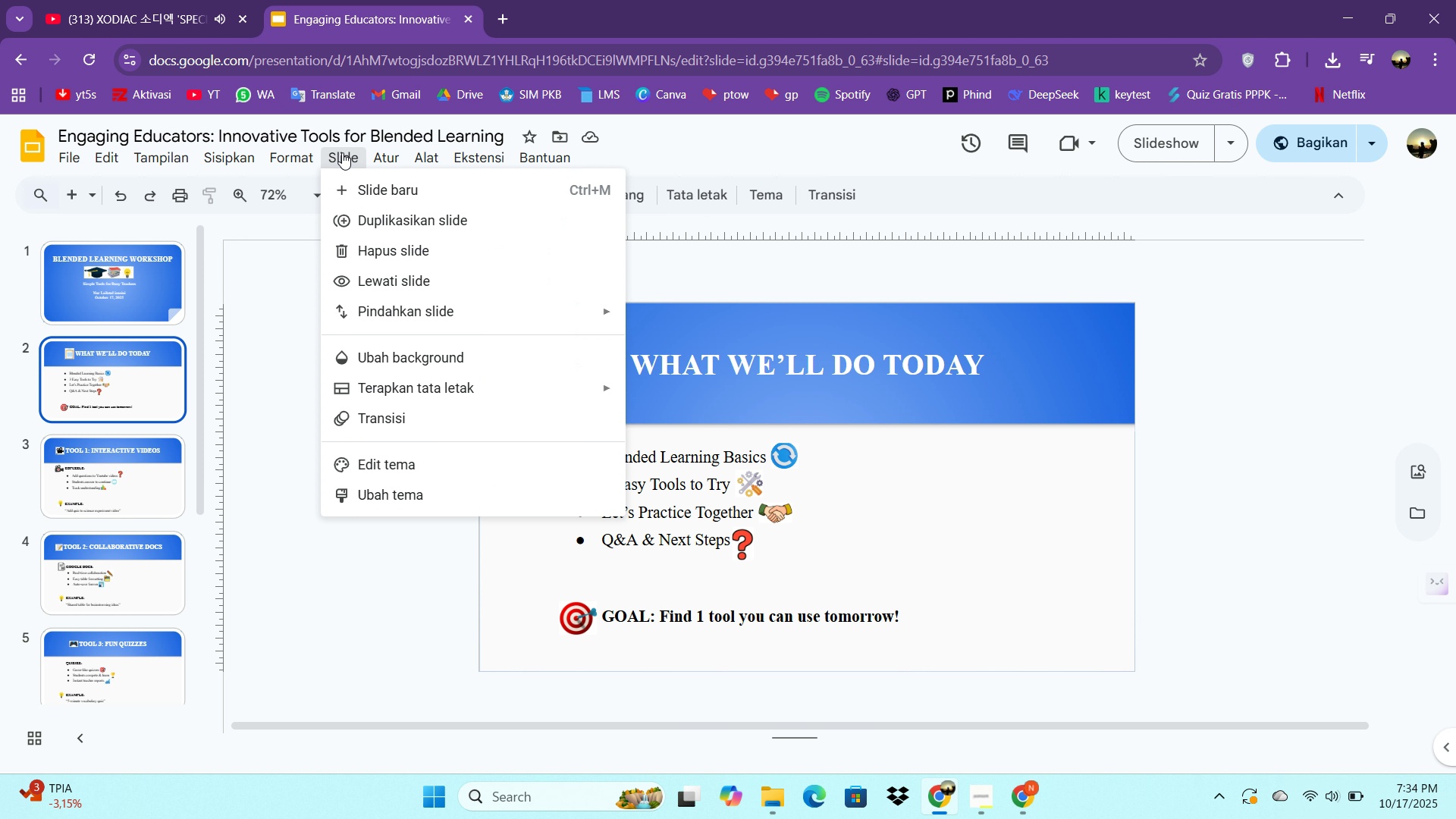 
left_click([341, 152])
 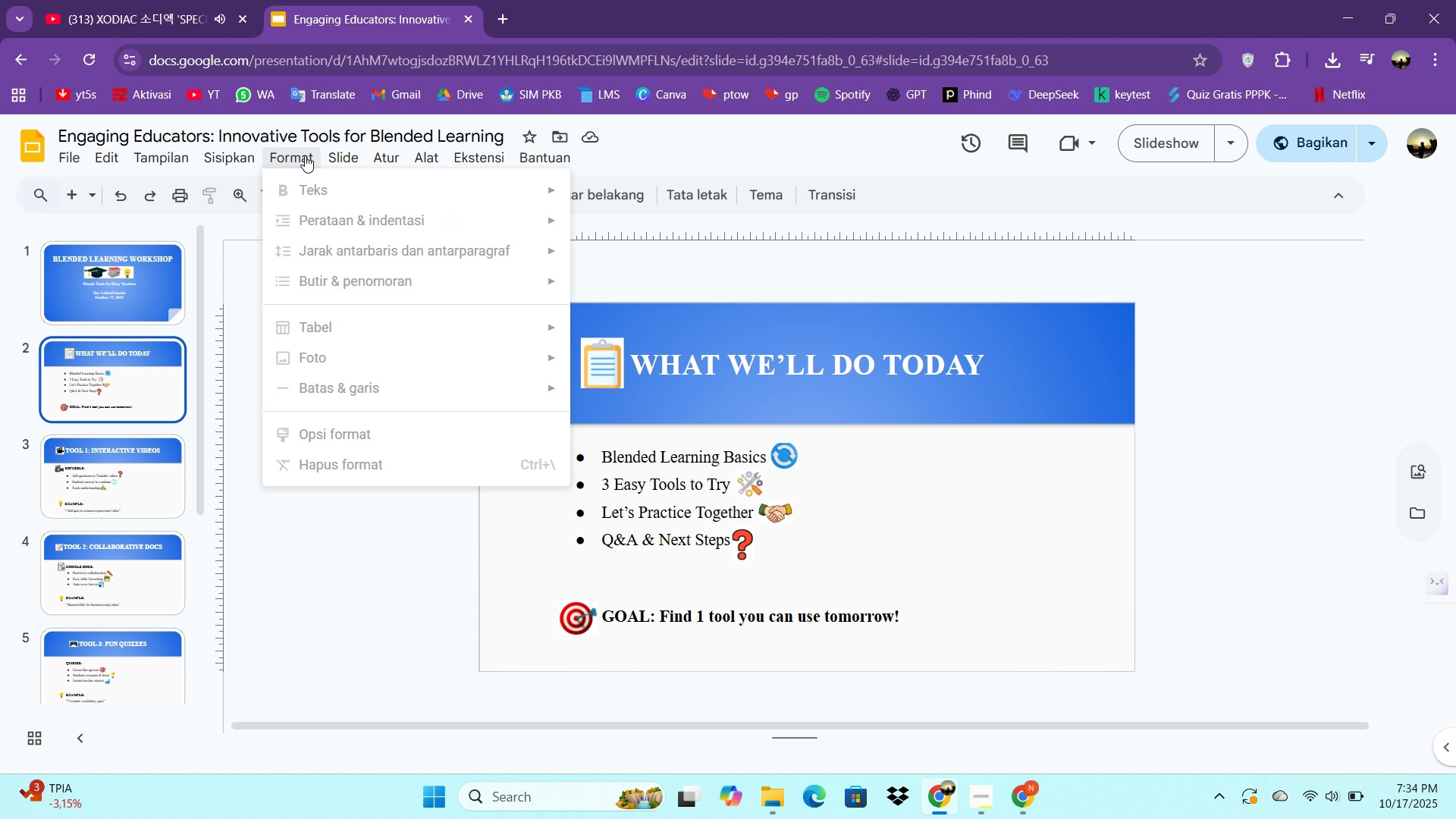 
left_click([305, 155])
 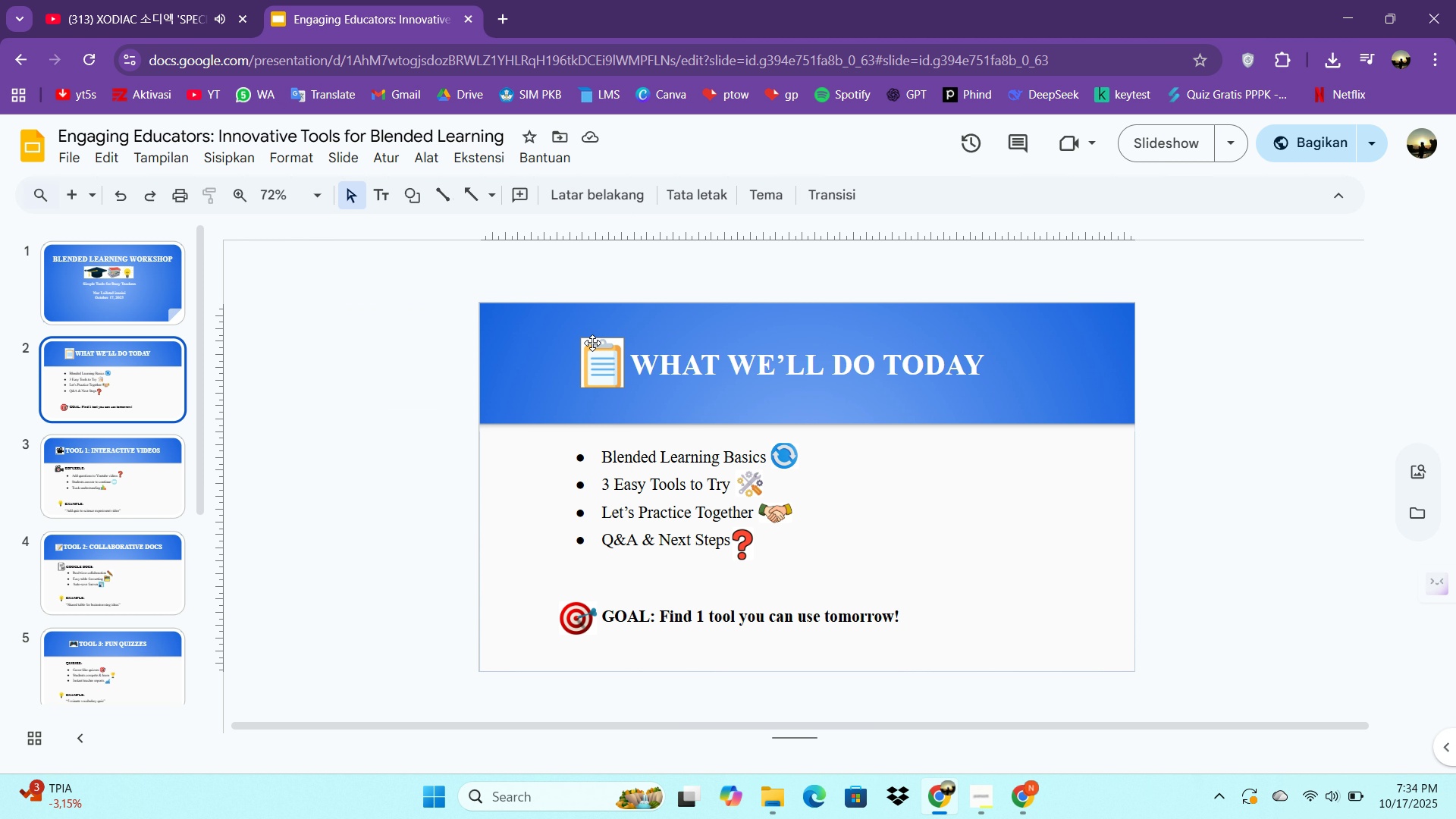 
left_click([592, 343])
 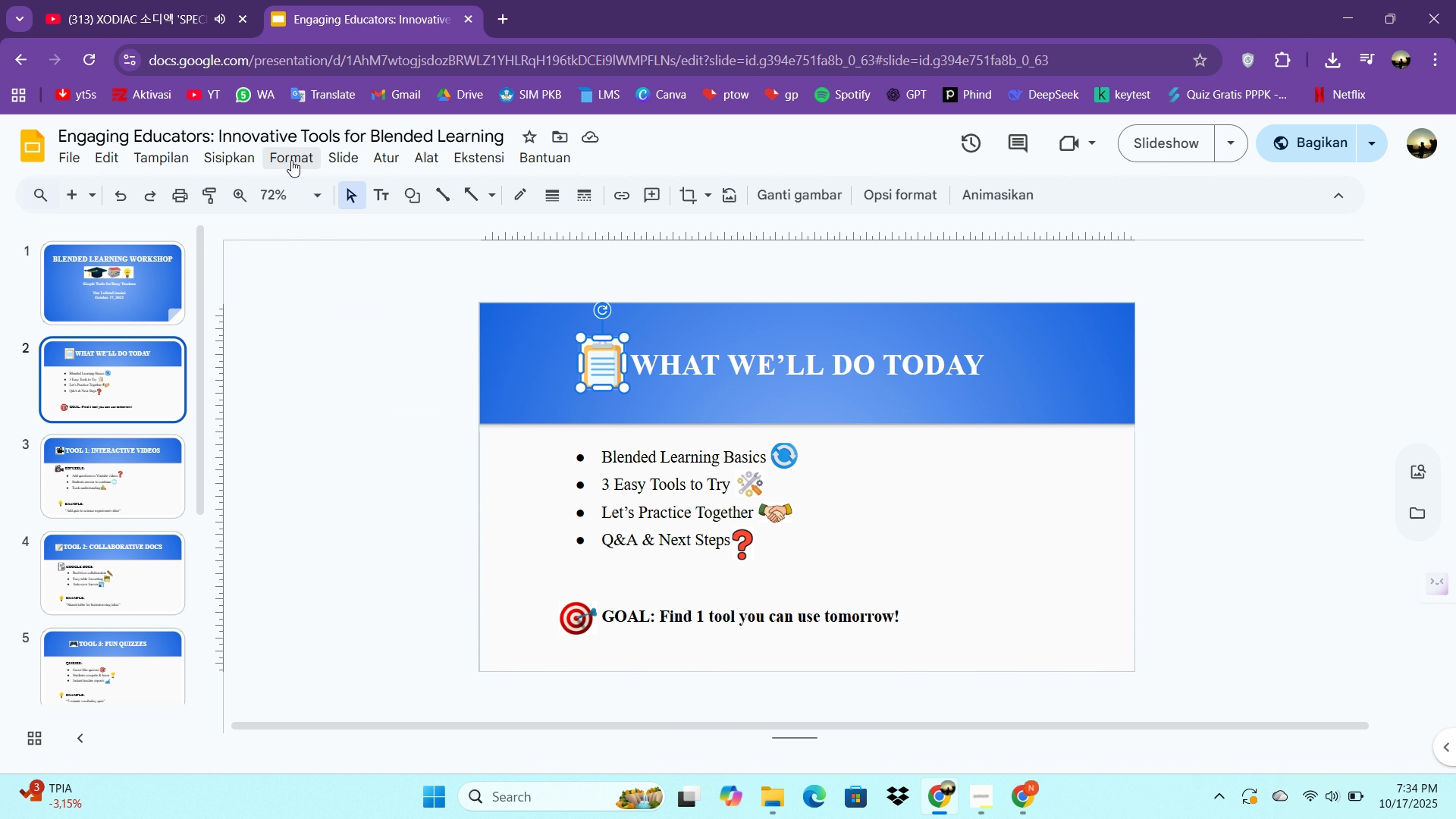 
left_click([291, 158])
 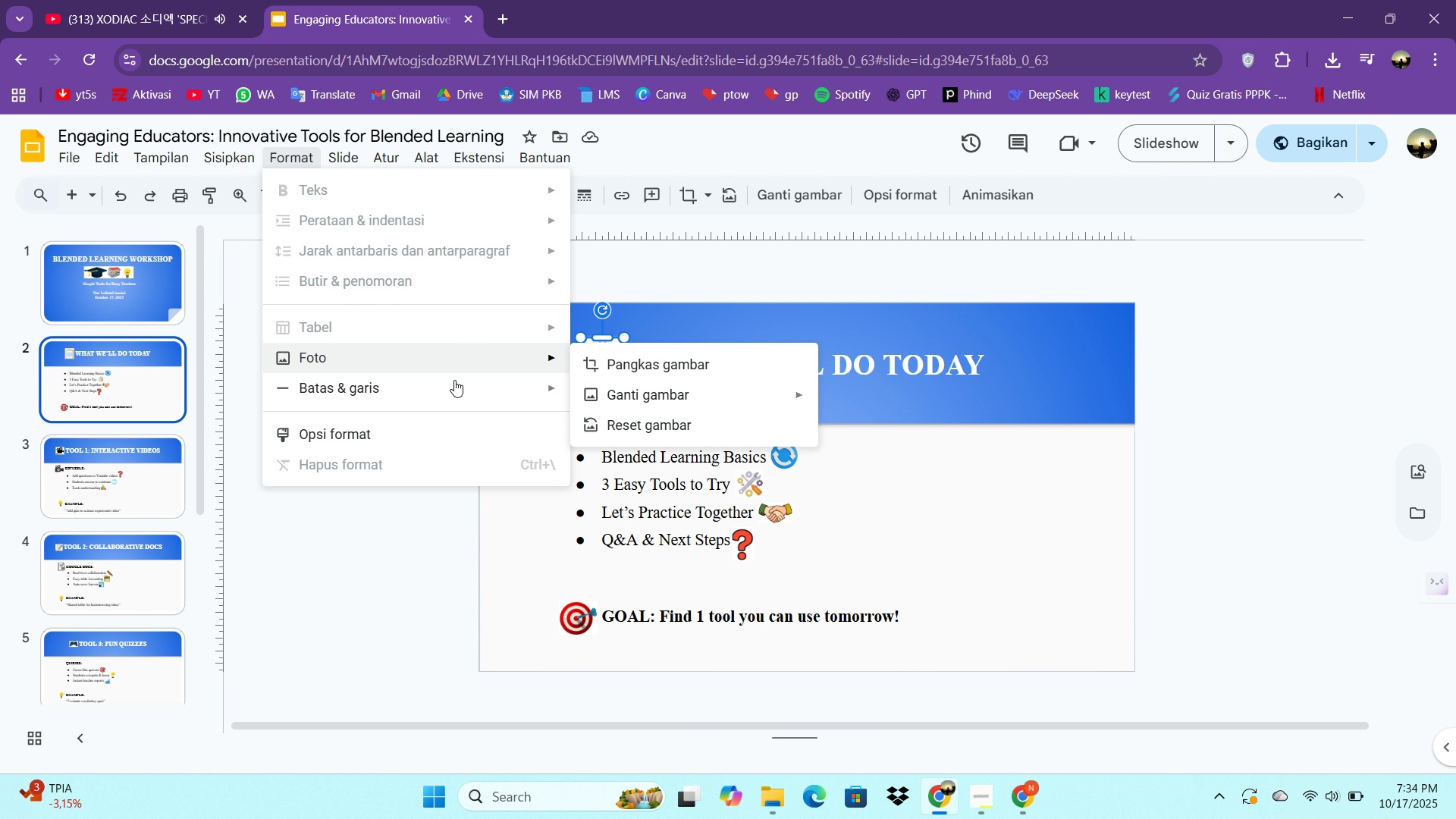 
double_click([400, 445])
 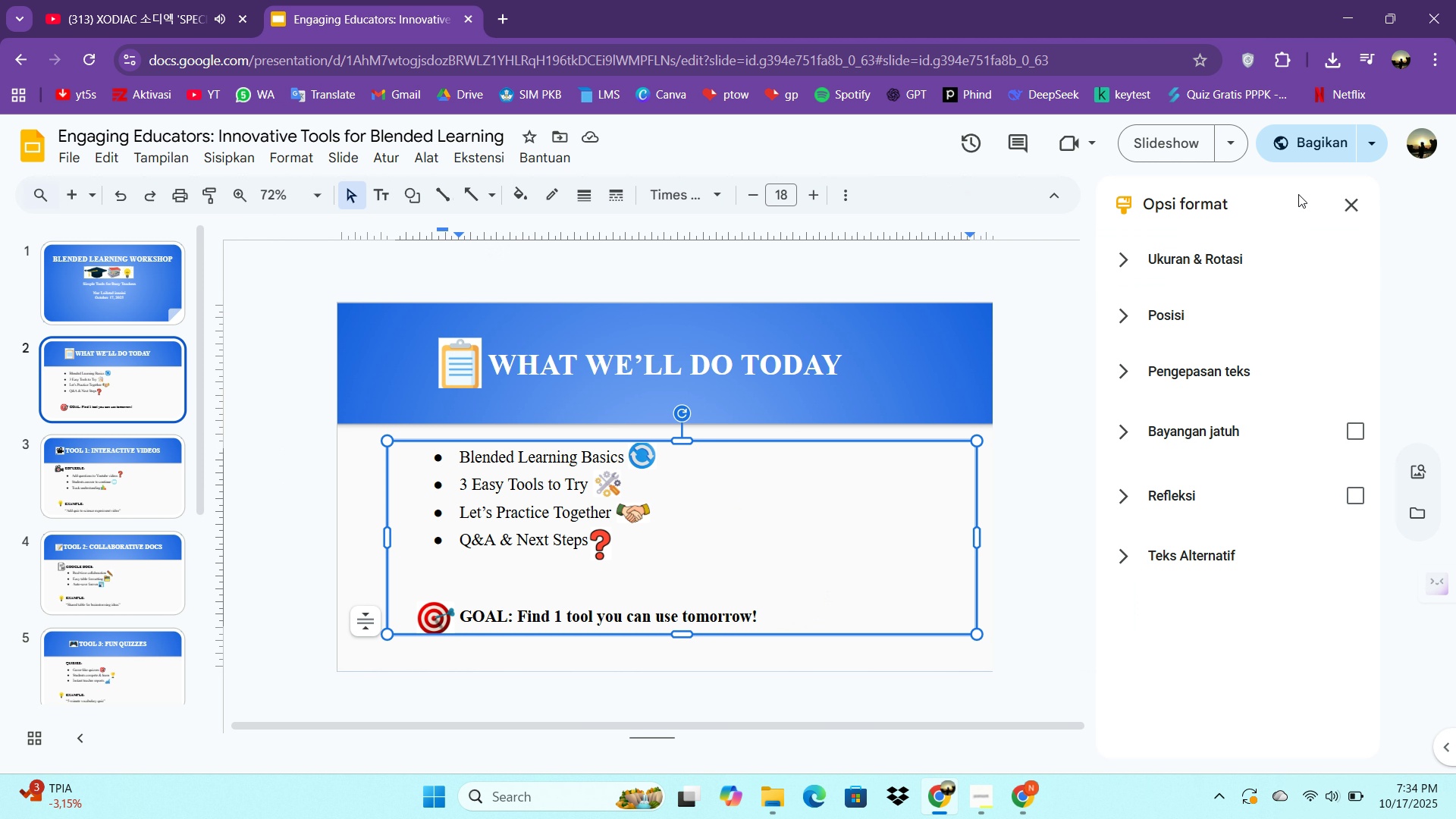 
double_click([1335, 197])
 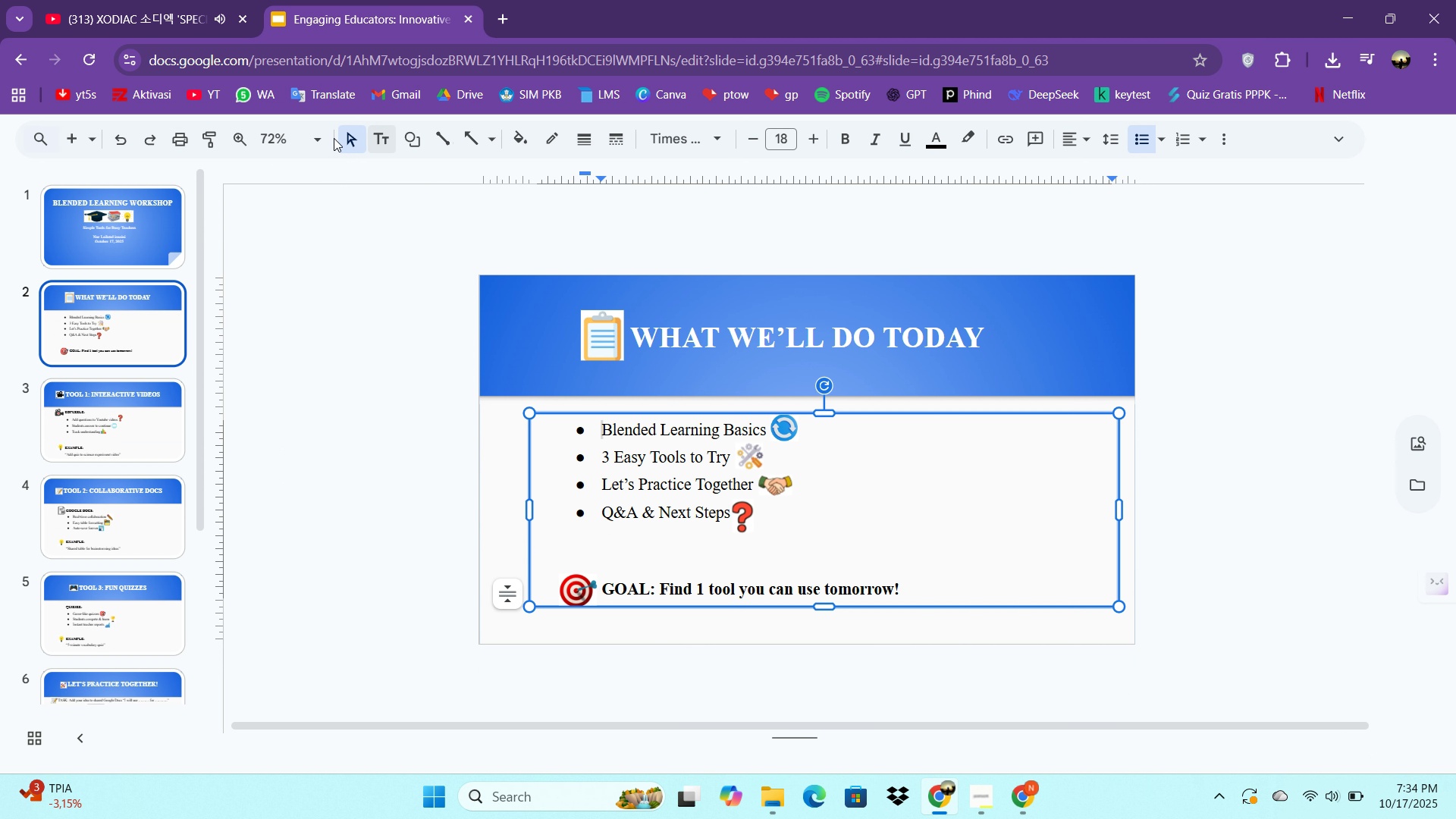 
scroll: coordinate [328, 140], scroll_direction: up, amount: 3.0
 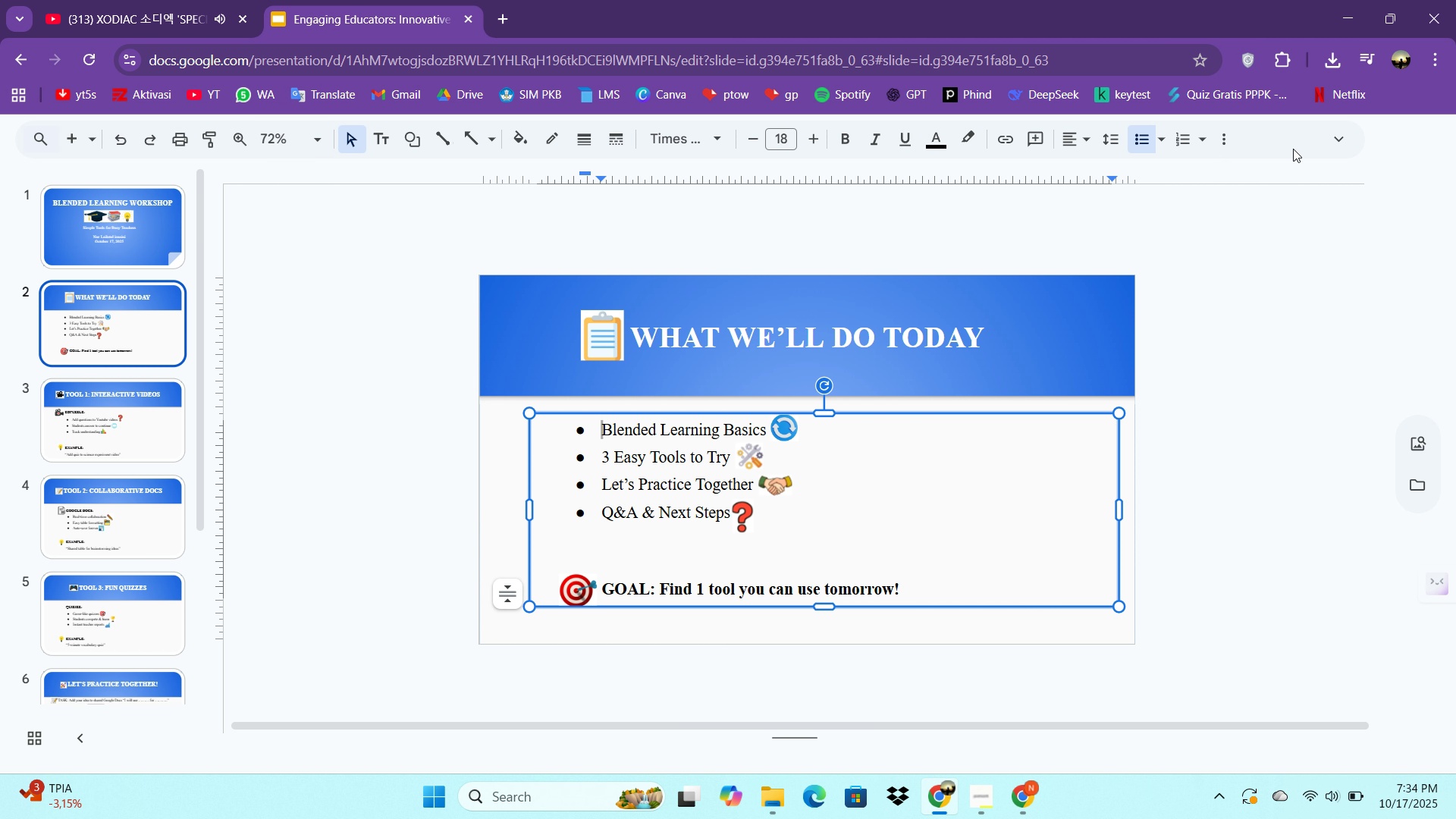 
left_click([1320, 140])
 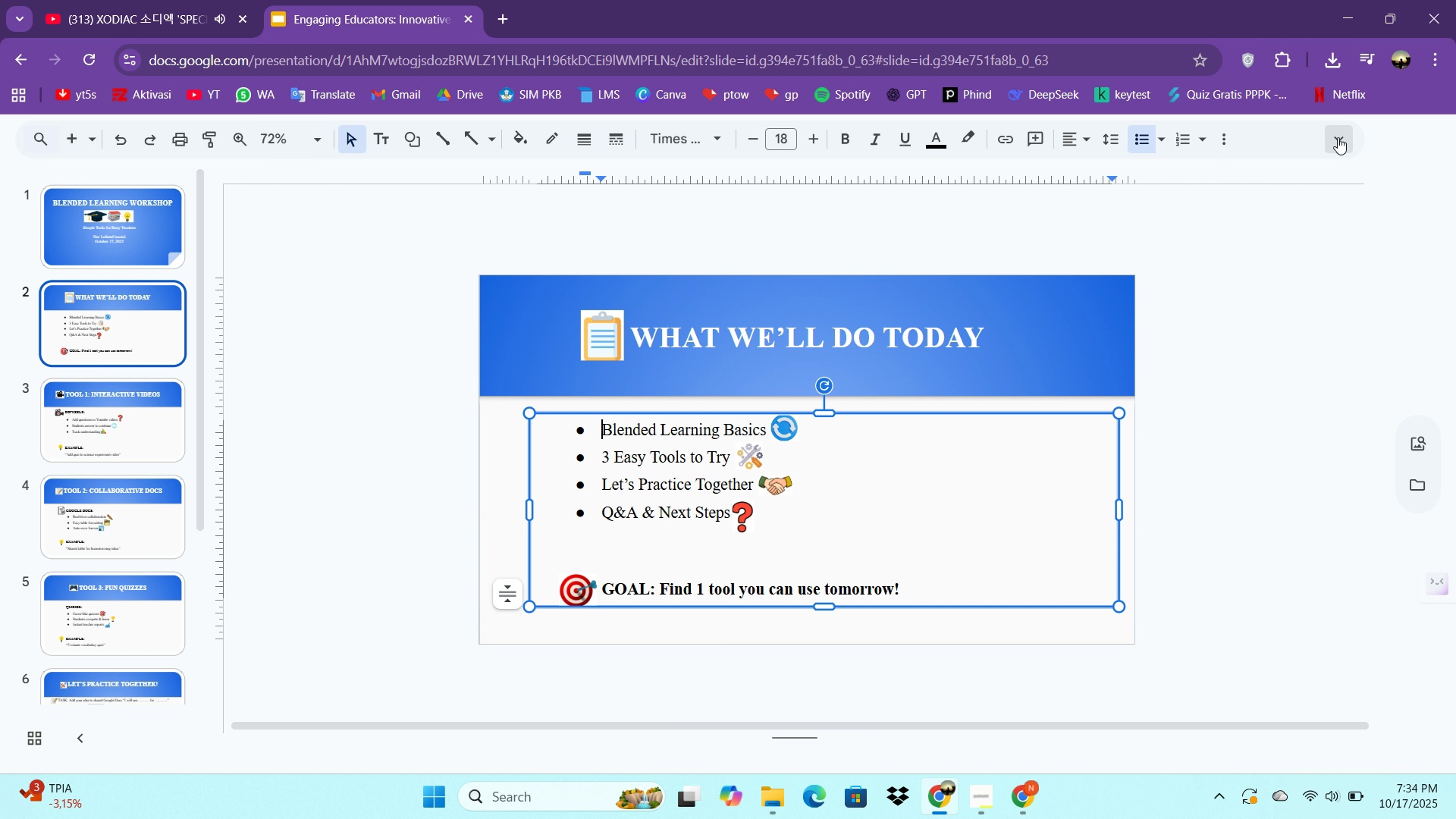 
left_click([1338, 137])
 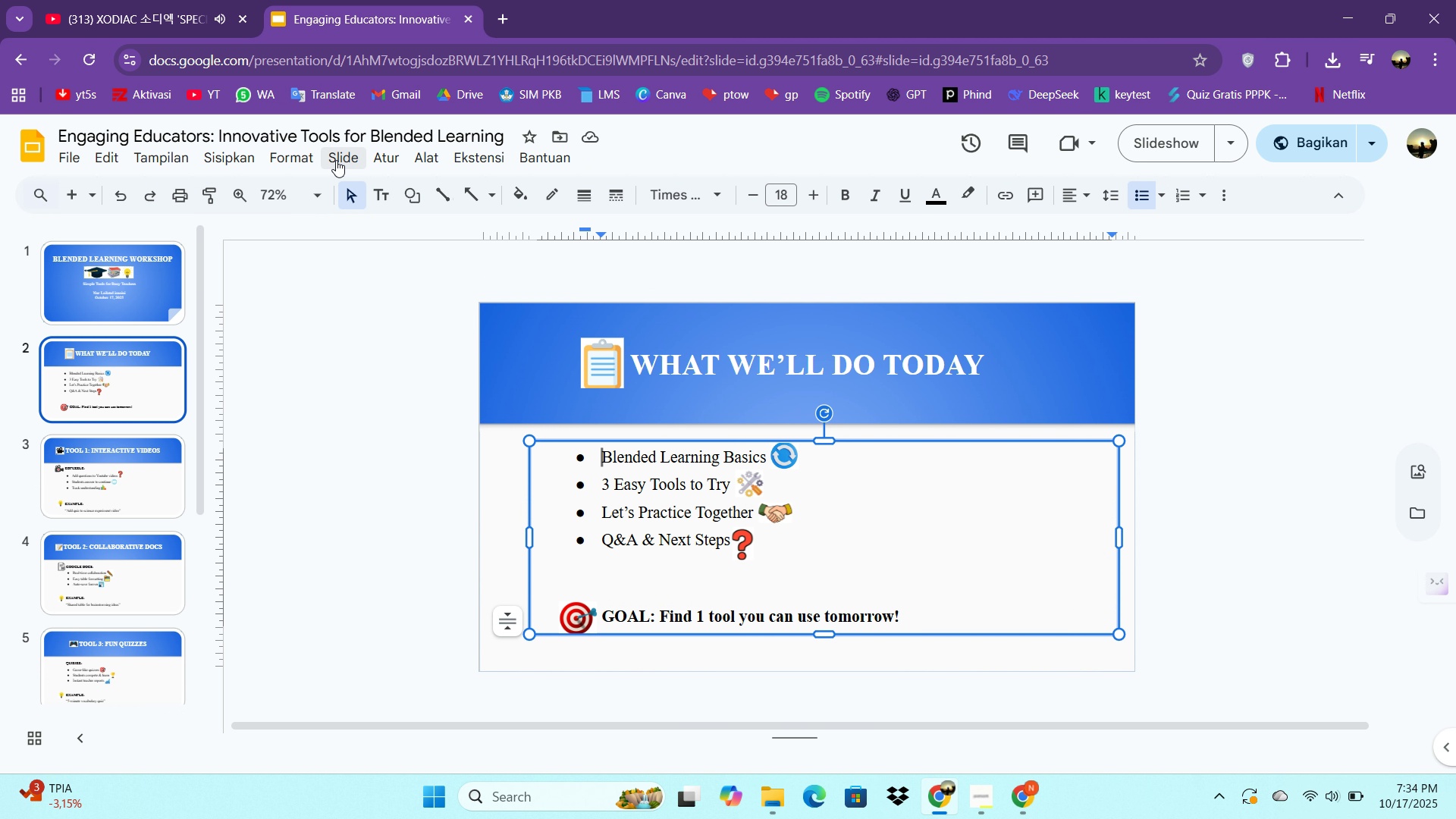 
left_click([334, 159])
 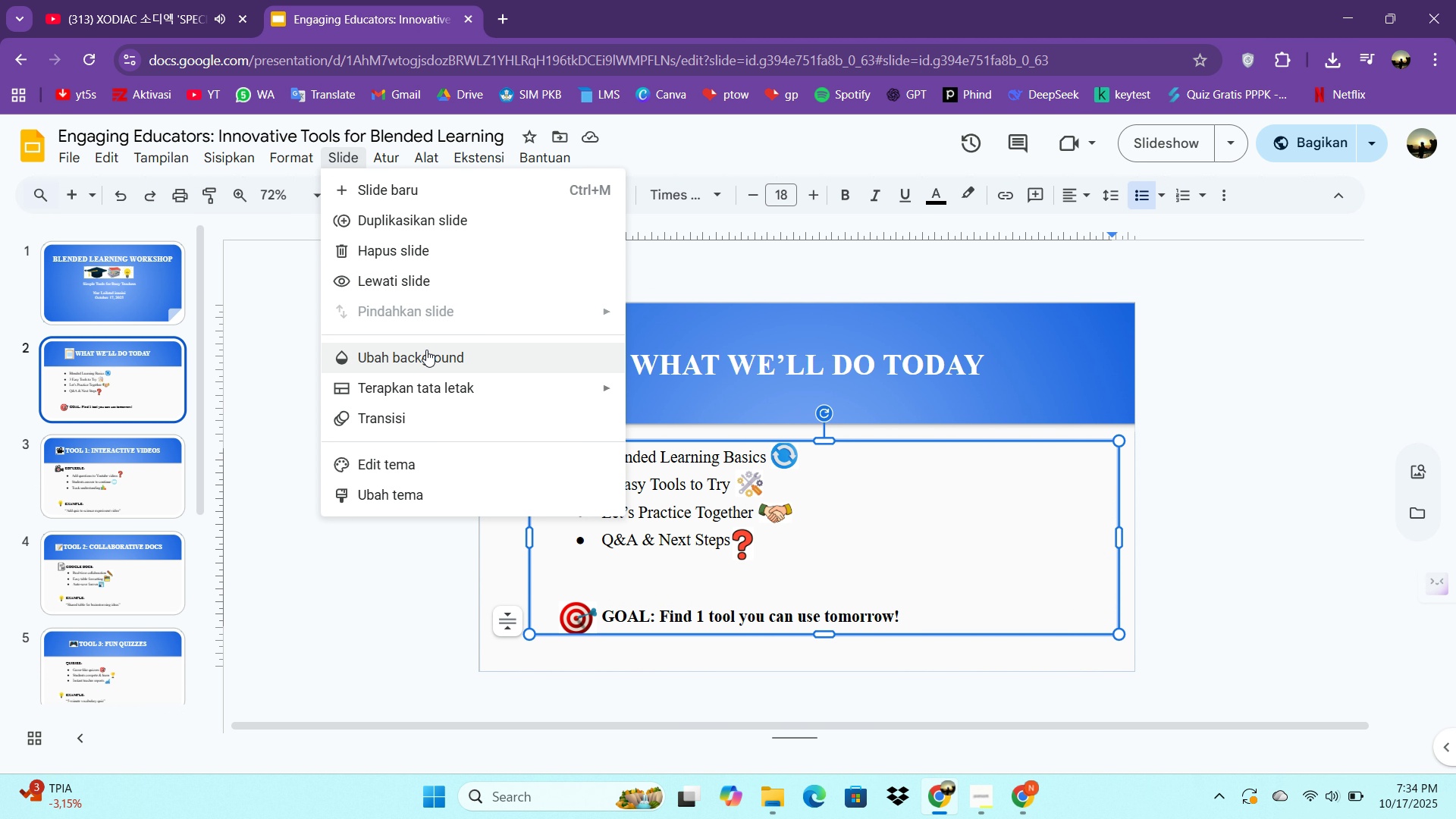 
left_click([426, 350])
 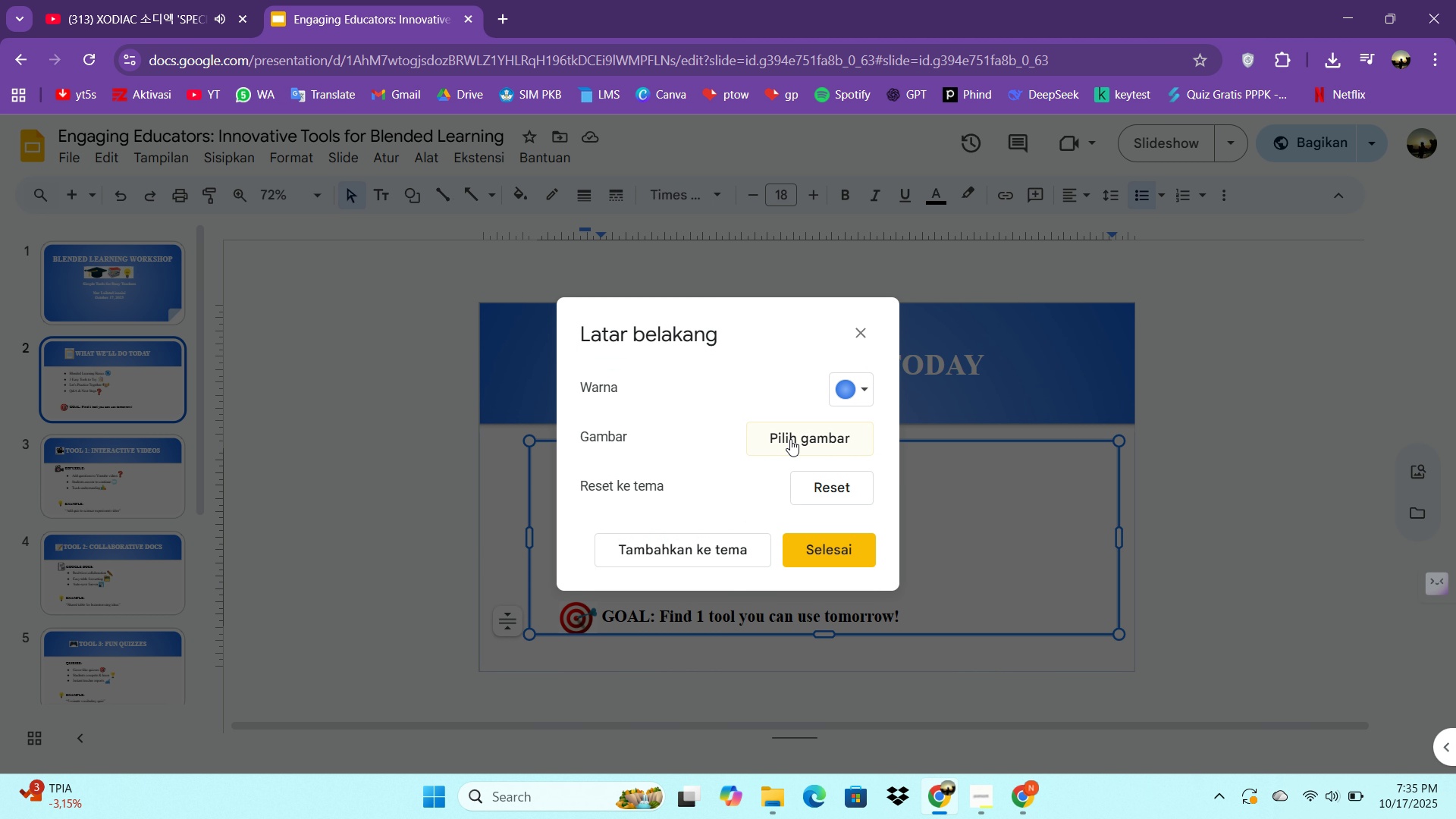 
double_click([821, 437])
 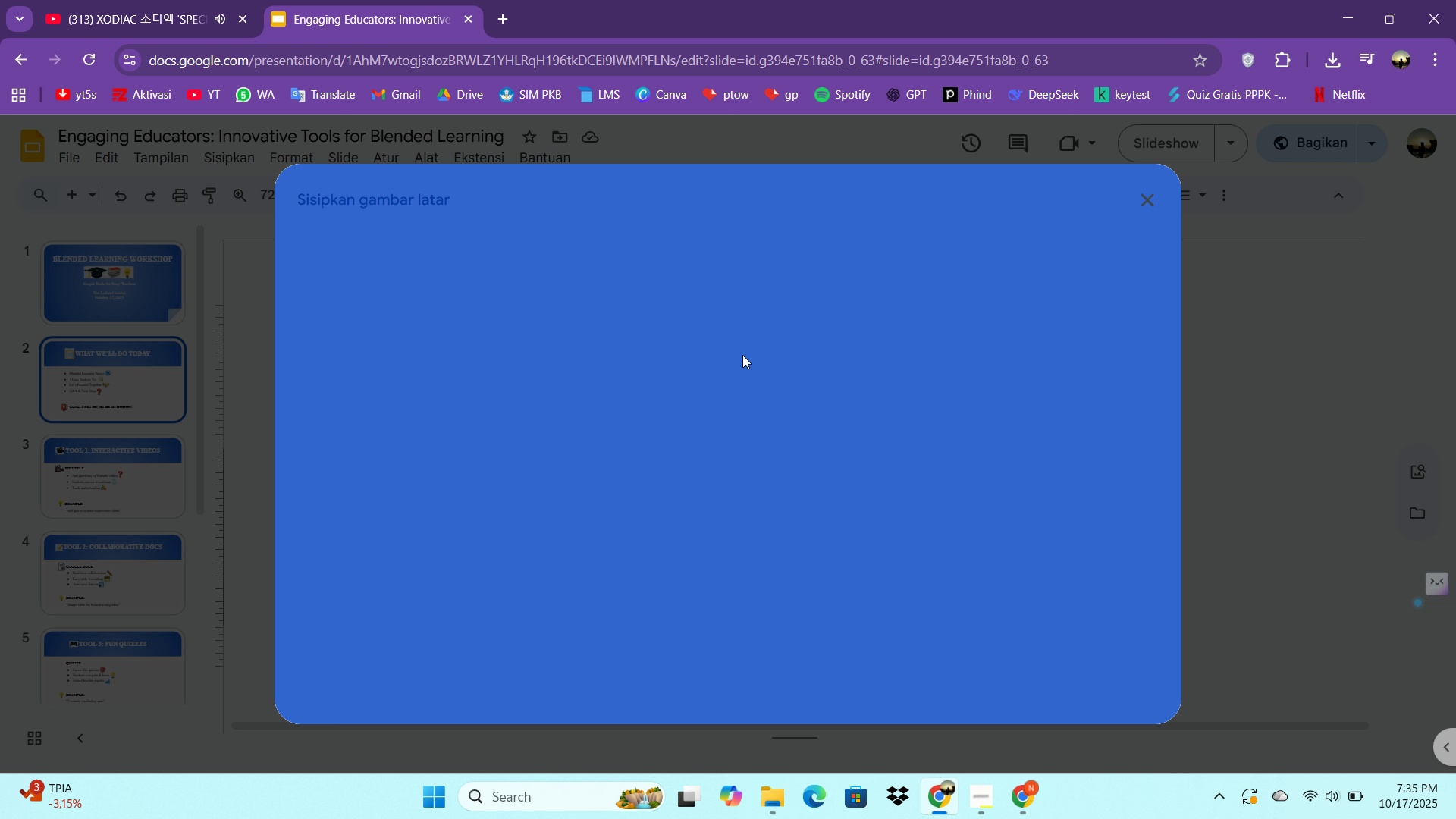 
left_click([1144, 195])
 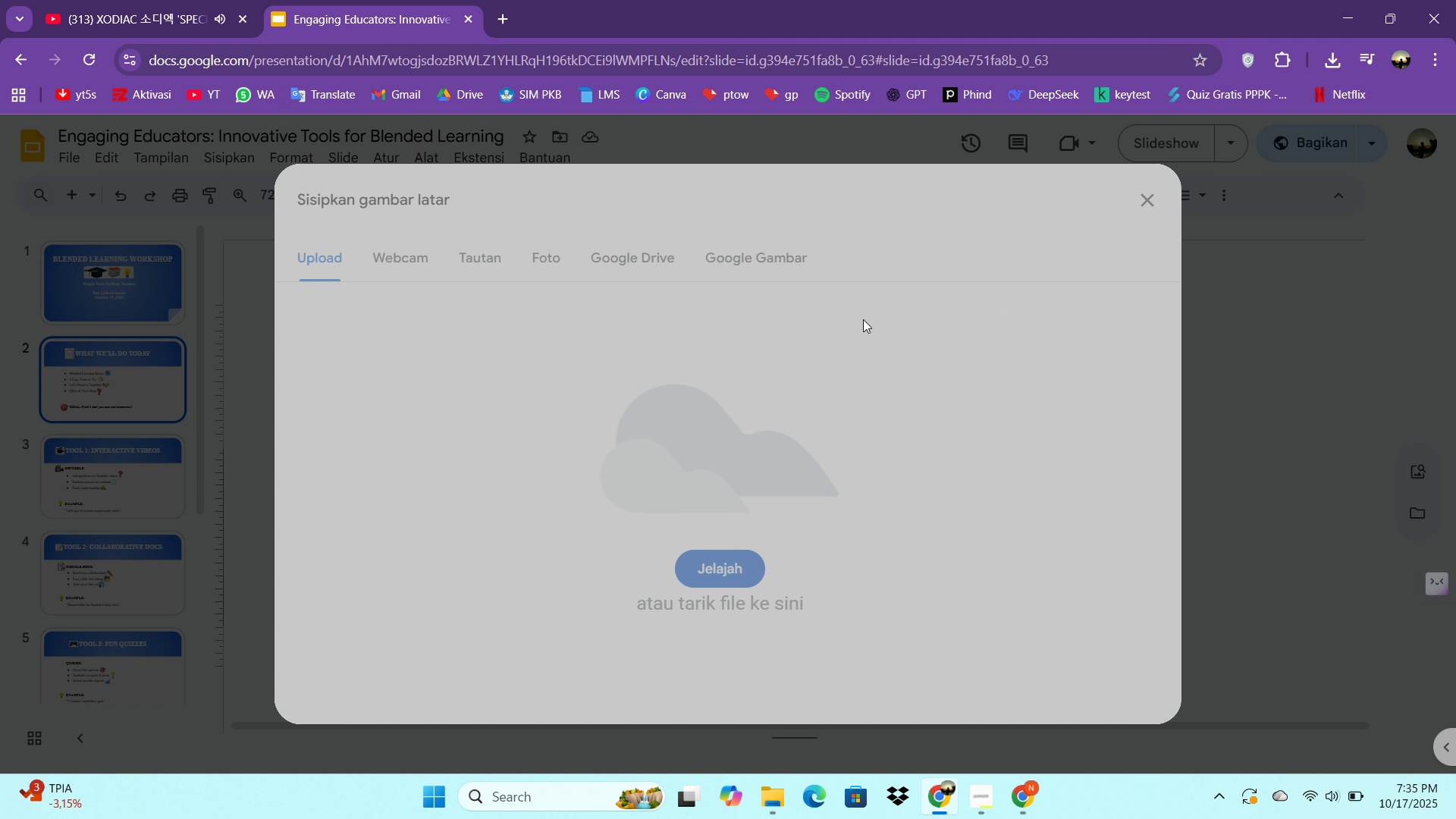 
left_click([437, 422])
 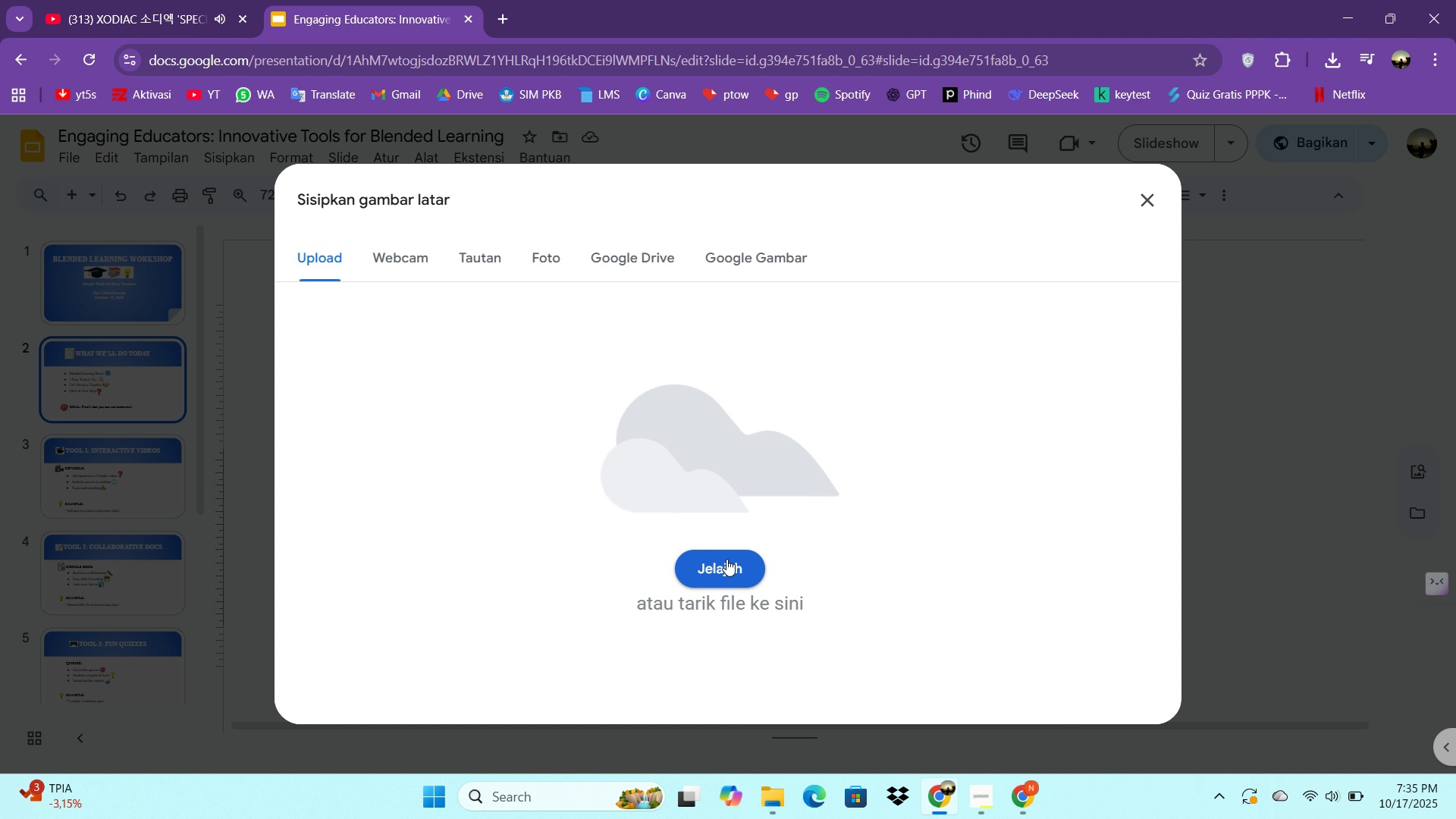 
left_click([726, 559])
 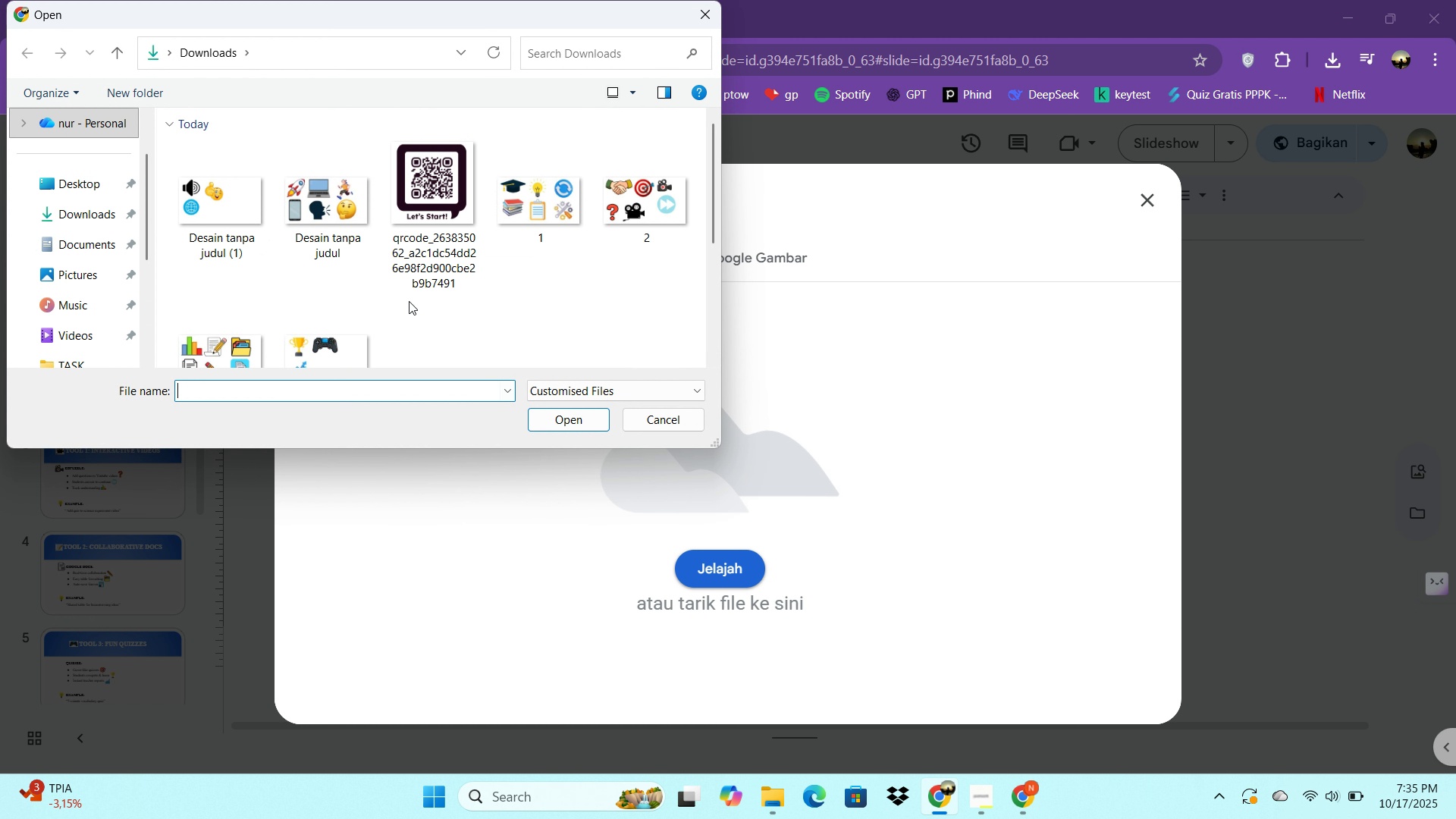 
scroll: coordinate [425, 264], scroll_direction: none, amount: 0.0
 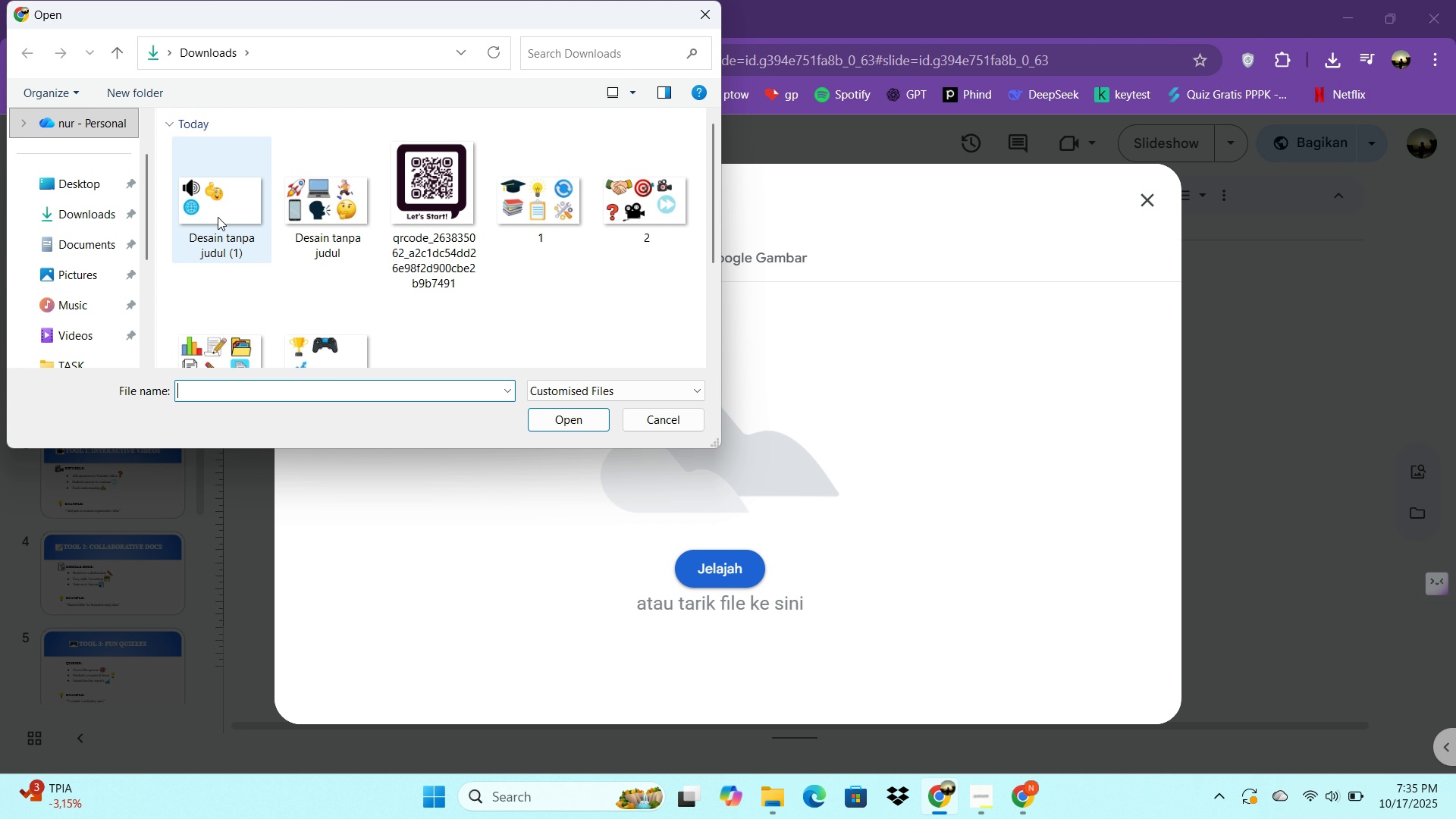 
double_click([216, 217])
 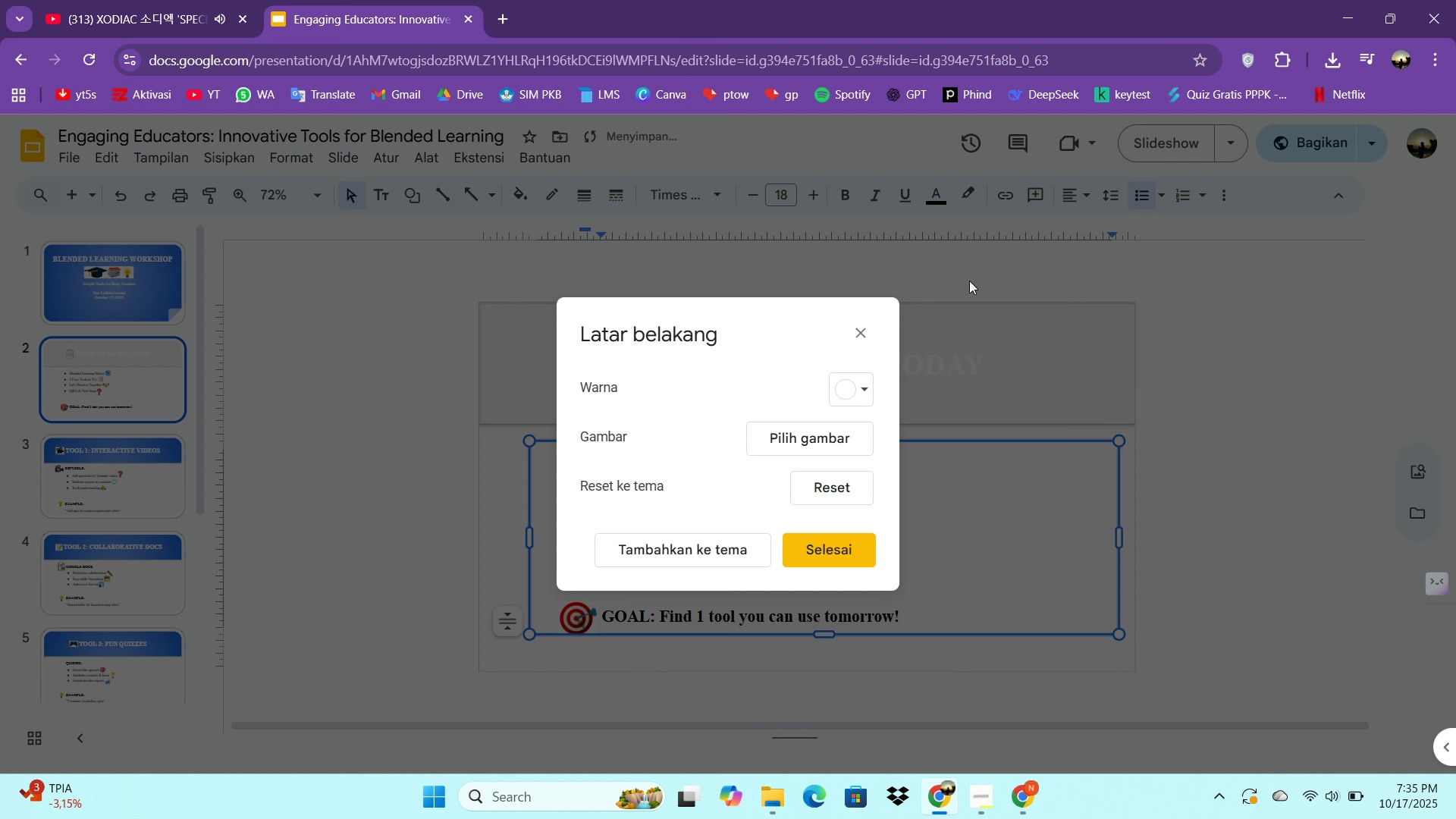 
left_click([843, 541])
 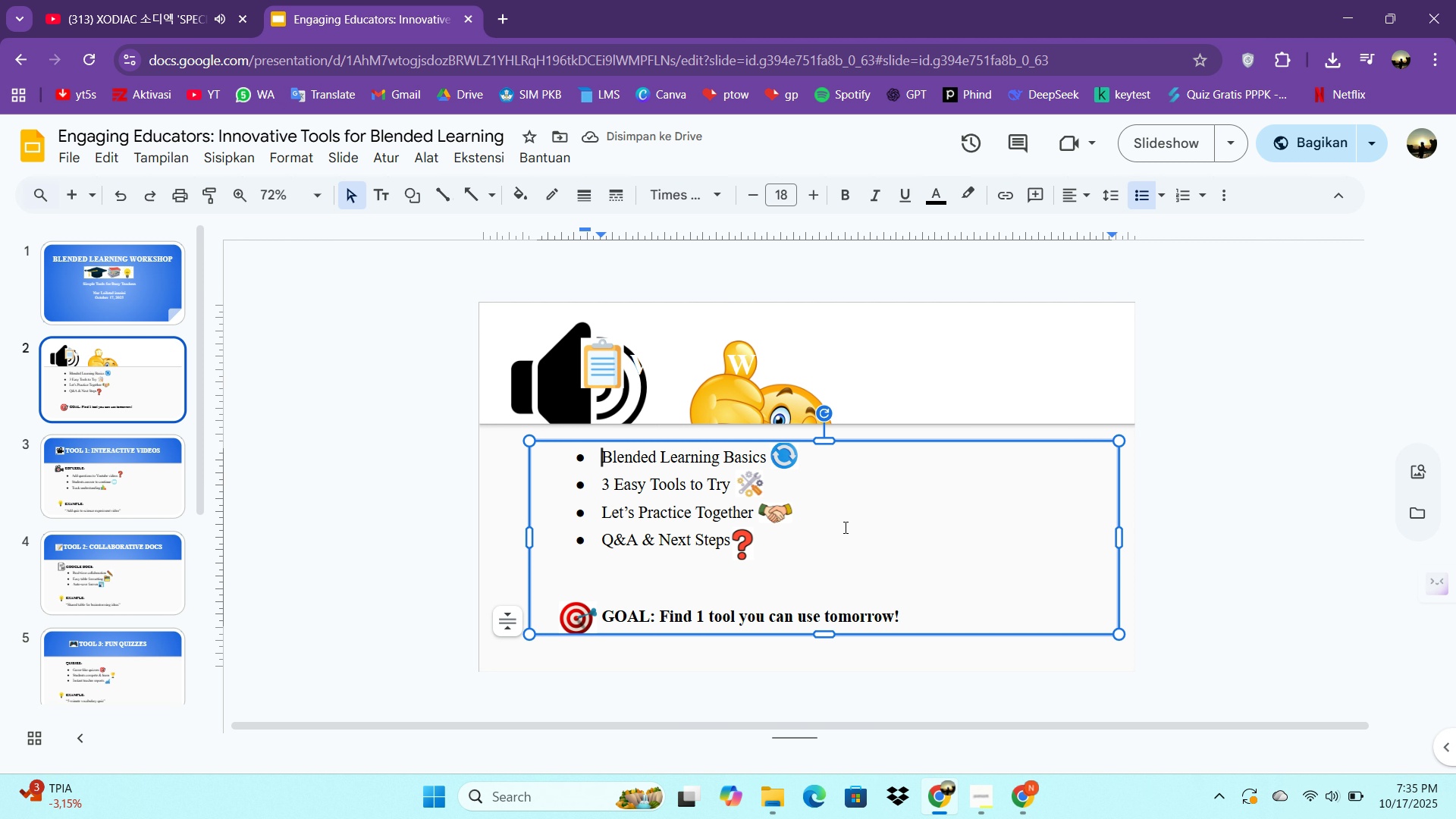 
key(Control+Z)
 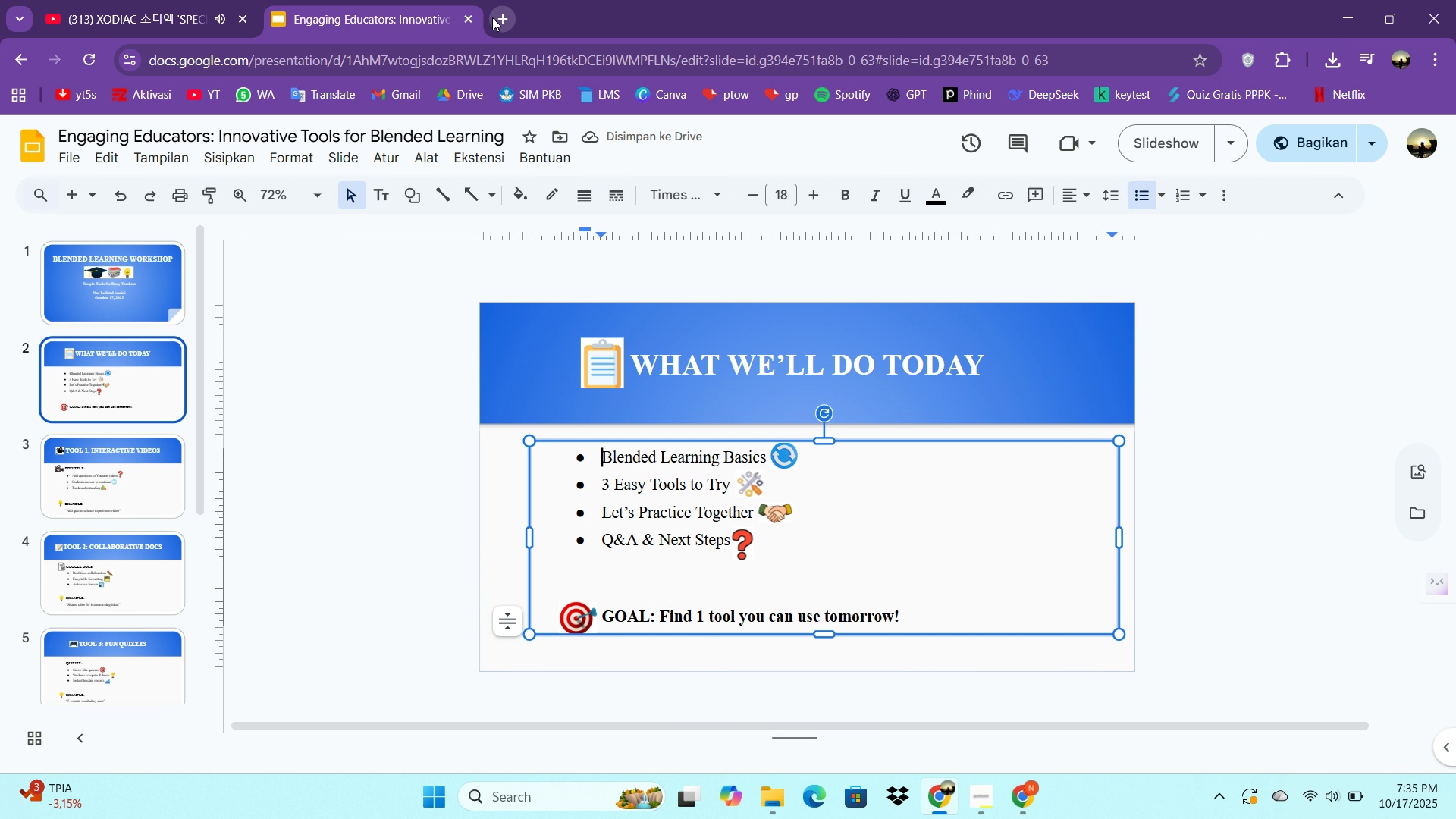 
left_click([497, 17])
 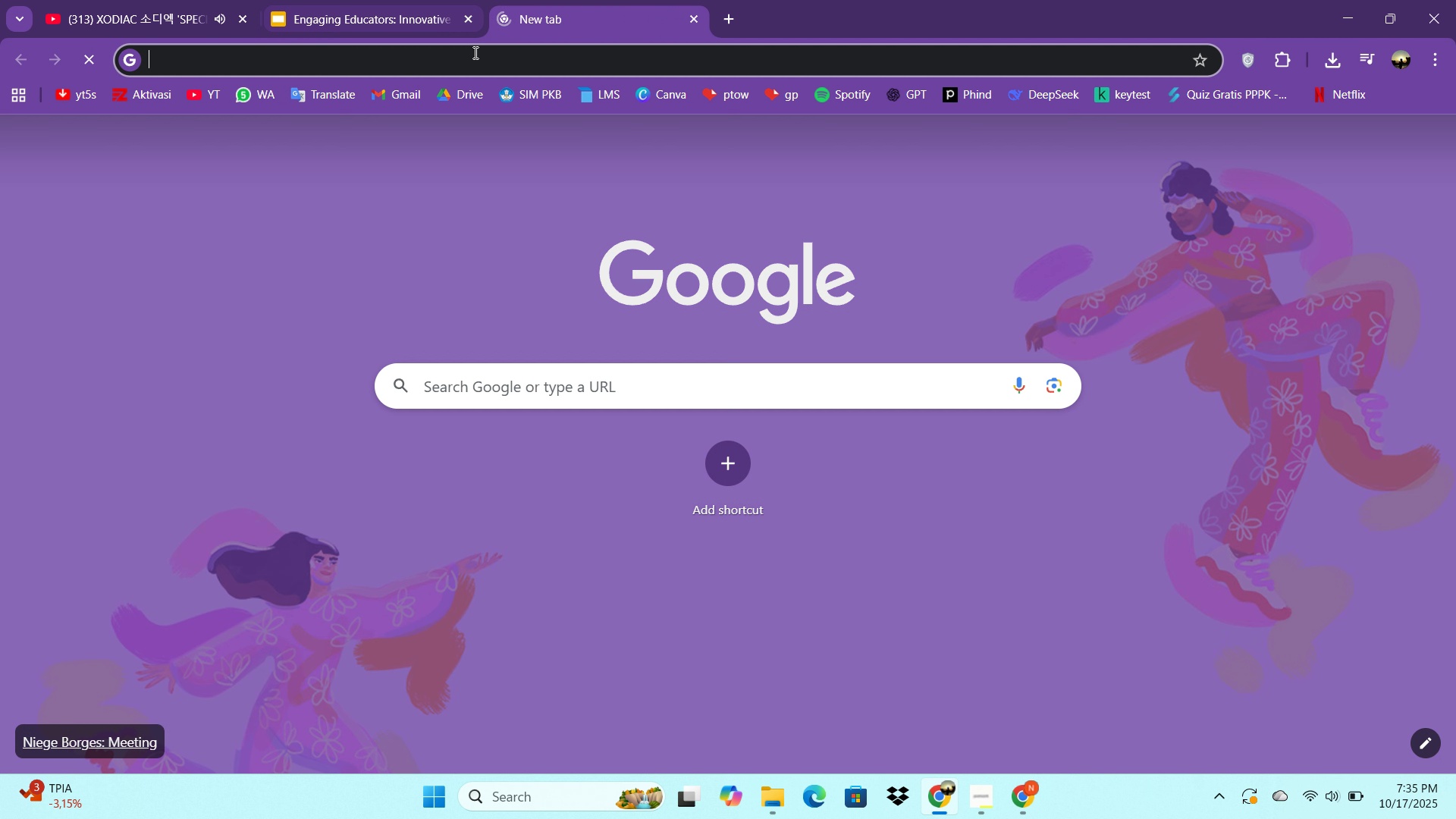 
left_click([474, 52])
 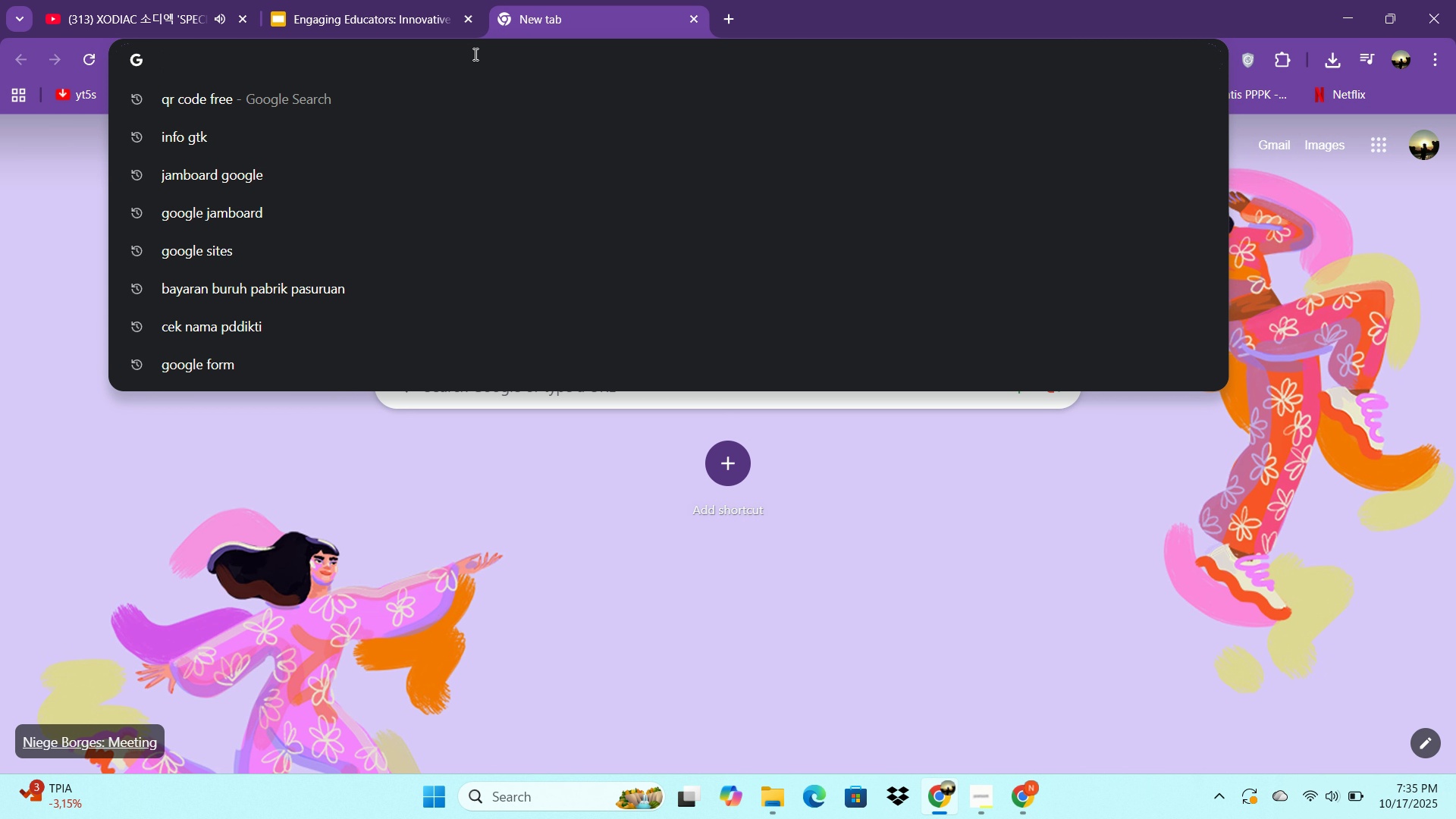 
type(UN)
 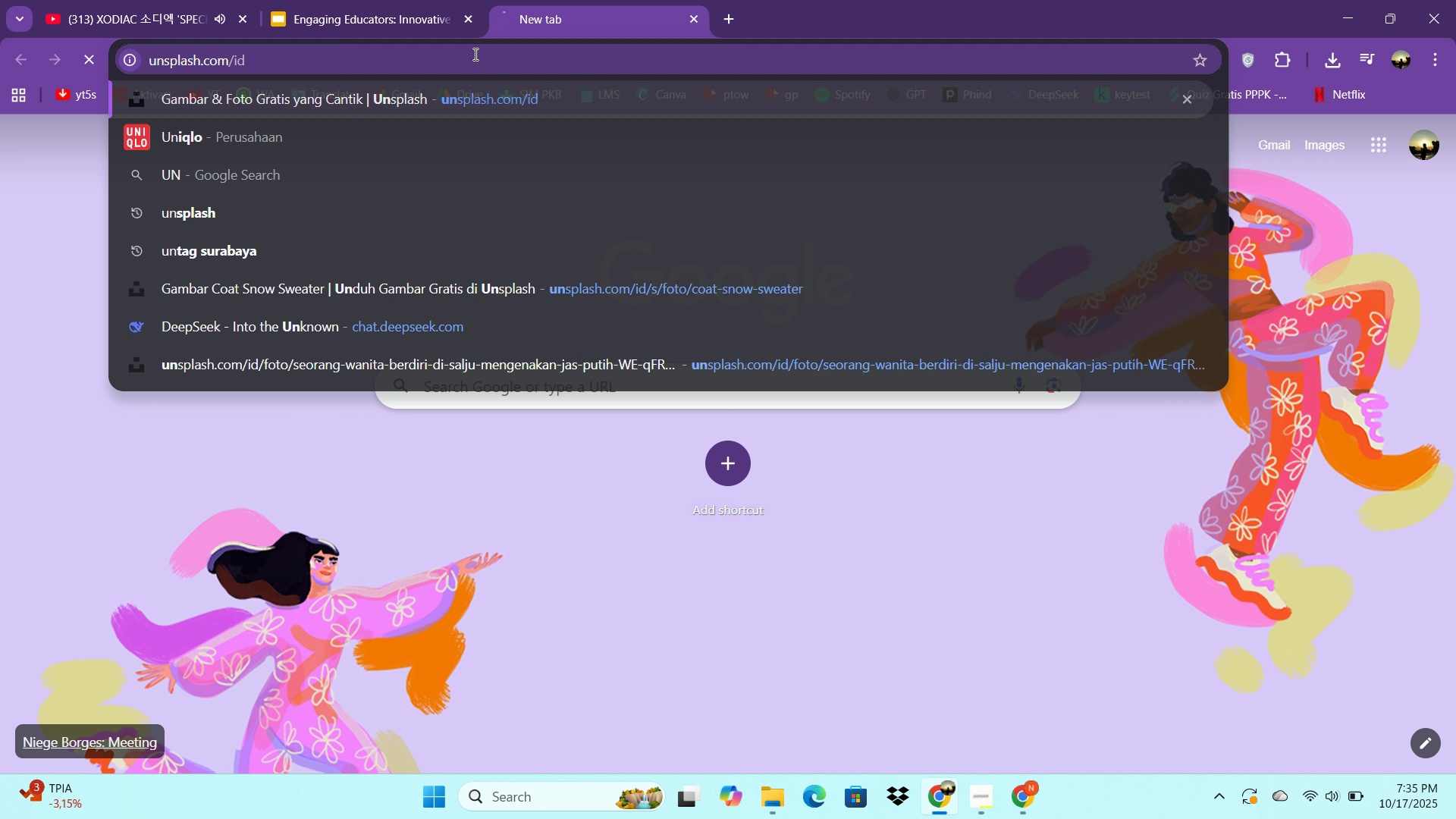 
key(Enter)
 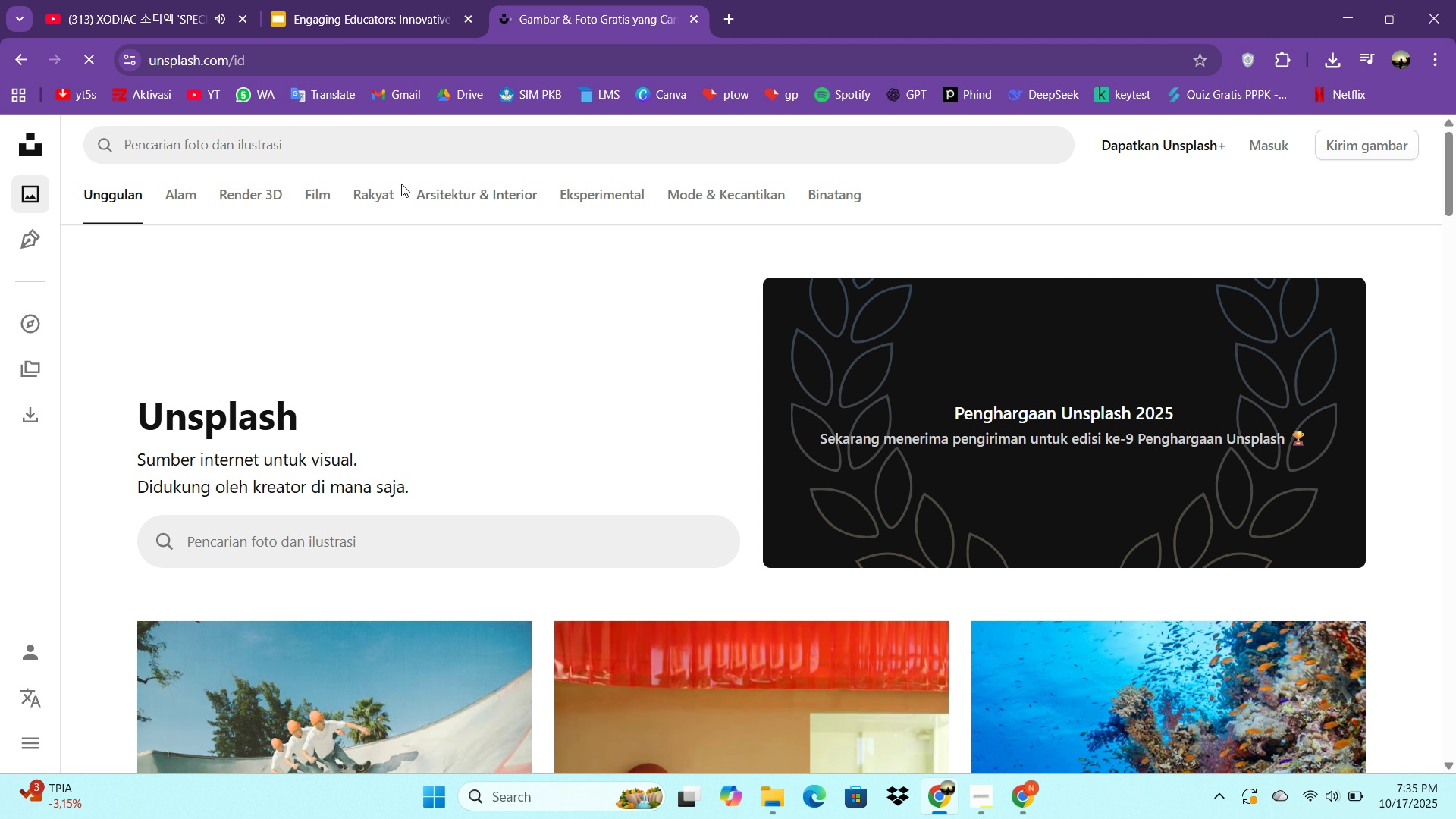 
double_click([392, 158])
 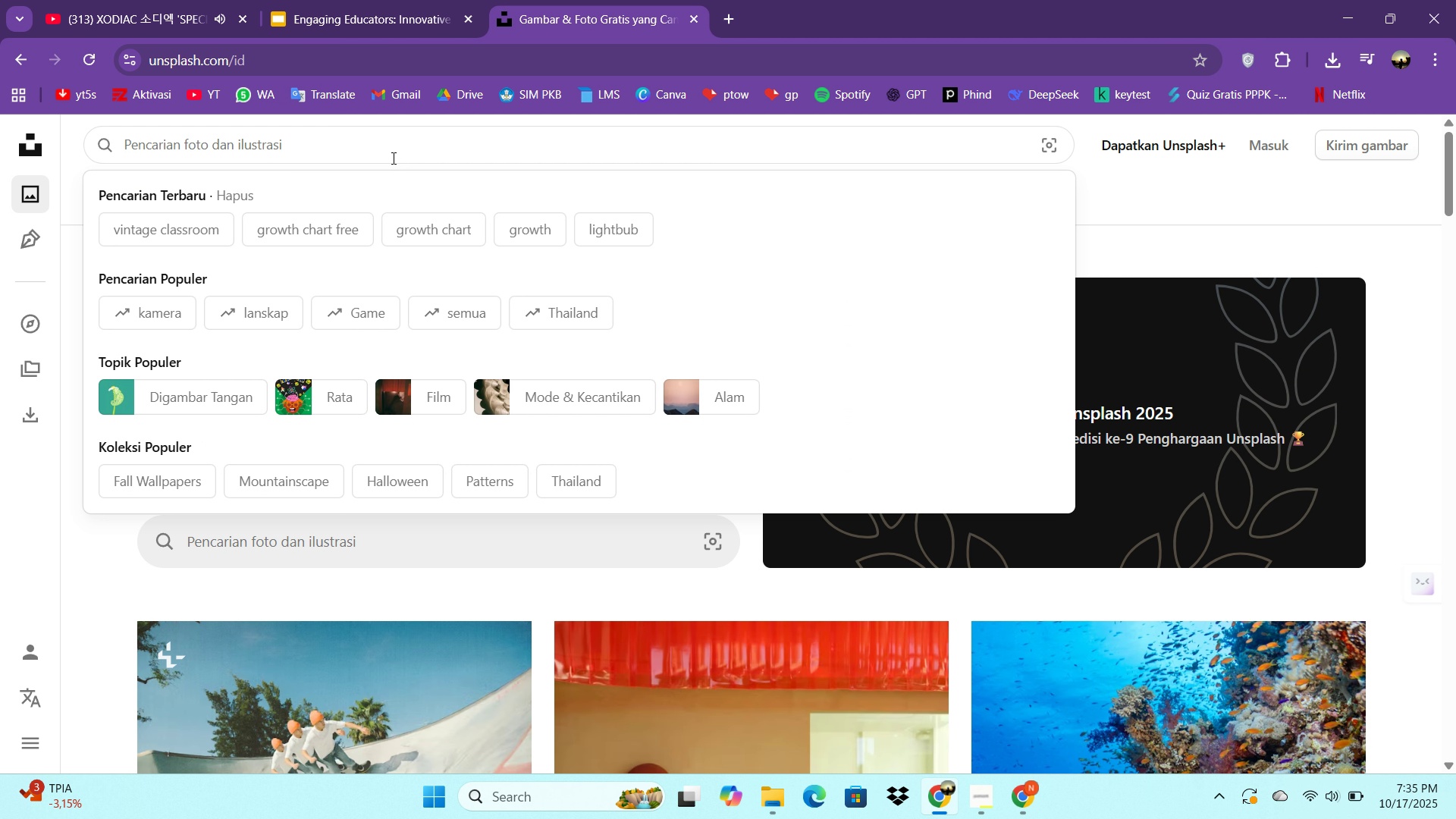 
type(CORAK )
 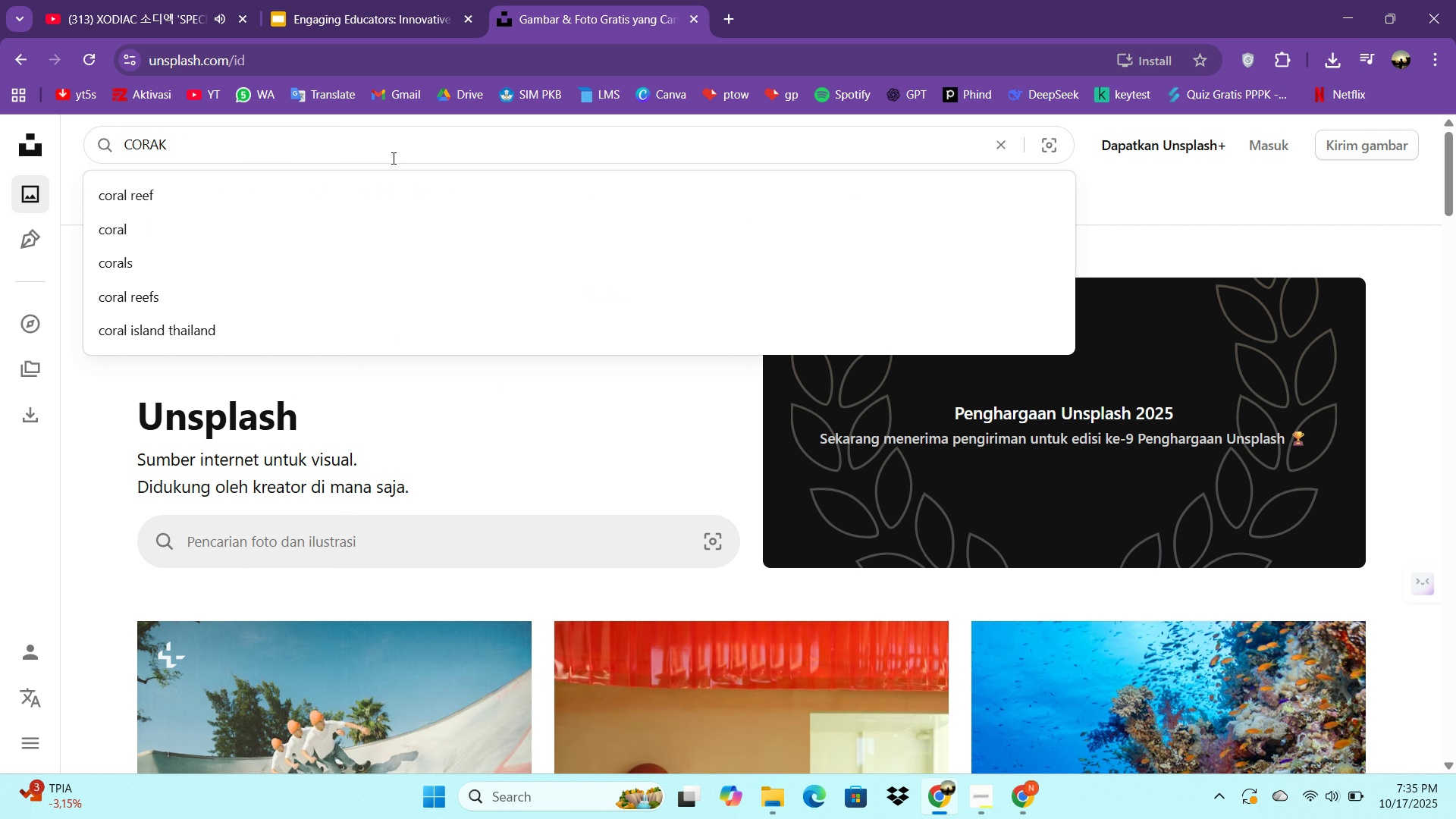 
key(Enter)
 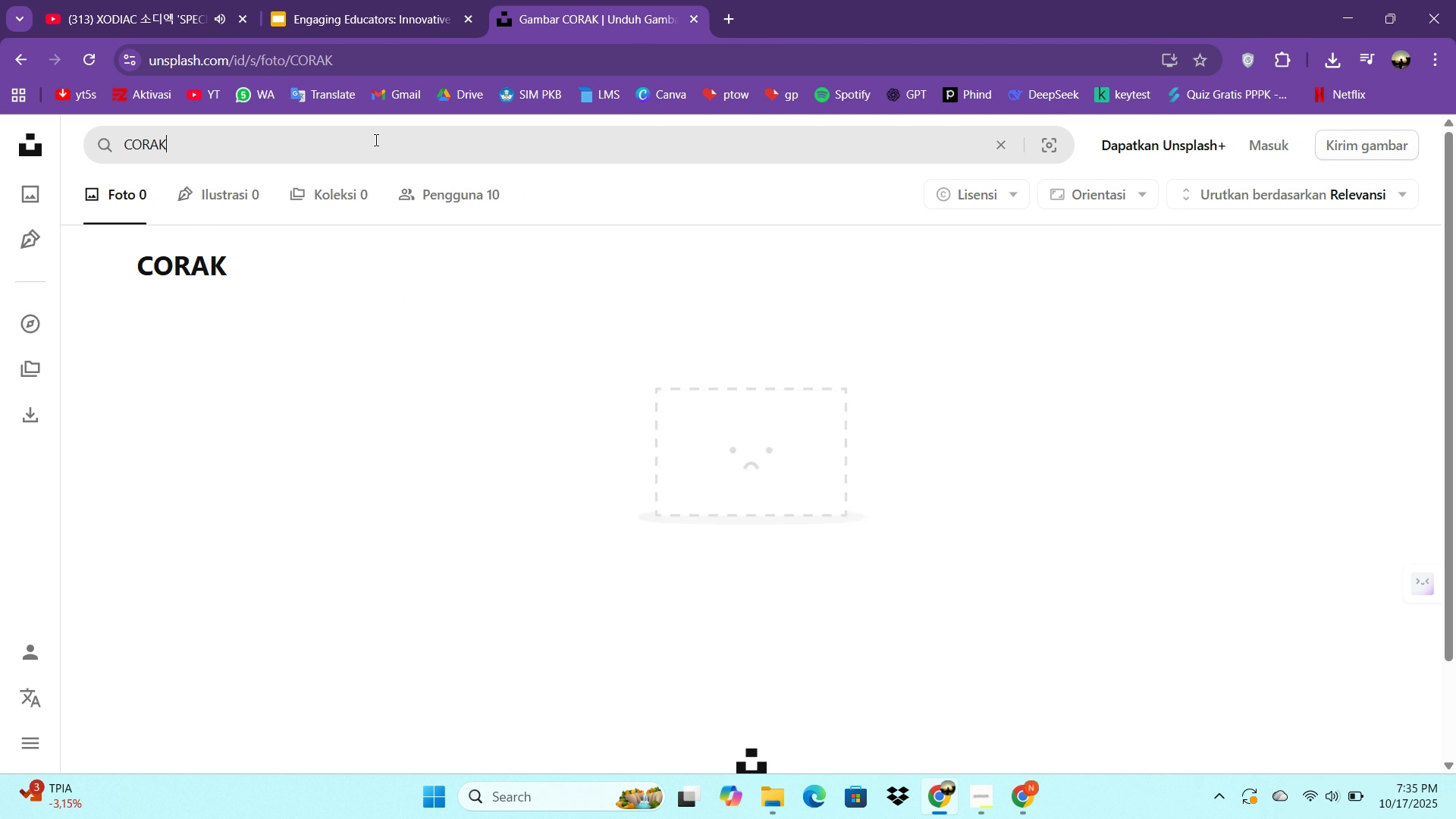 
double_click([115, 140])
 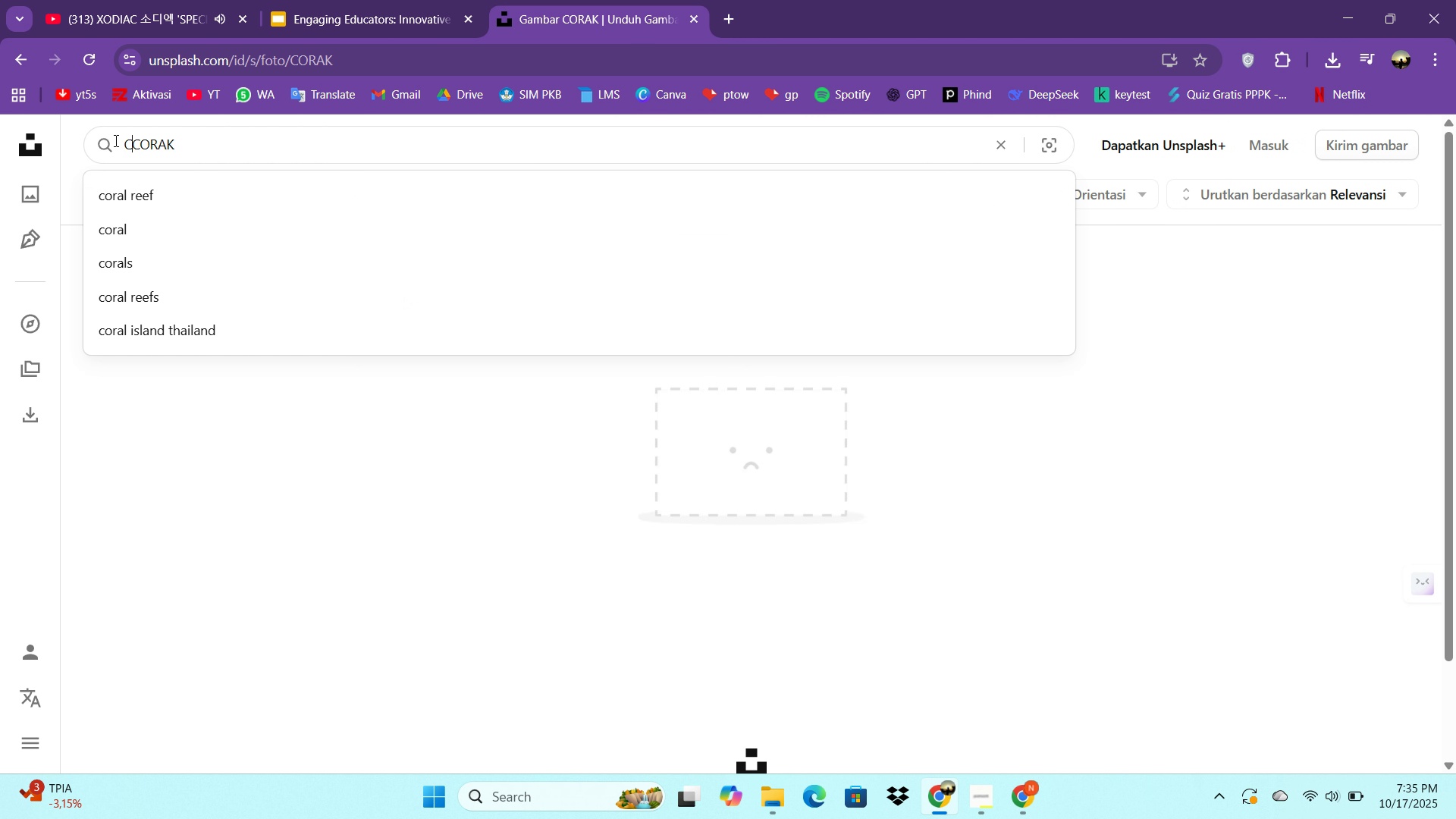 
type(CORAL)
 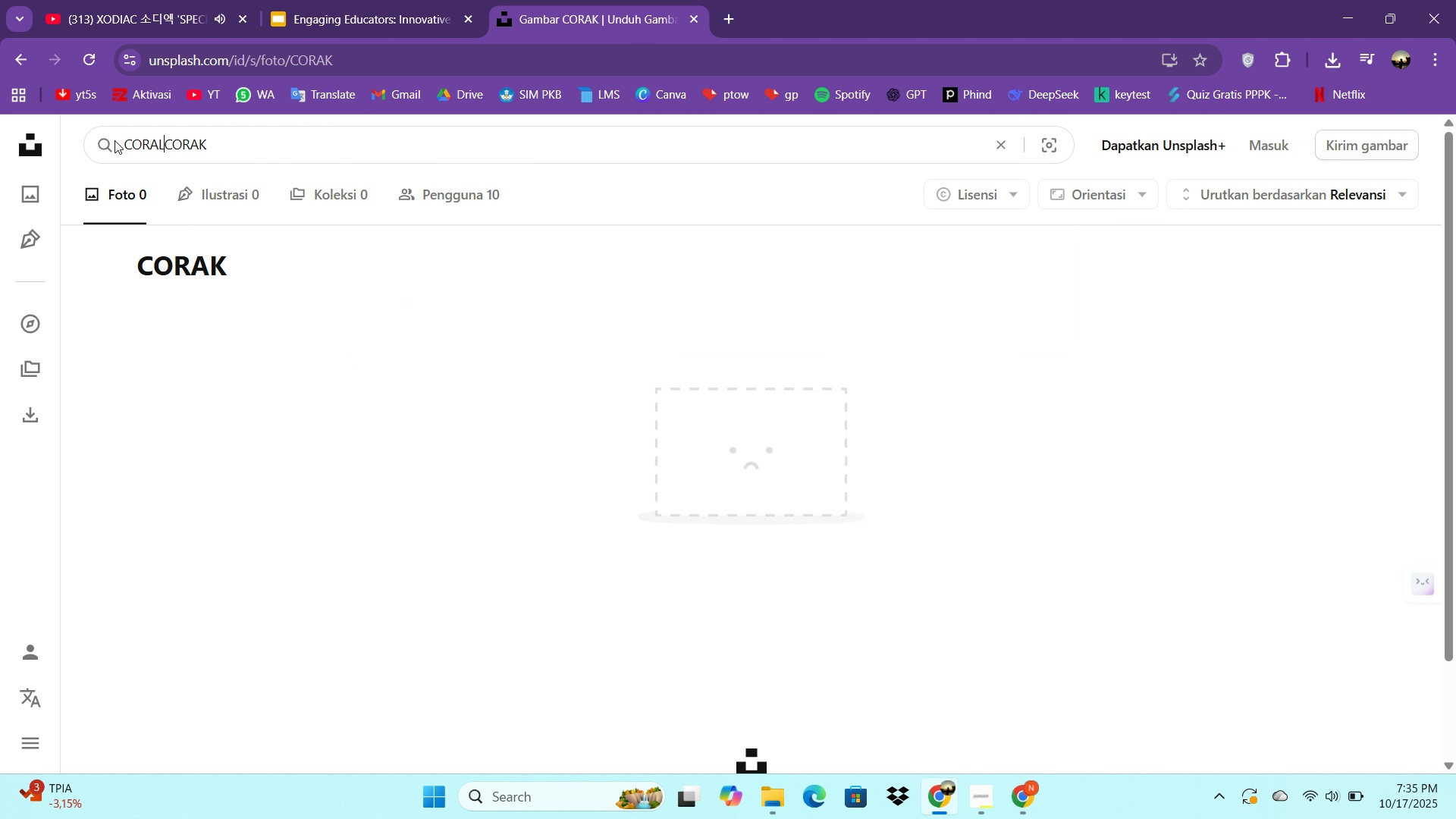 
key(Enter)
 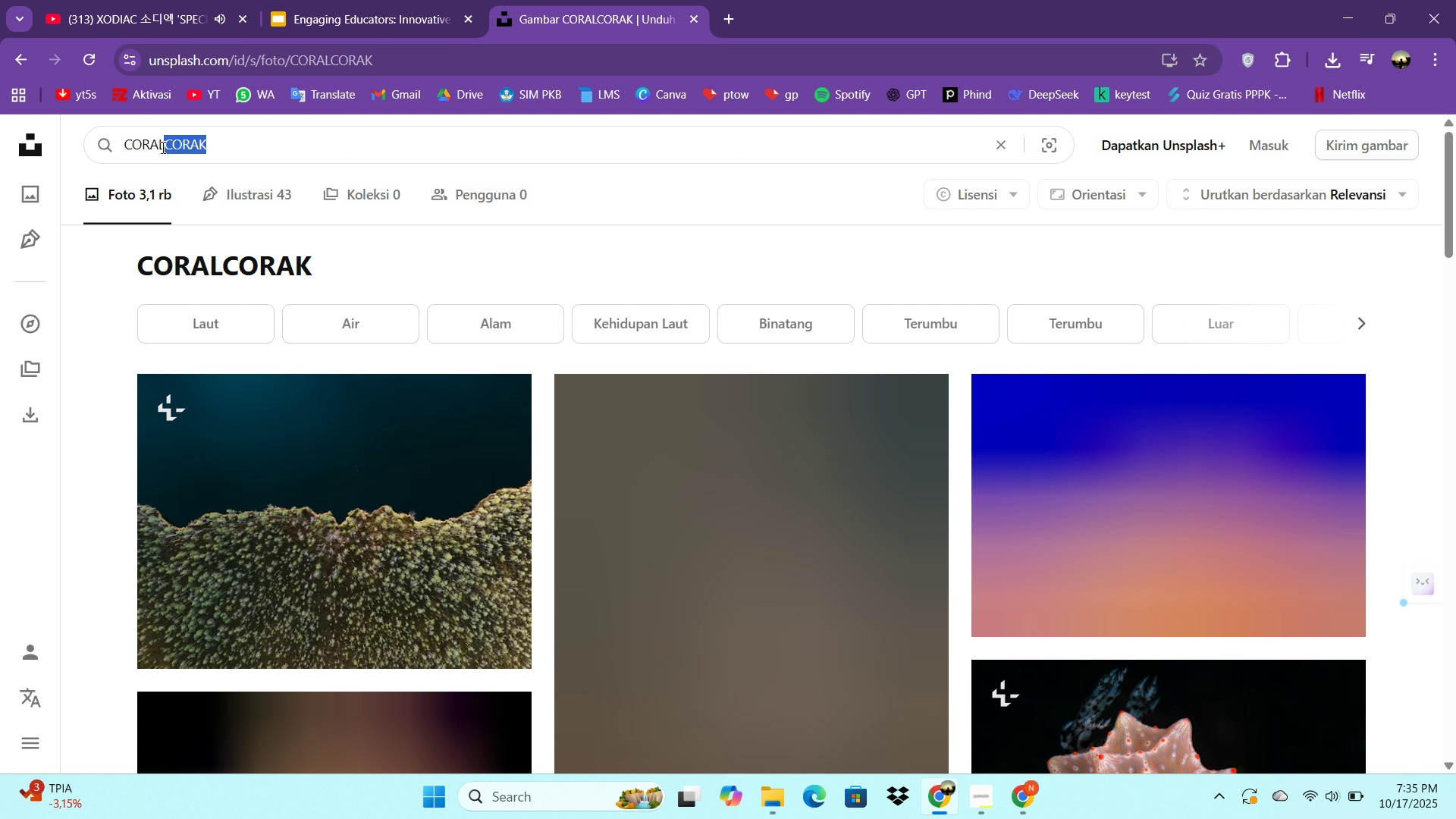 
key(Backspace)
 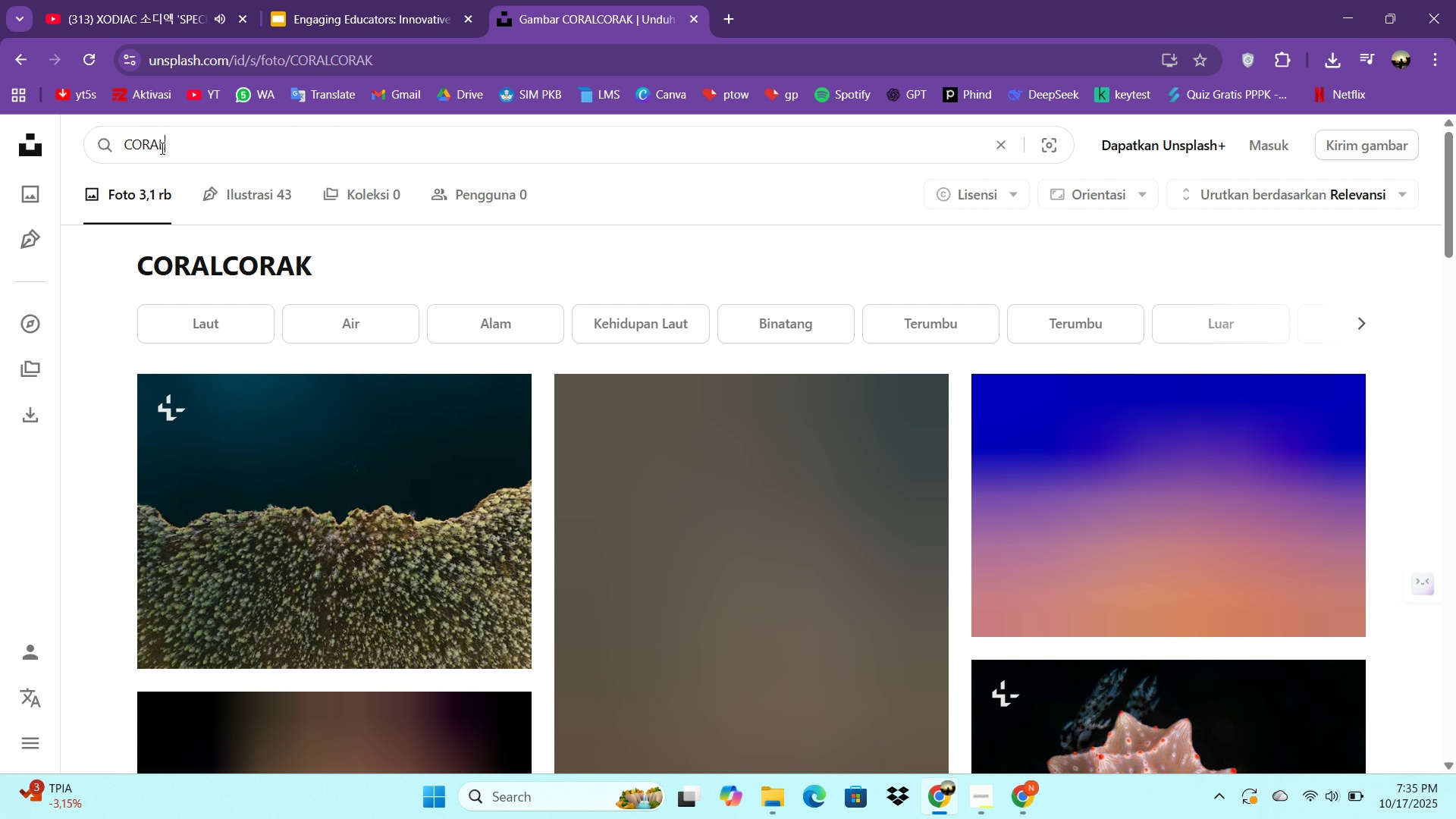 
key(Enter)
 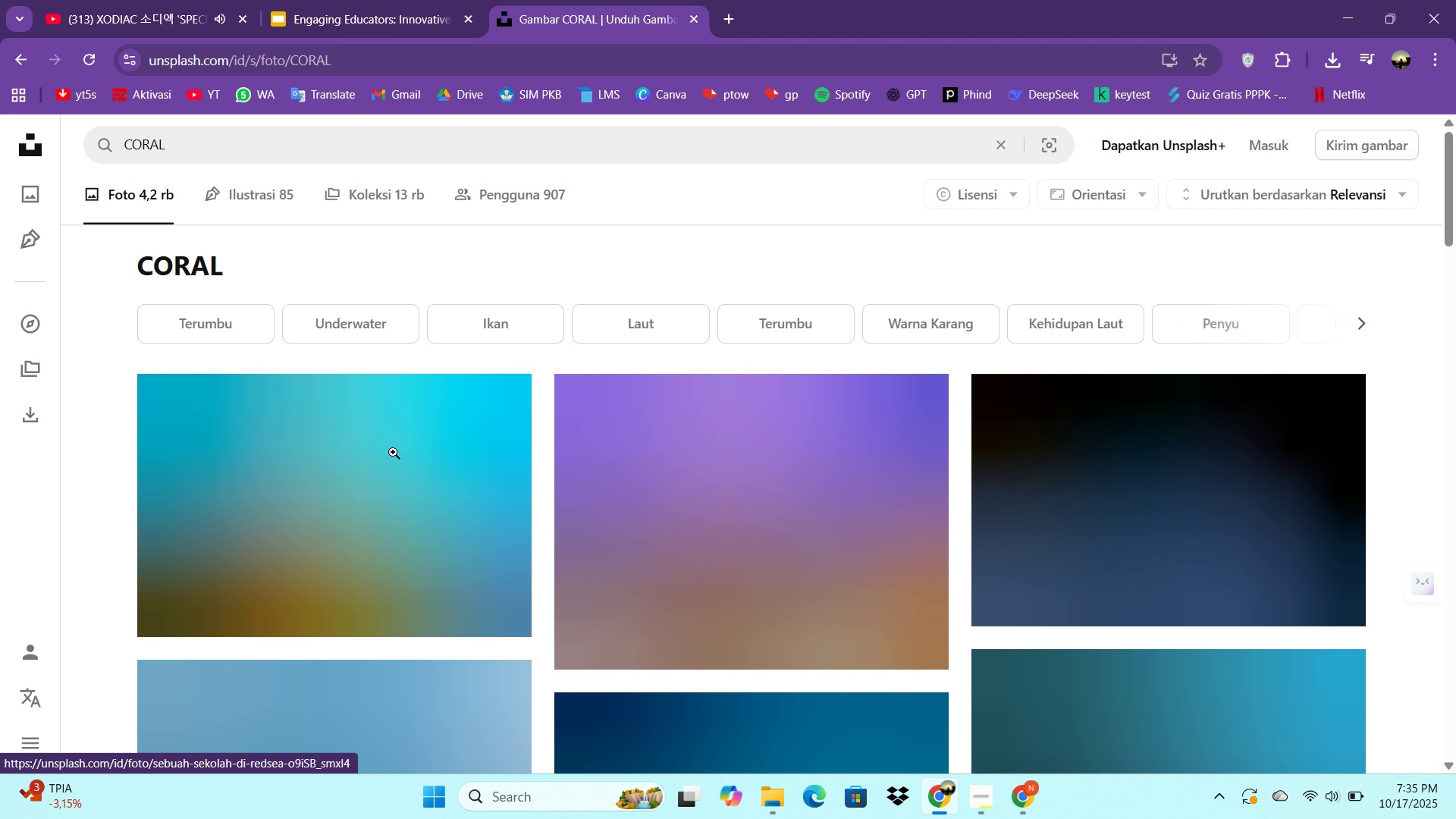 
scroll: coordinate [504, 492], scroll_direction: down, amount: 22.0
 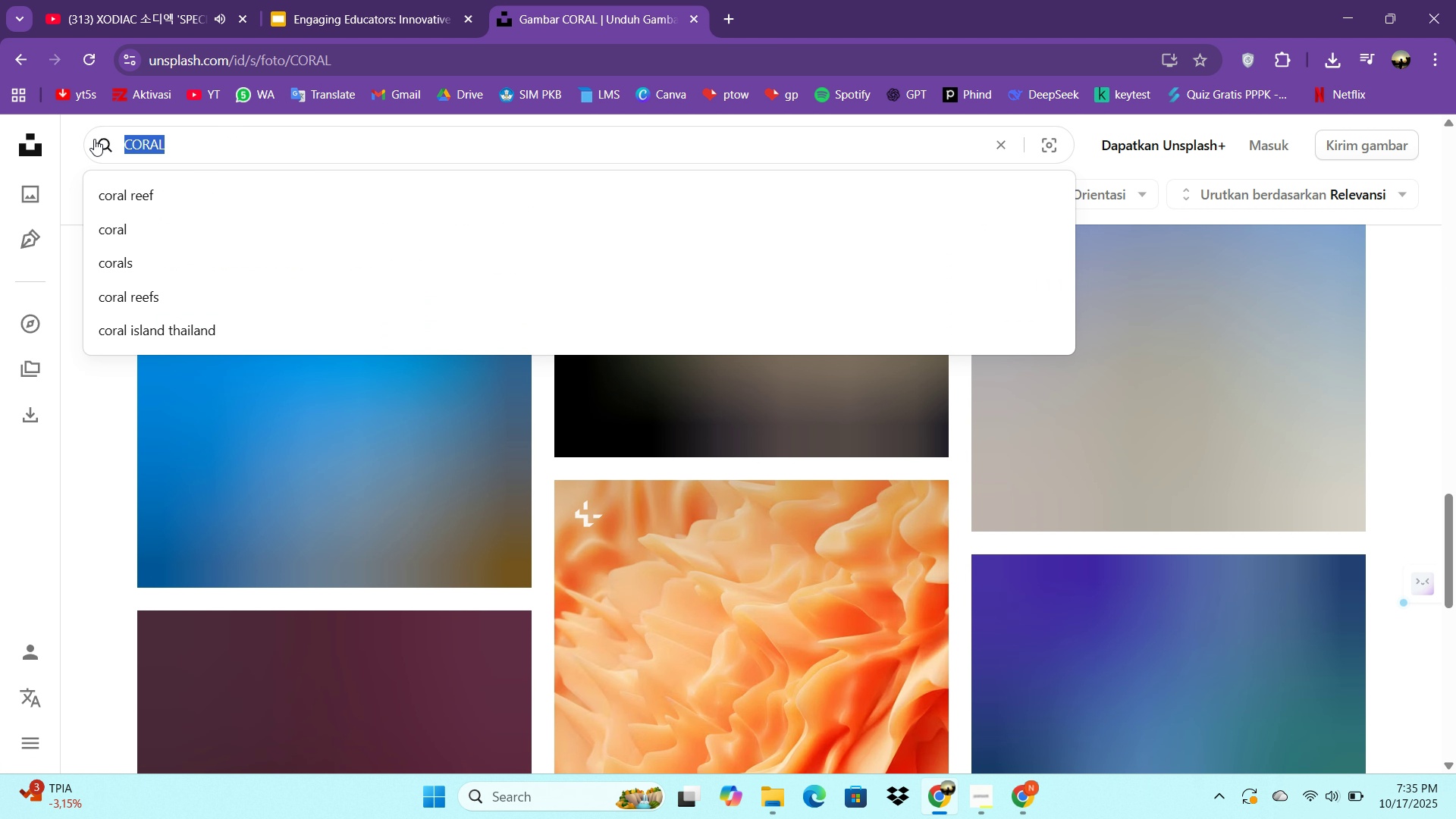 
type(BACKGORUN)
key(Backspace)
key(Backspace)
key(Backspace)
key(Backspace)
type(ROUND)
 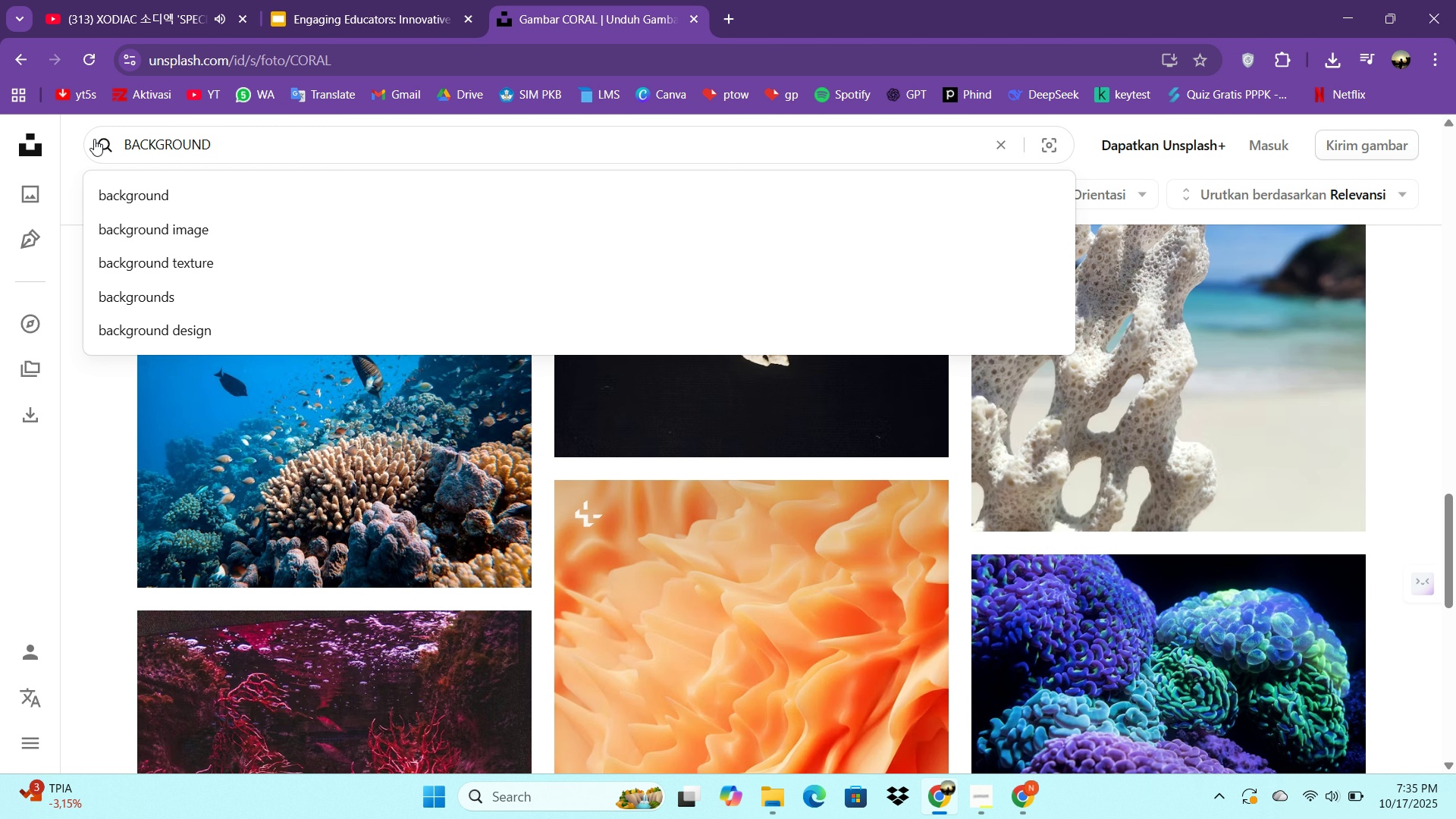 
key(Enter)
 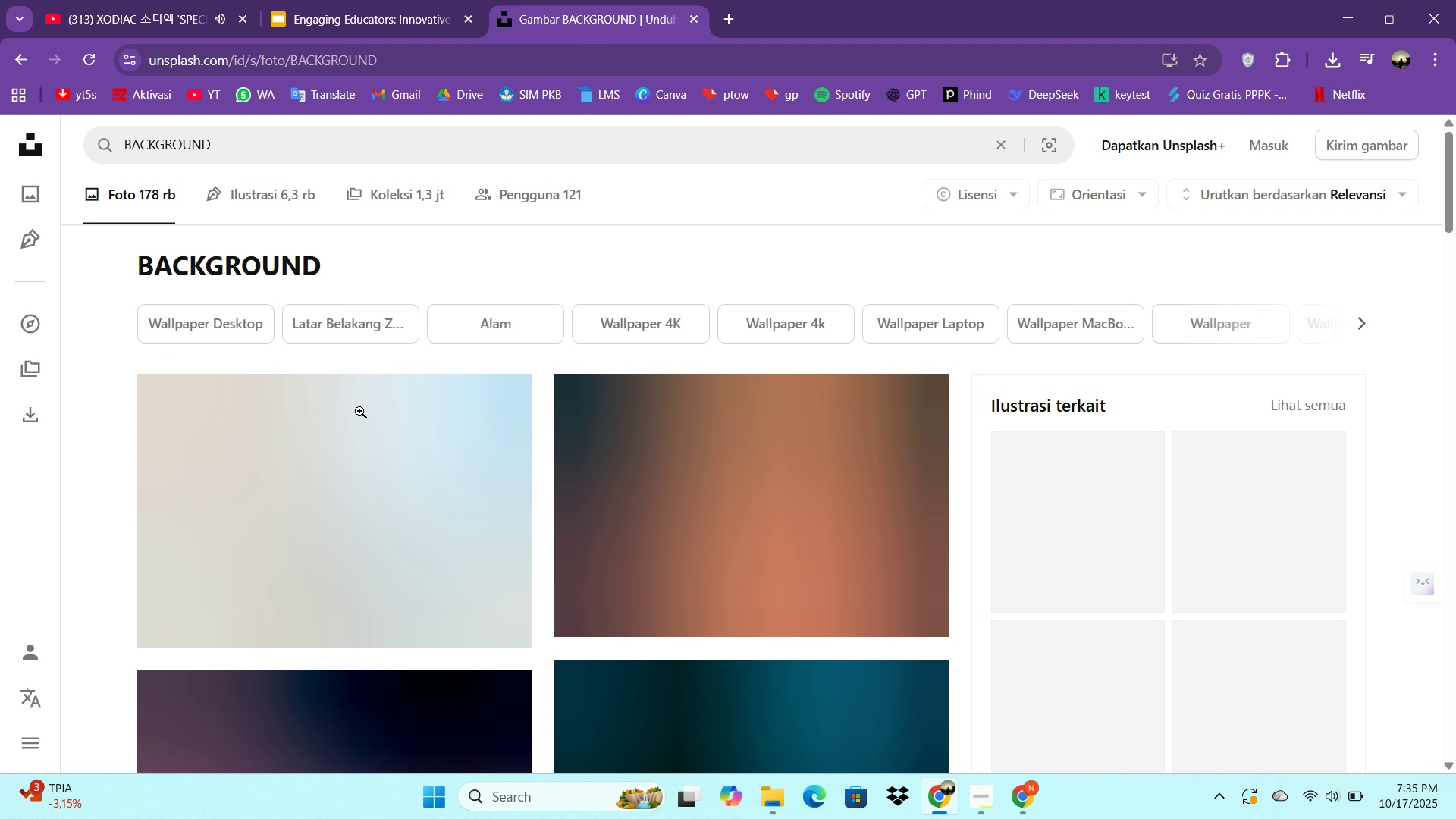 
scroll: coordinate [489, 470], scroll_direction: down, amount: 2.0
 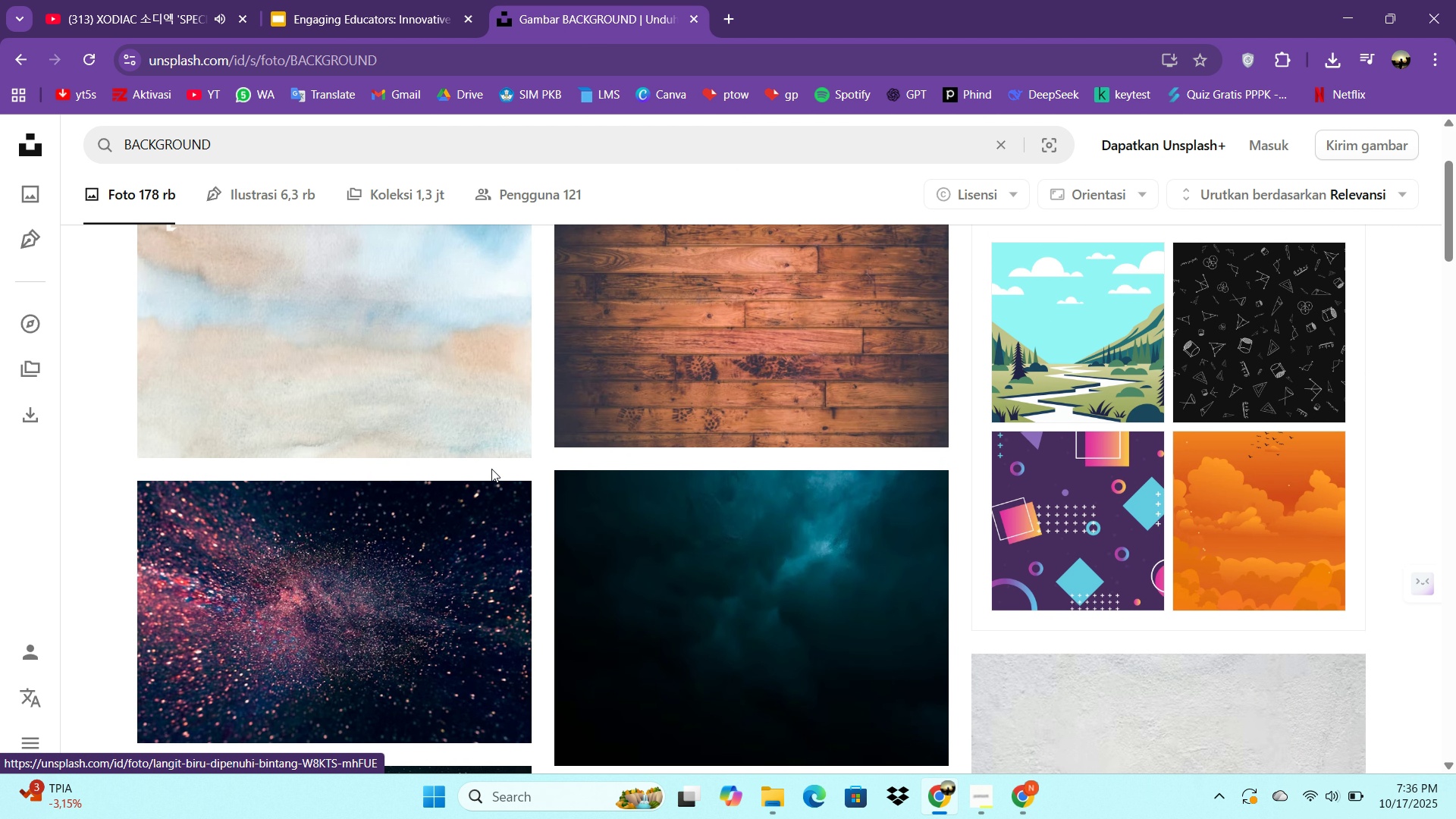 
scroll: coordinate [491, 469], scroll_direction: up, amount: 1.0
 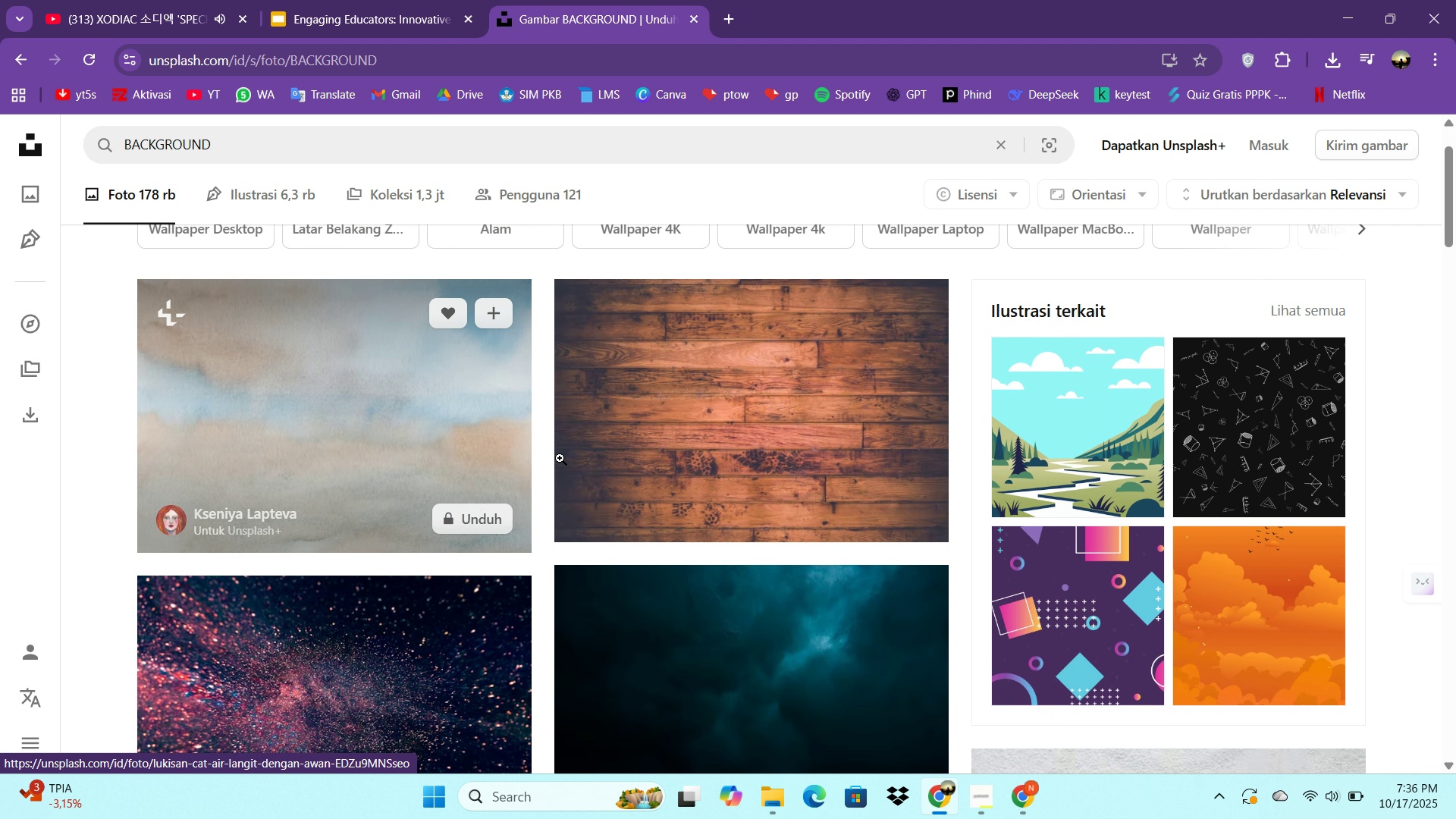 
scroll: coordinate [608, 443], scroll_direction: down, amount: 15.0
 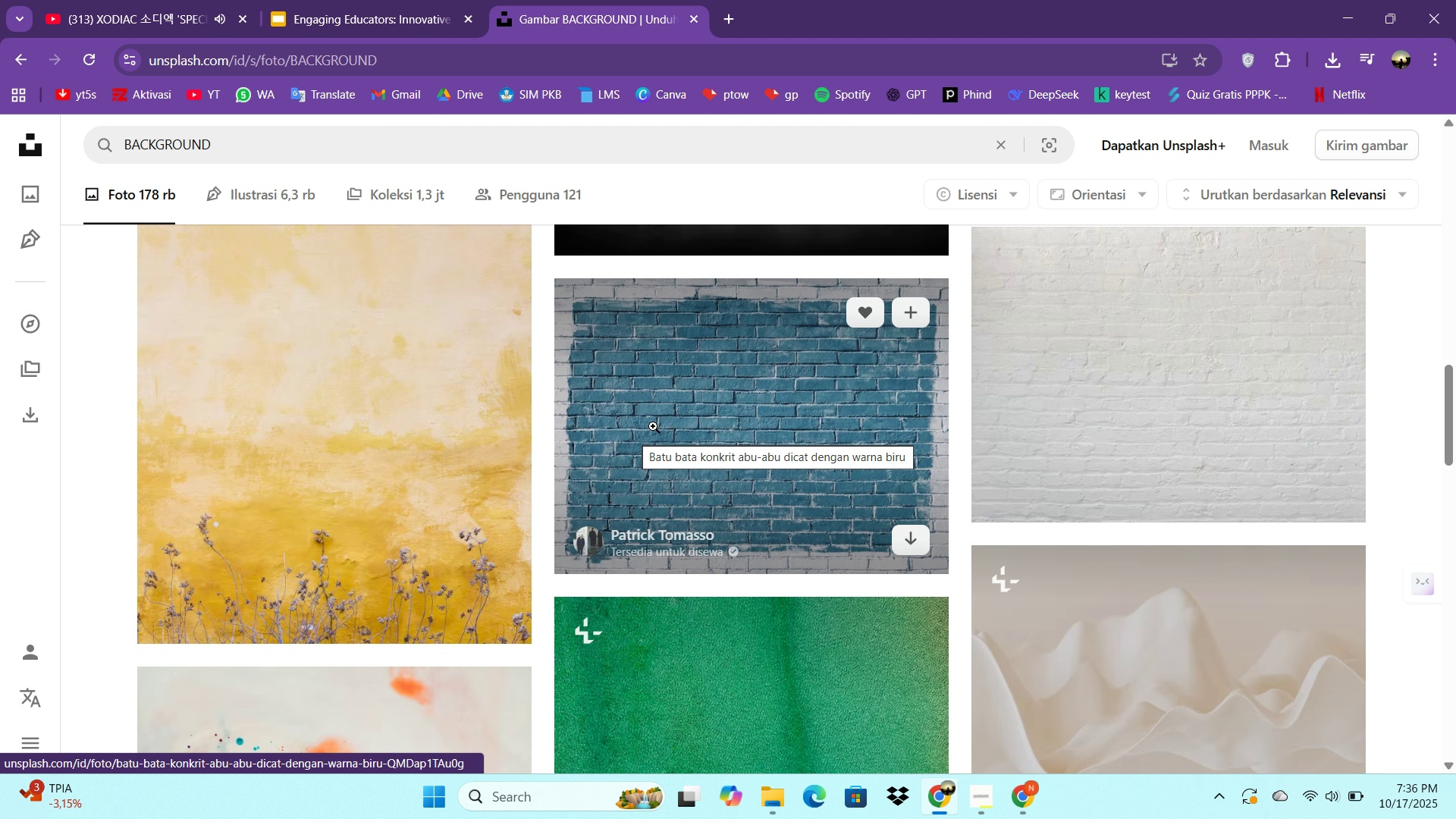 
scroll: coordinate [654, 425], scroll_direction: down, amount: 4.0
 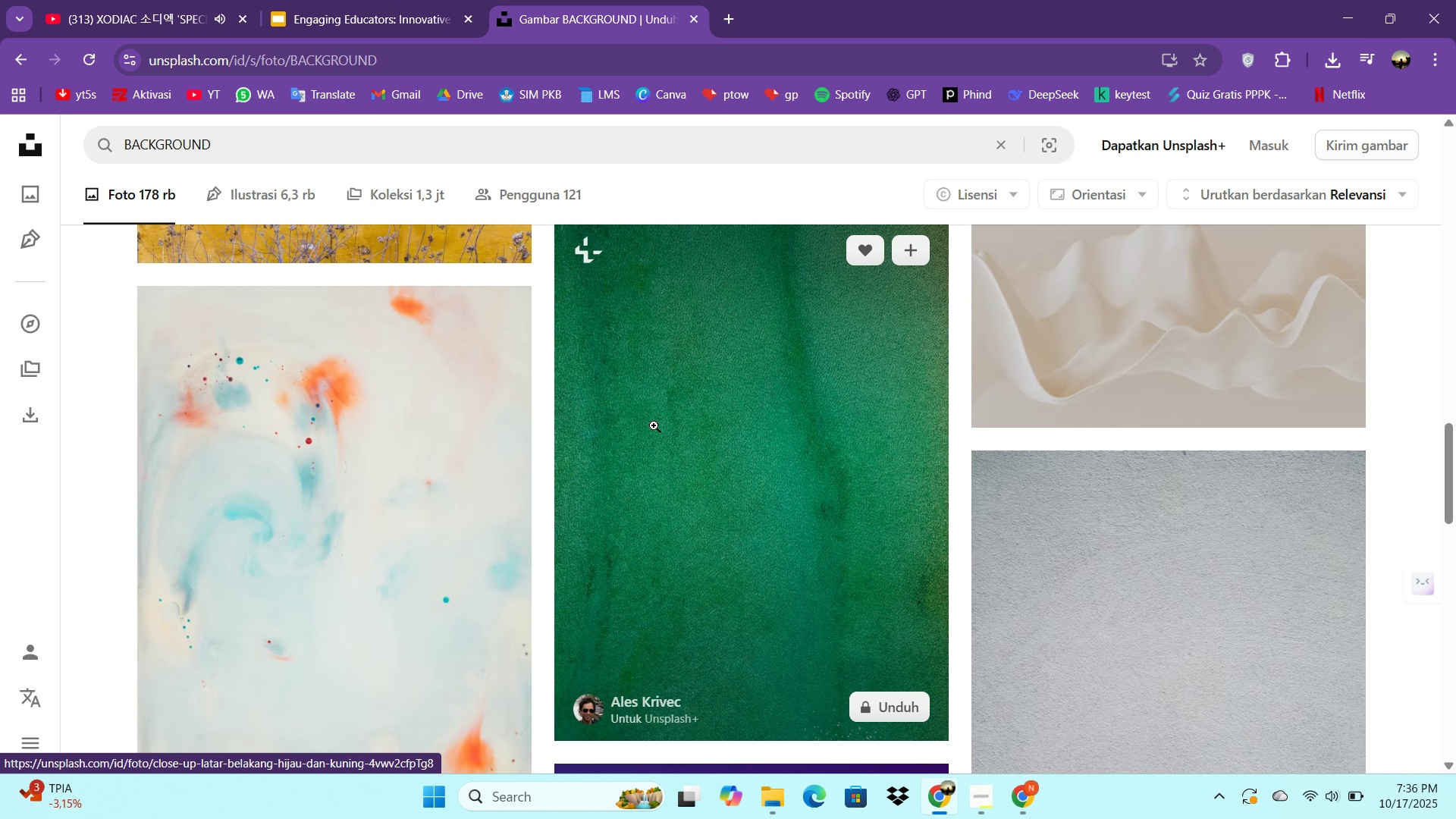 
scroll: coordinate [654, 425], scroll_direction: up, amount: 1.0
 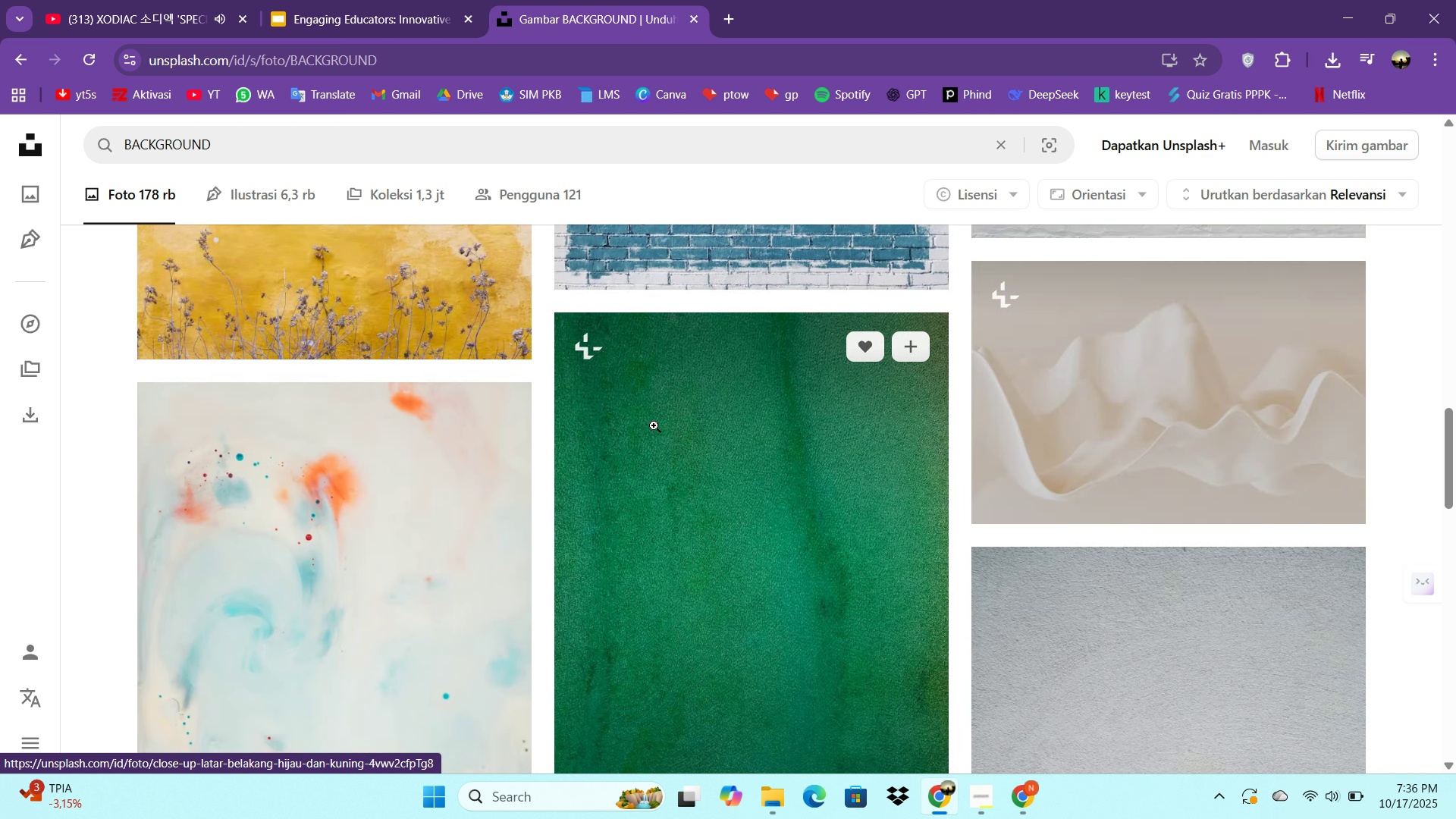 
scroll: coordinate [654, 425], scroll_direction: none, amount: 0.0
 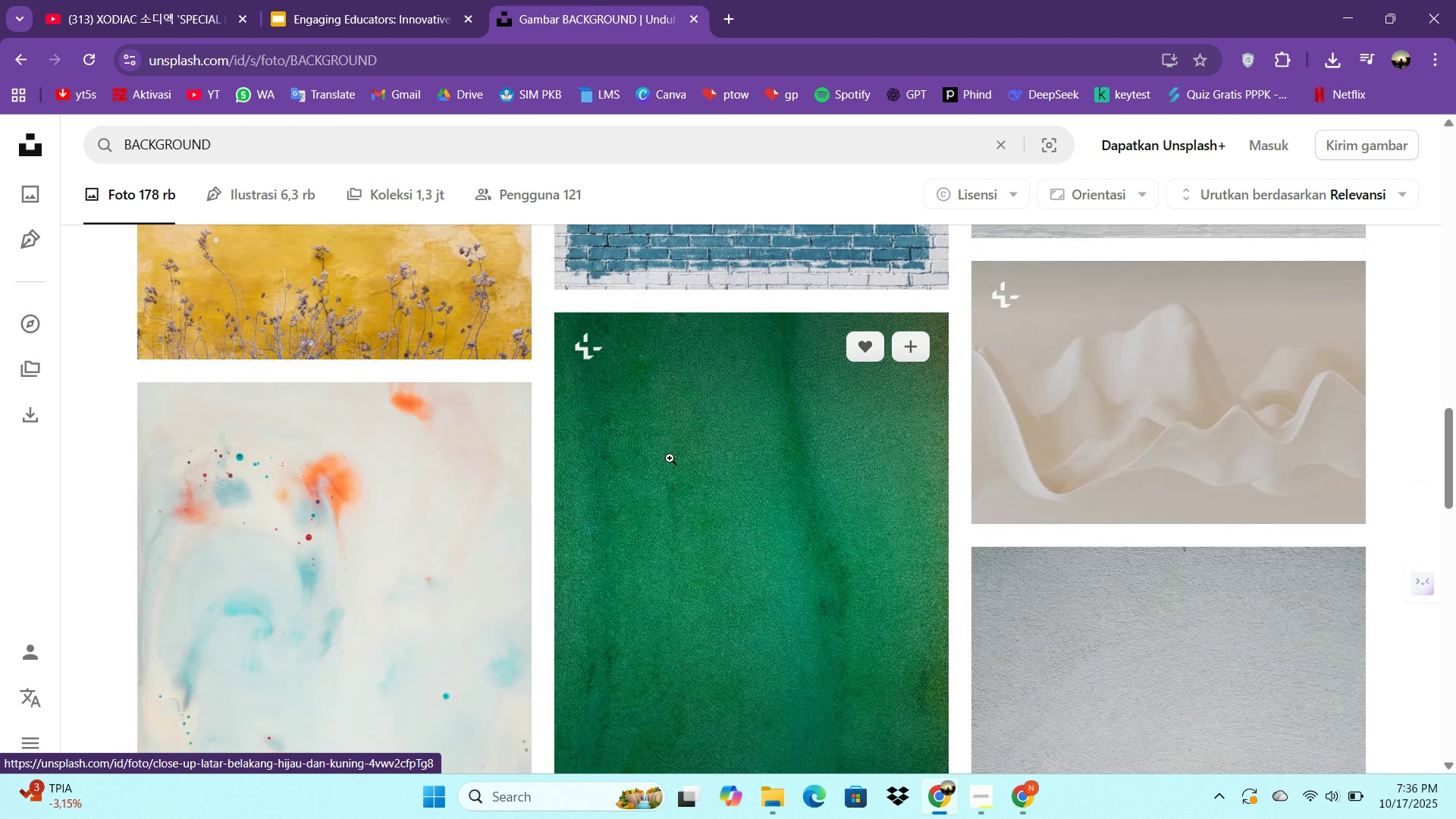 
scroll: coordinate [689, 481], scroll_direction: up, amount: 5.0
 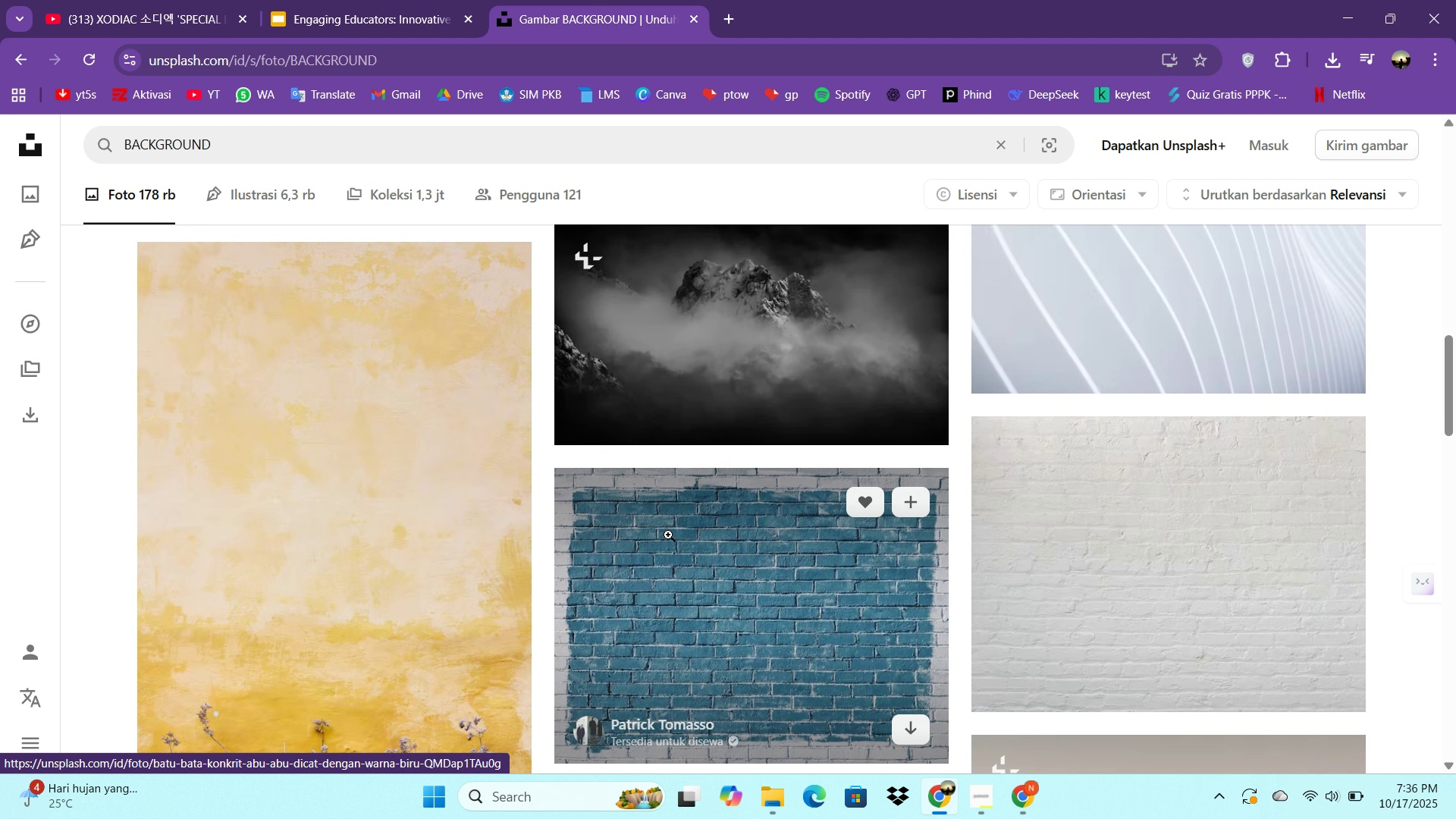 
left_click([668, 535])
 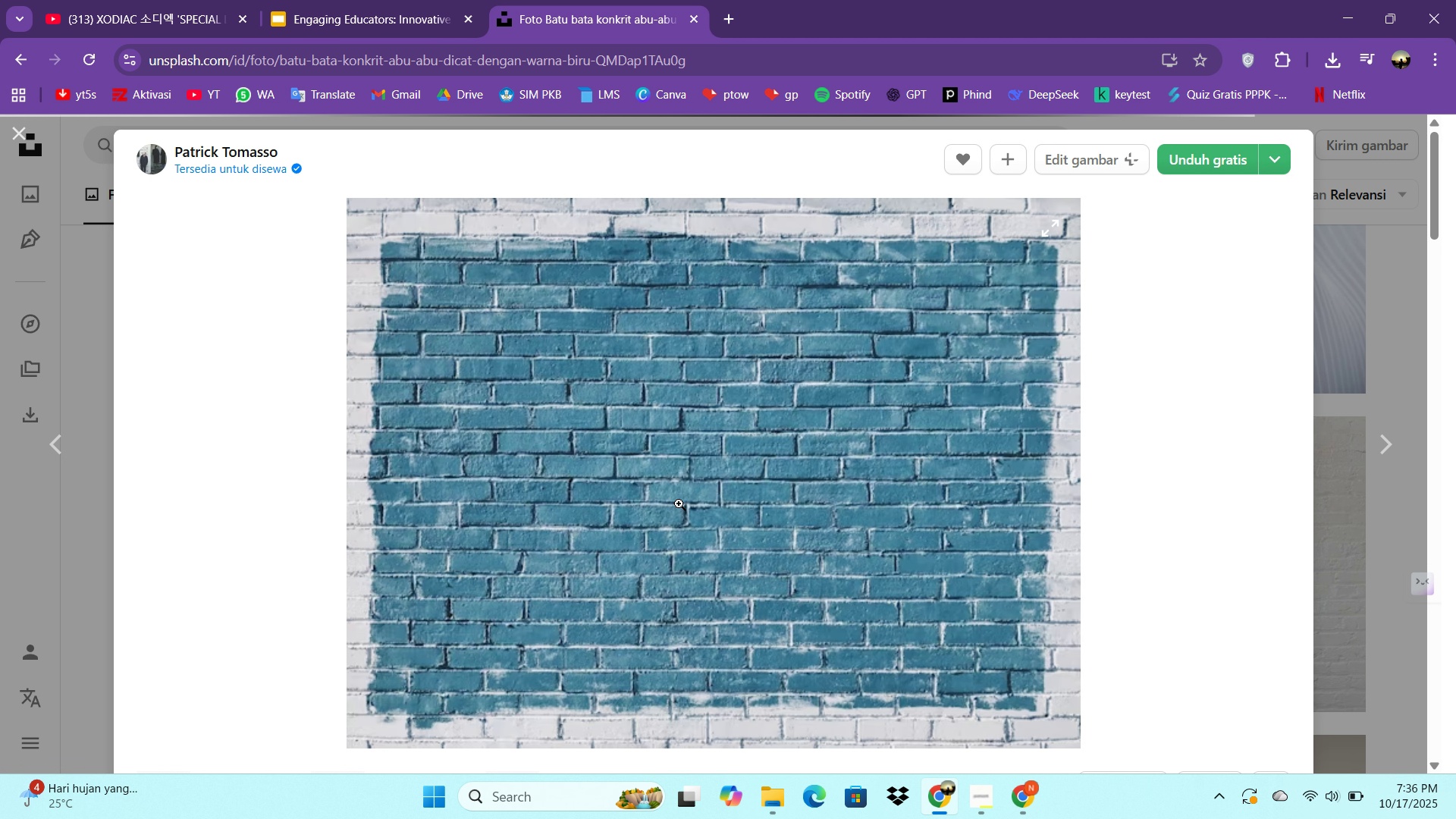 
scroll: coordinate [732, 518], scroll_direction: down, amount: 31.0
 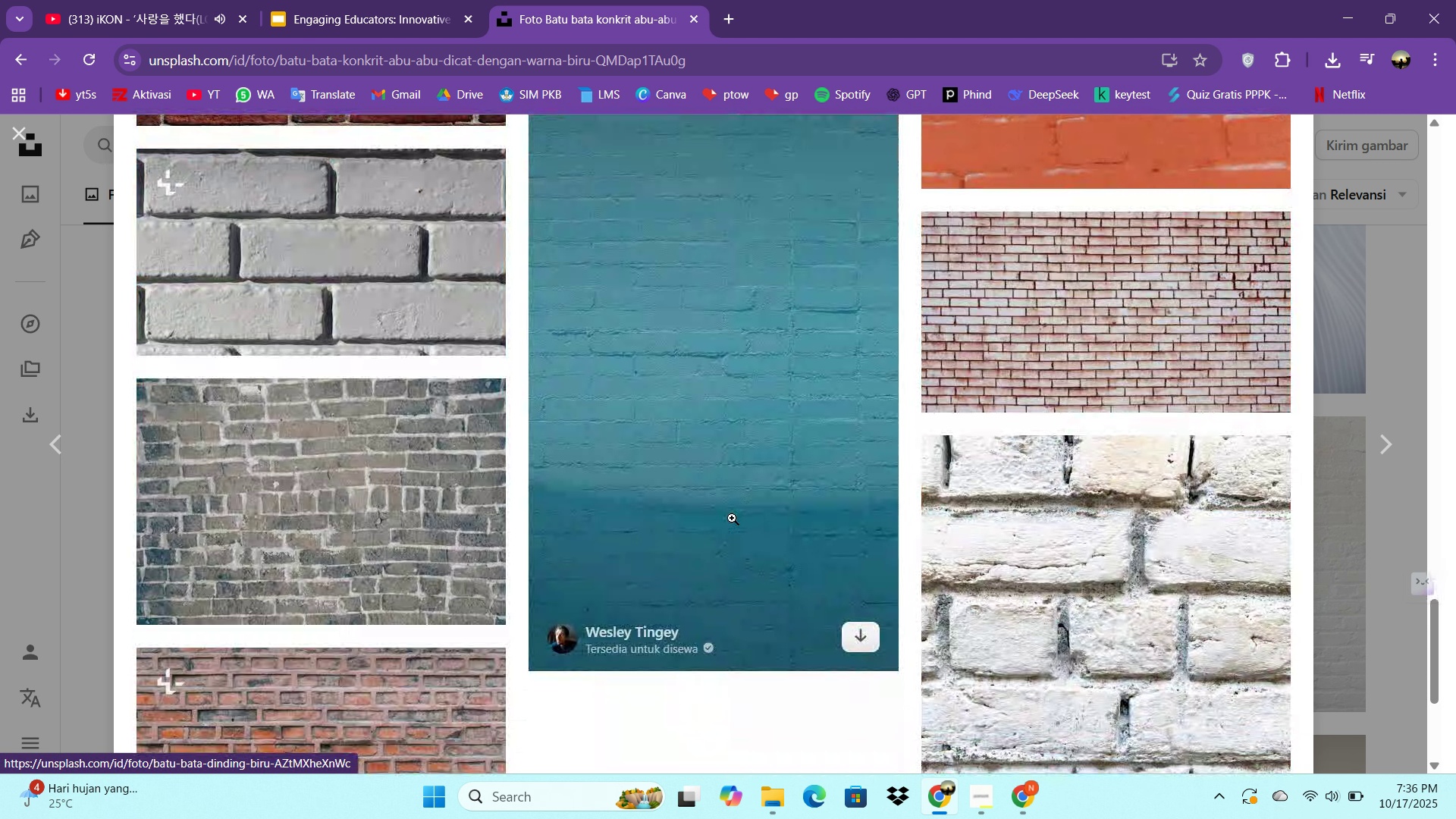 
scroll: coordinate [772, 506], scroll_direction: up, amount: 14.0
 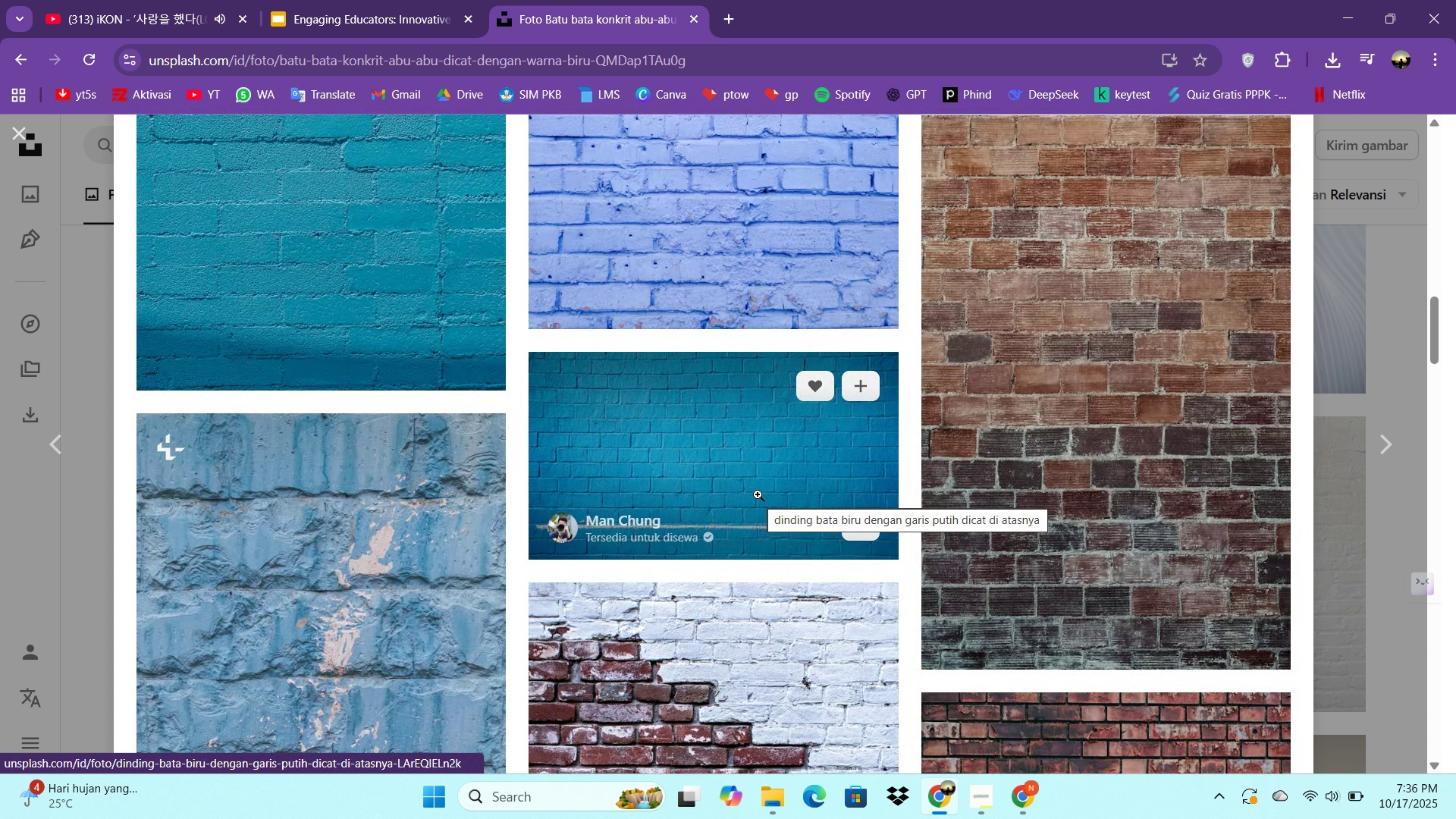 
double_click([758, 494])
 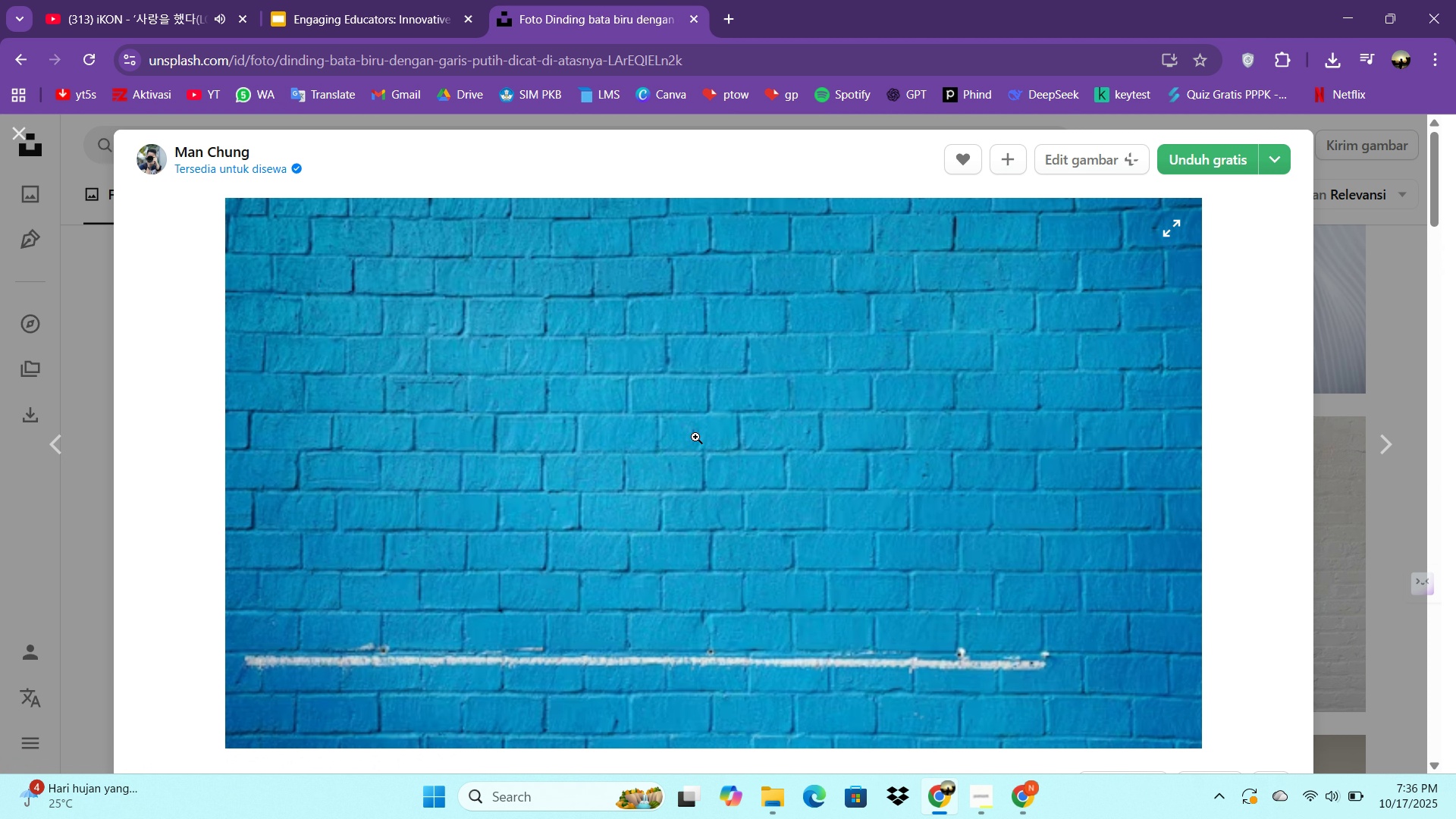 
scroll: coordinate [622, 467], scroll_direction: down, amount: 15.0
 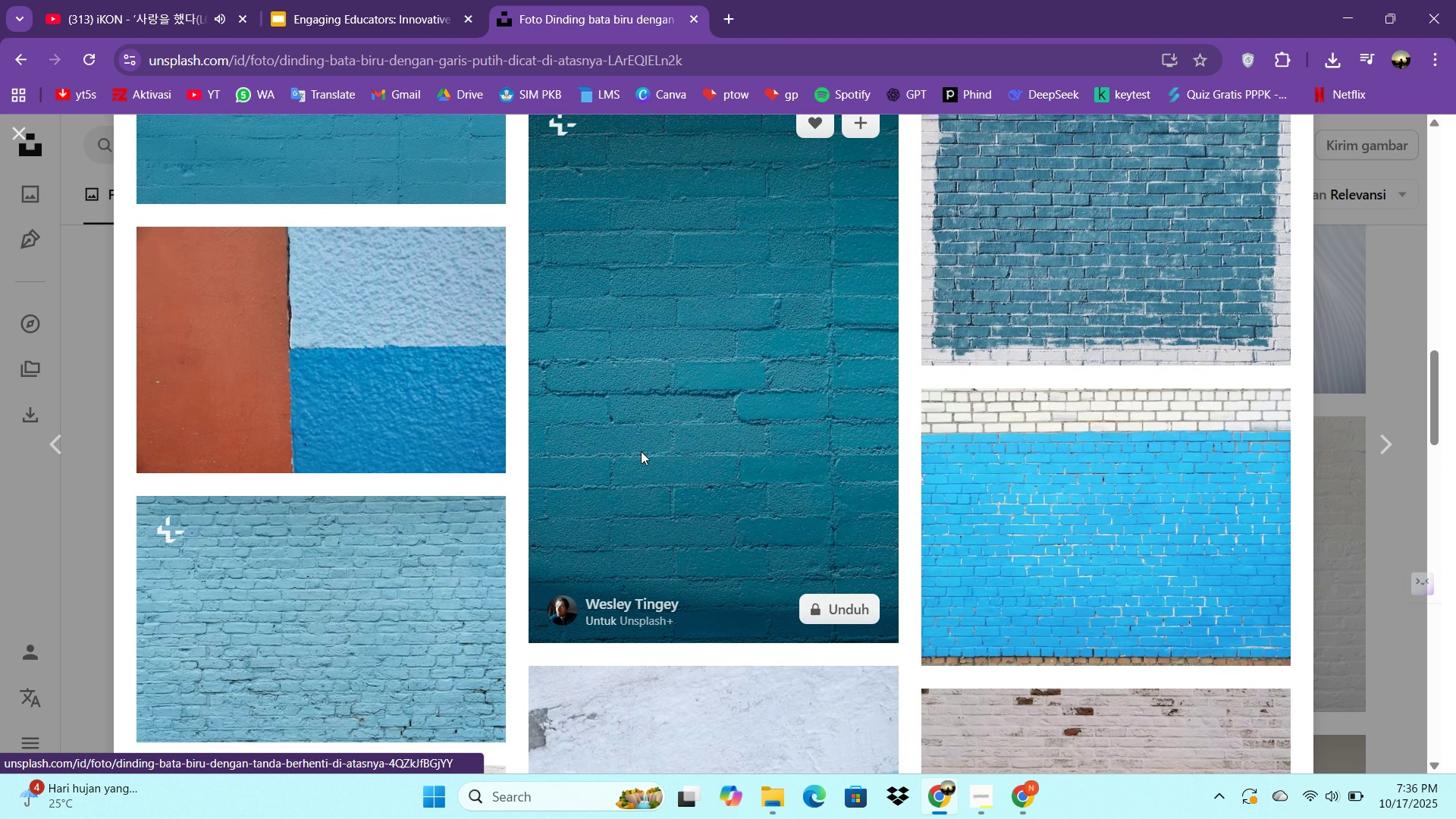 
double_click([641, 451])
 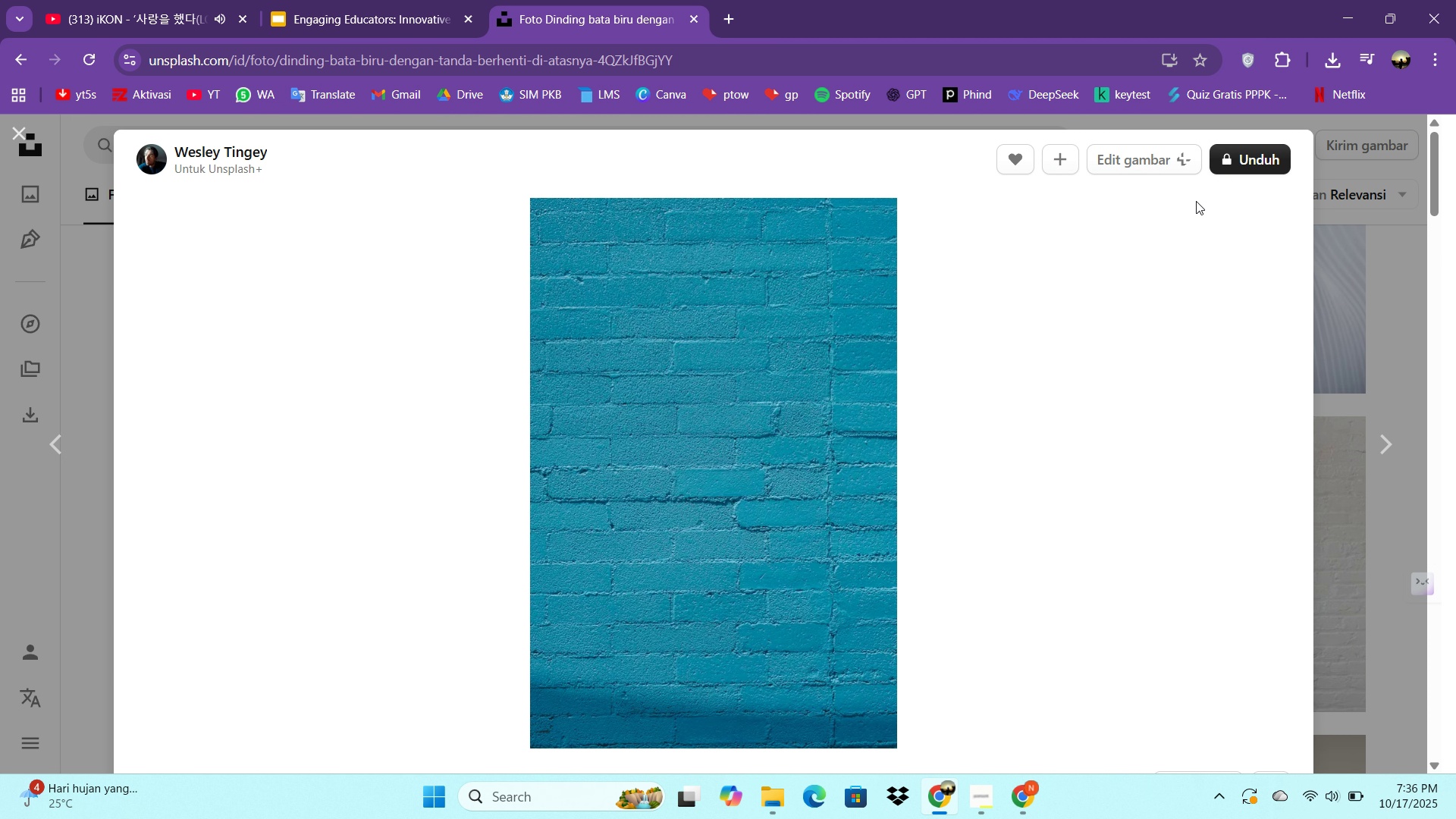 
key(Escape)
 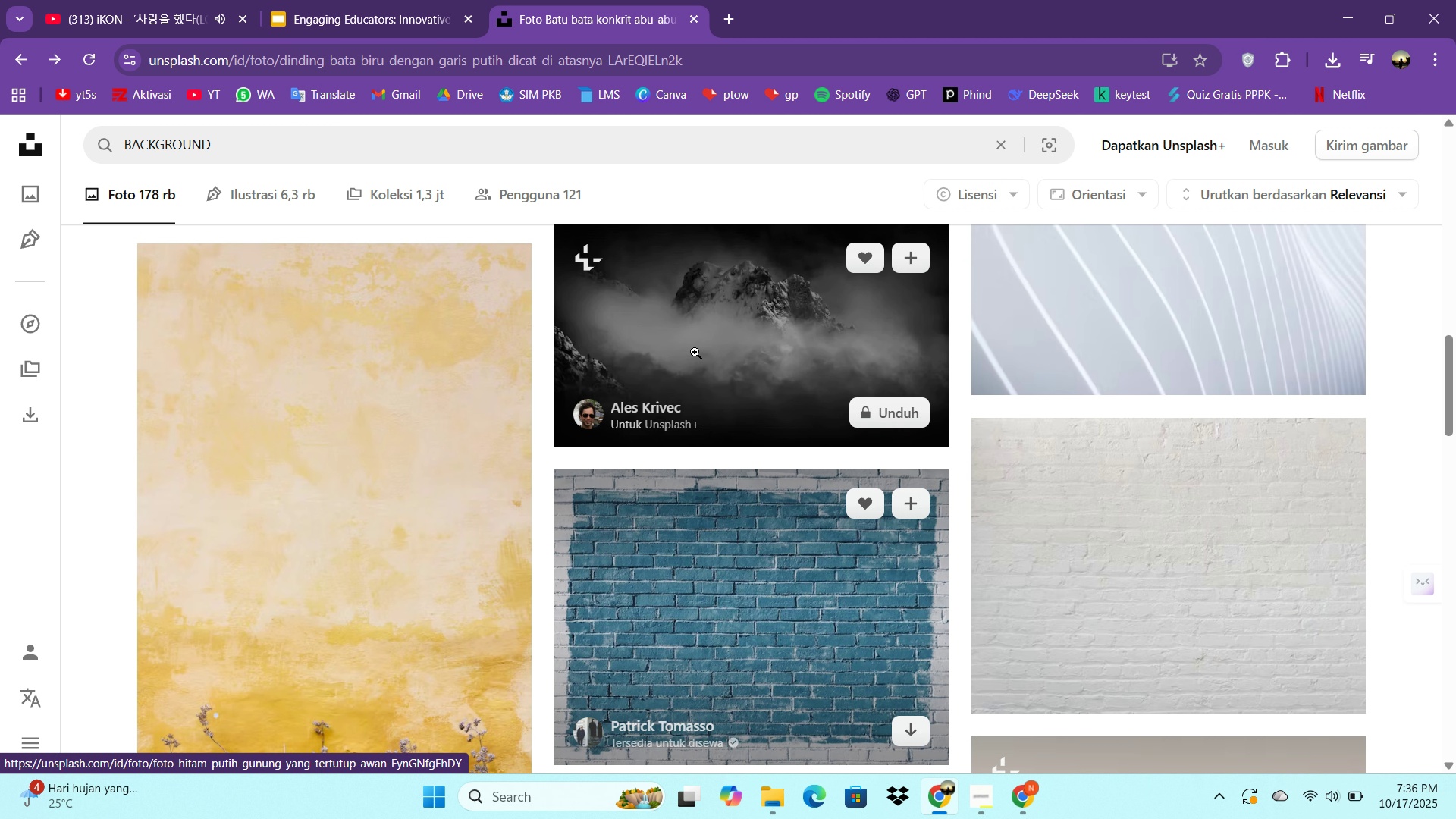 
scroll: coordinate [703, 338], scroll_direction: none, amount: 0.0
 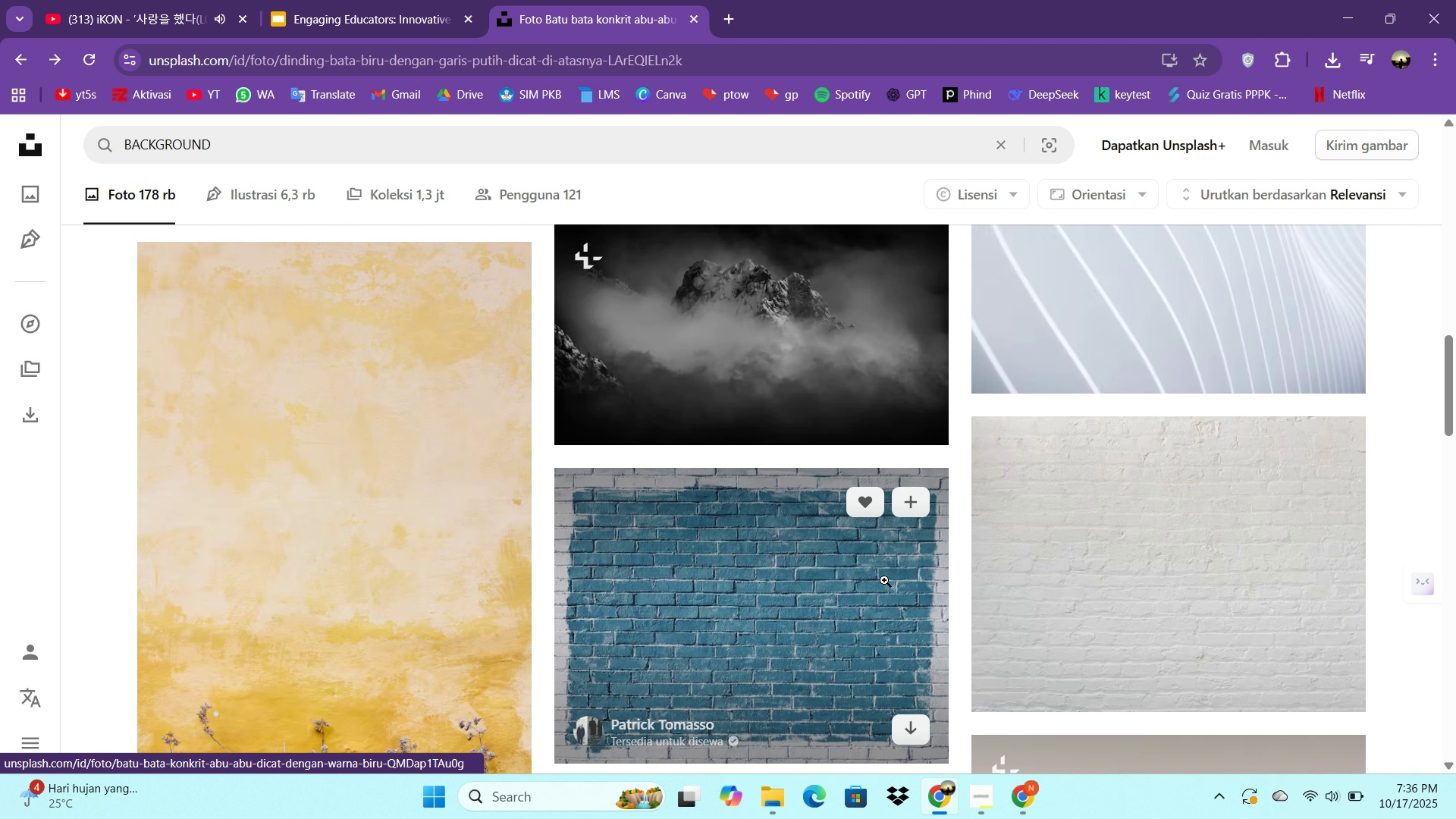 
scroll: coordinate [880, 588], scroll_direction: down, amount: 3.0
 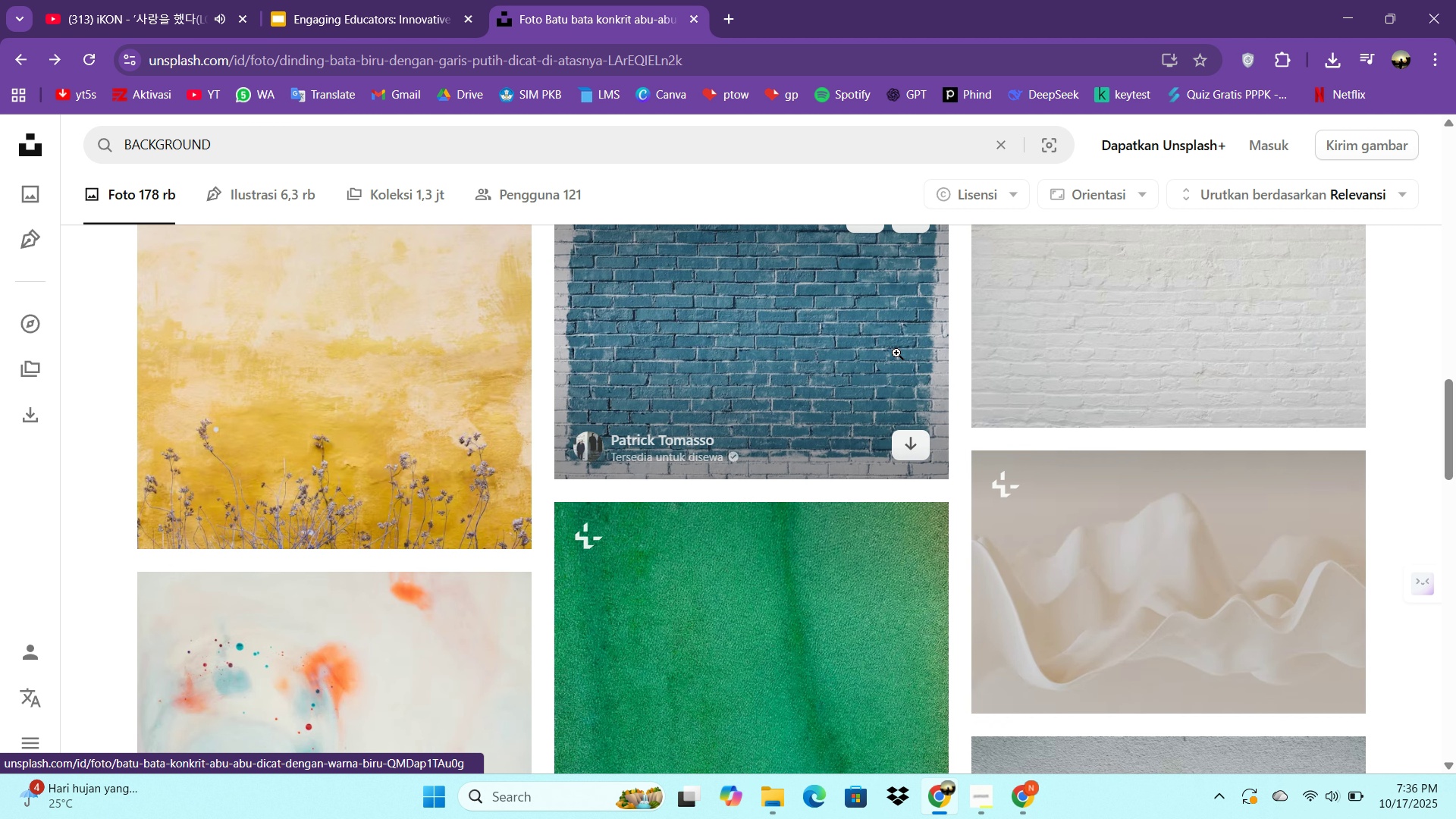 
scroll: coordinate [896, 352], scroll_direction: up, amount: 2.0
 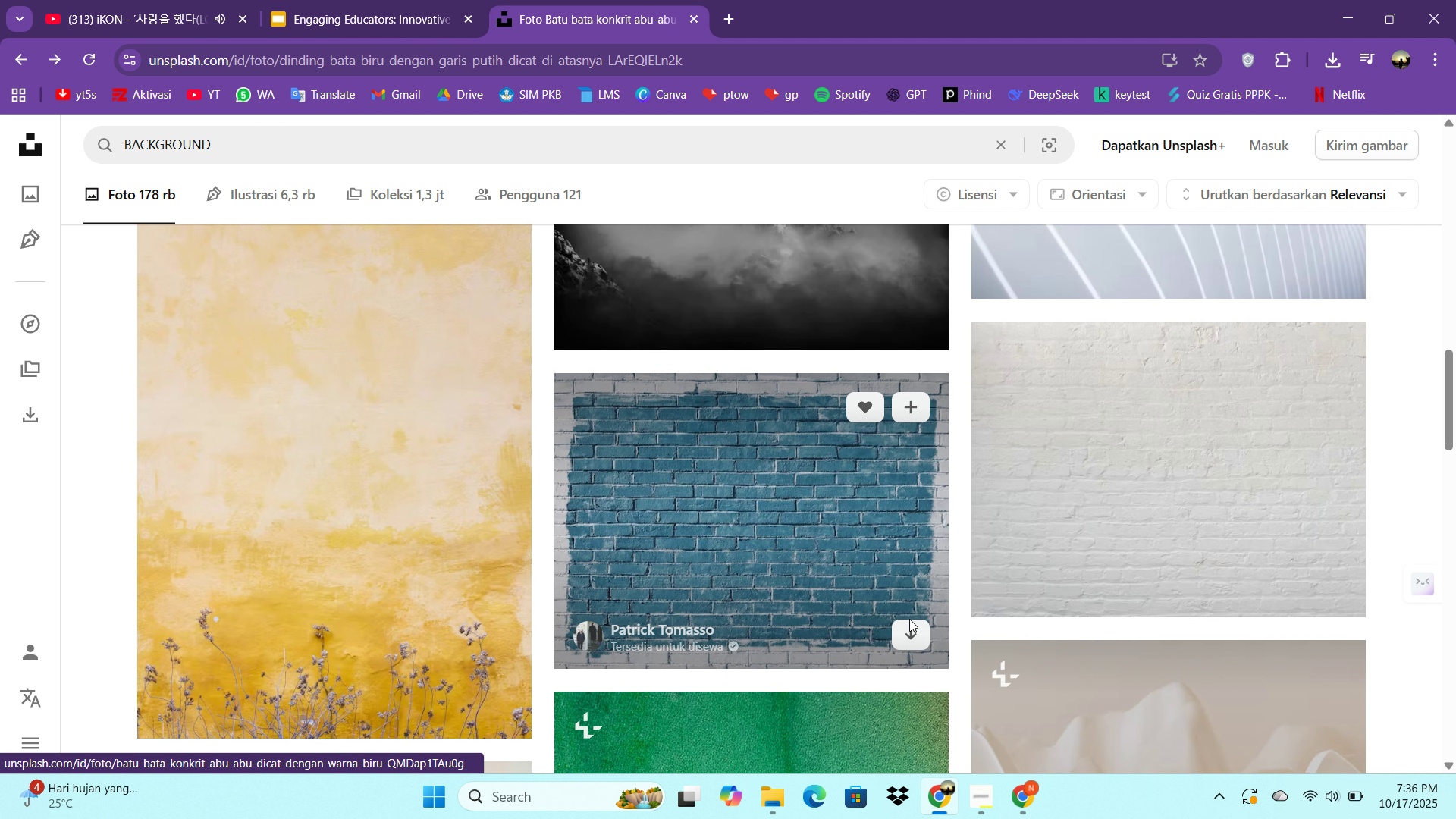 
scroll: coordinate [909, 619], scroll_direction: down, amount: 3.0
 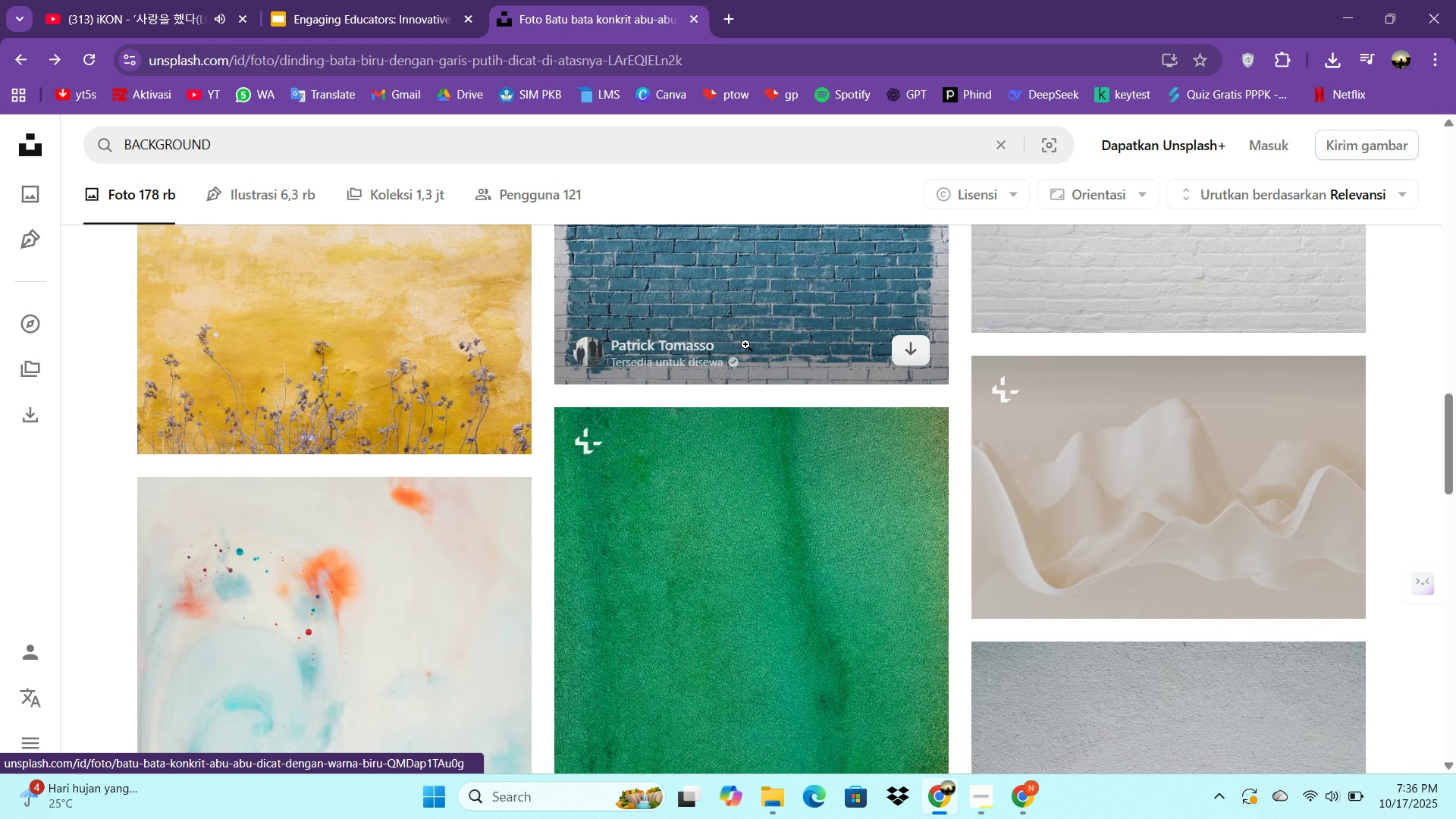 
double_click([745, 344])
 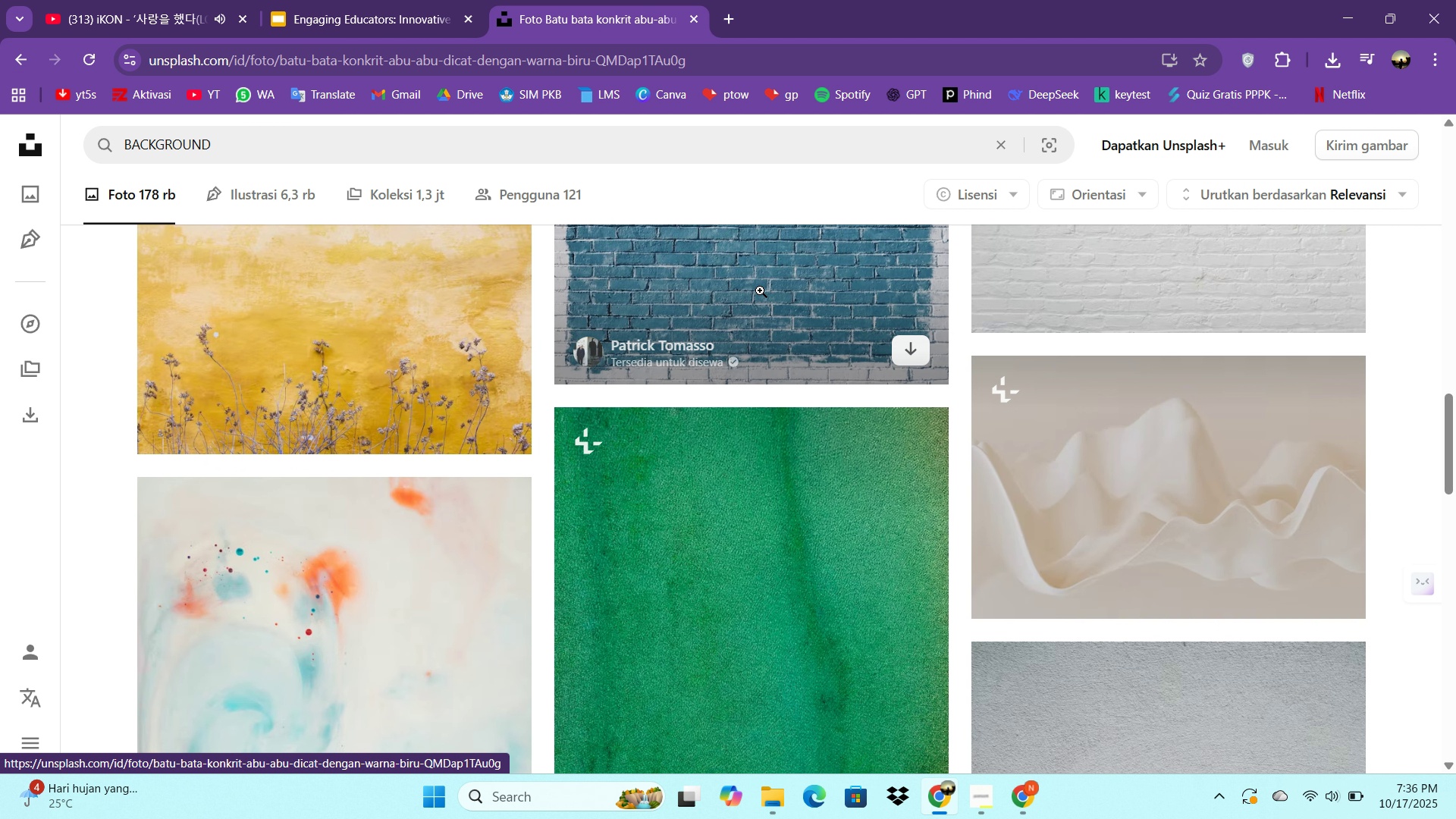 
left_click([760, 290])
 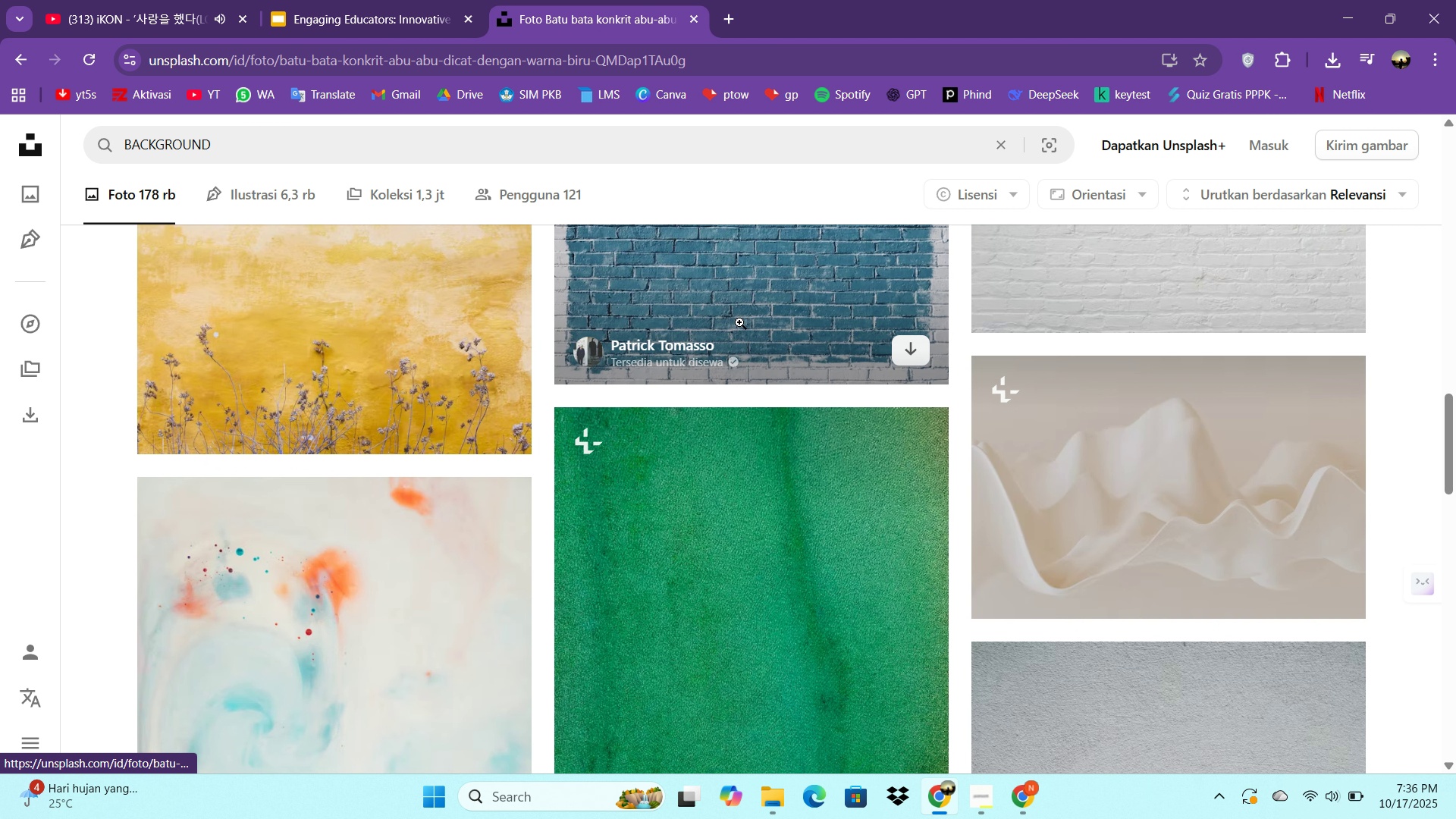 
double_click([732, 303])
 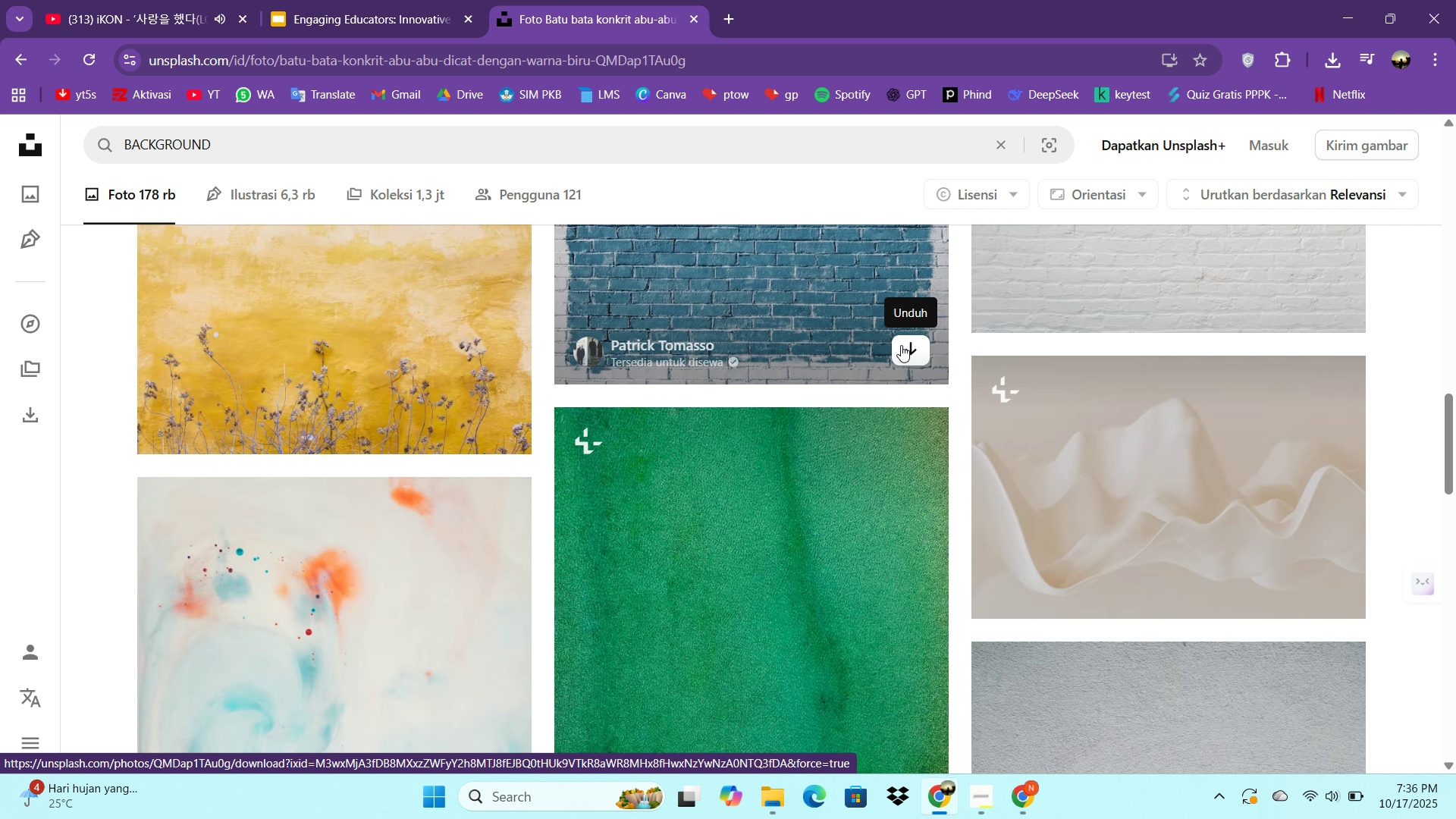 
scroll: coordinate [825, 306], scroll_direction: up, amount: 2.0
 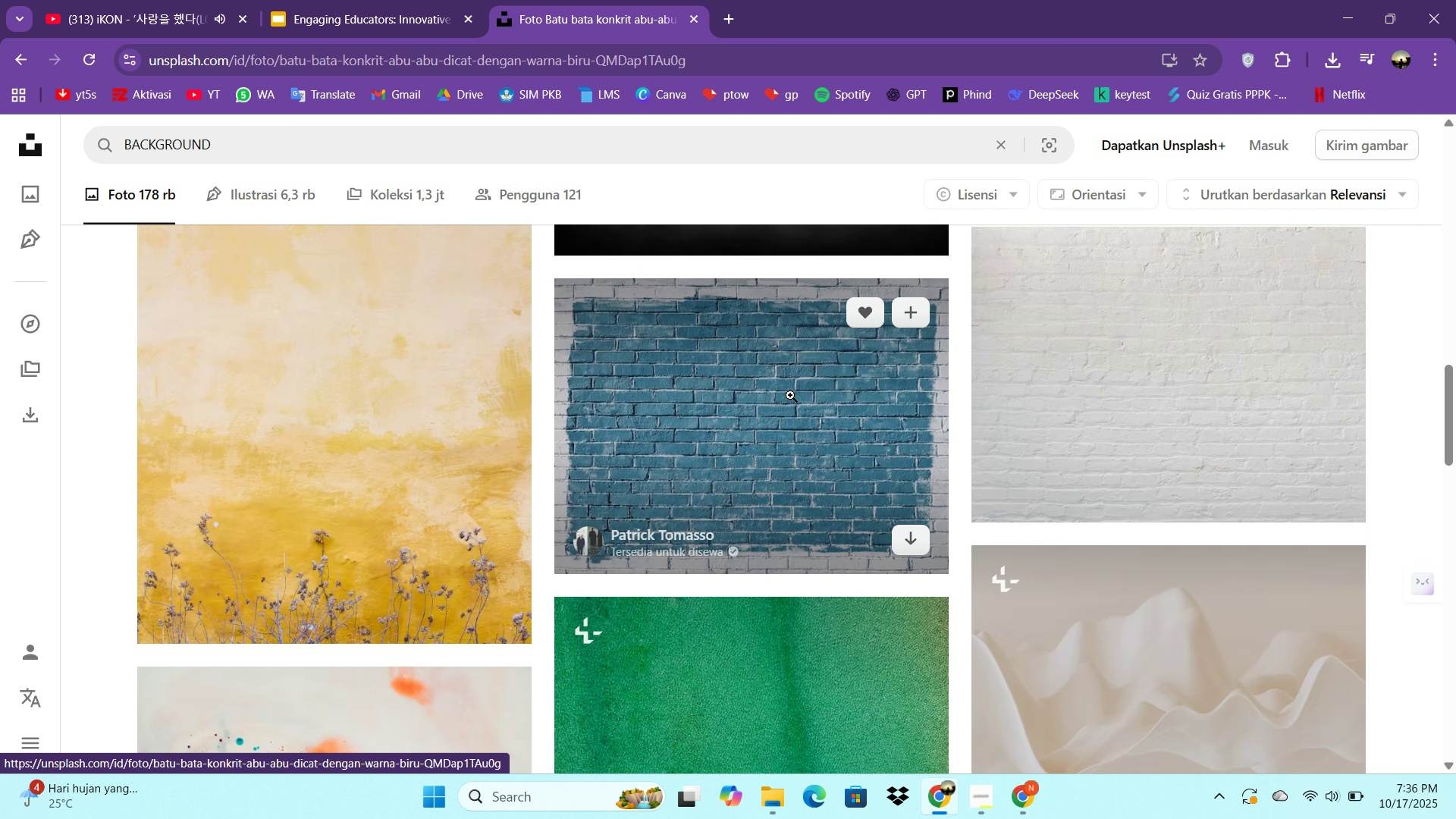 
double_click([790, 395])
 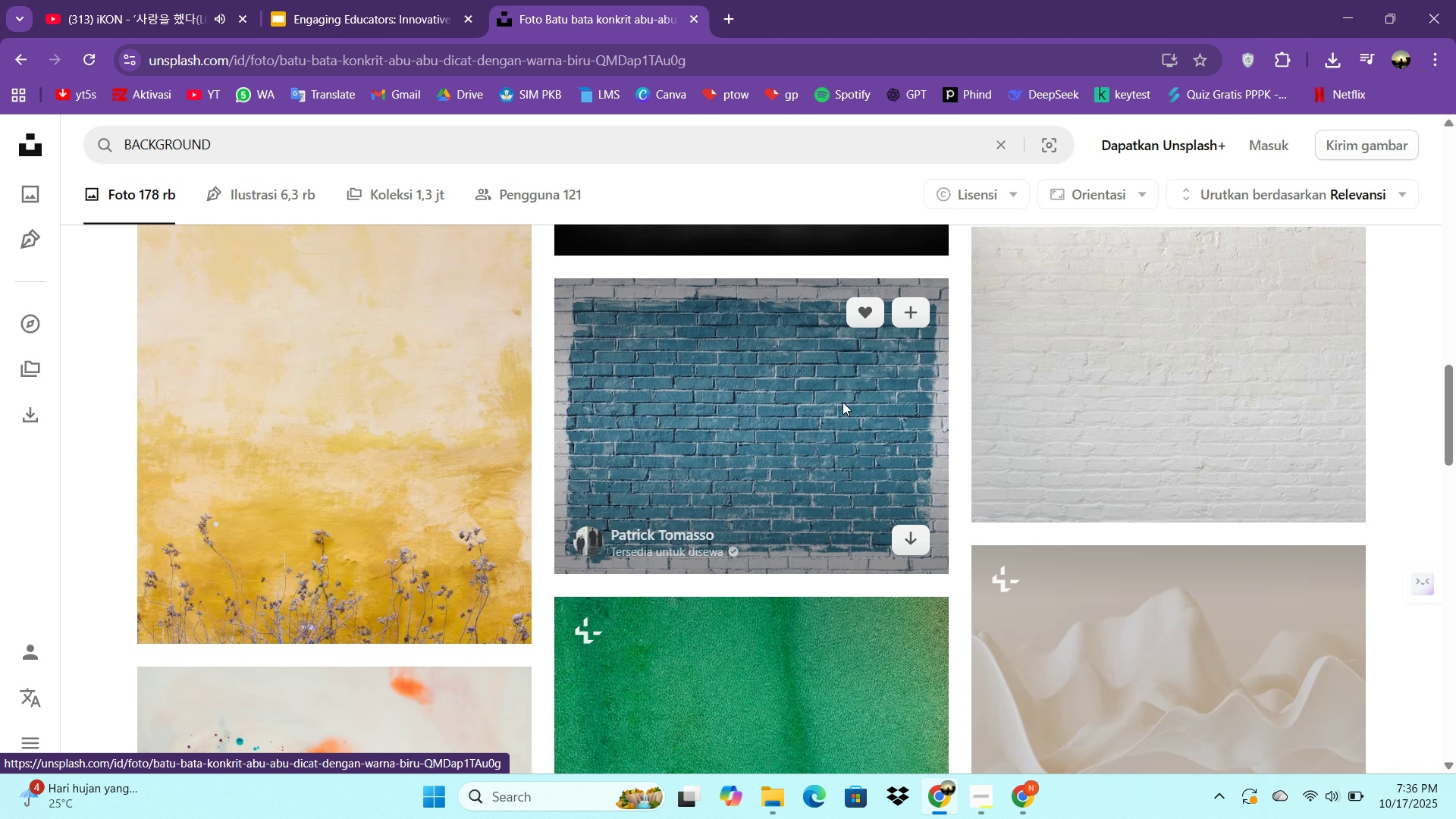 
left_click([843, 402])
 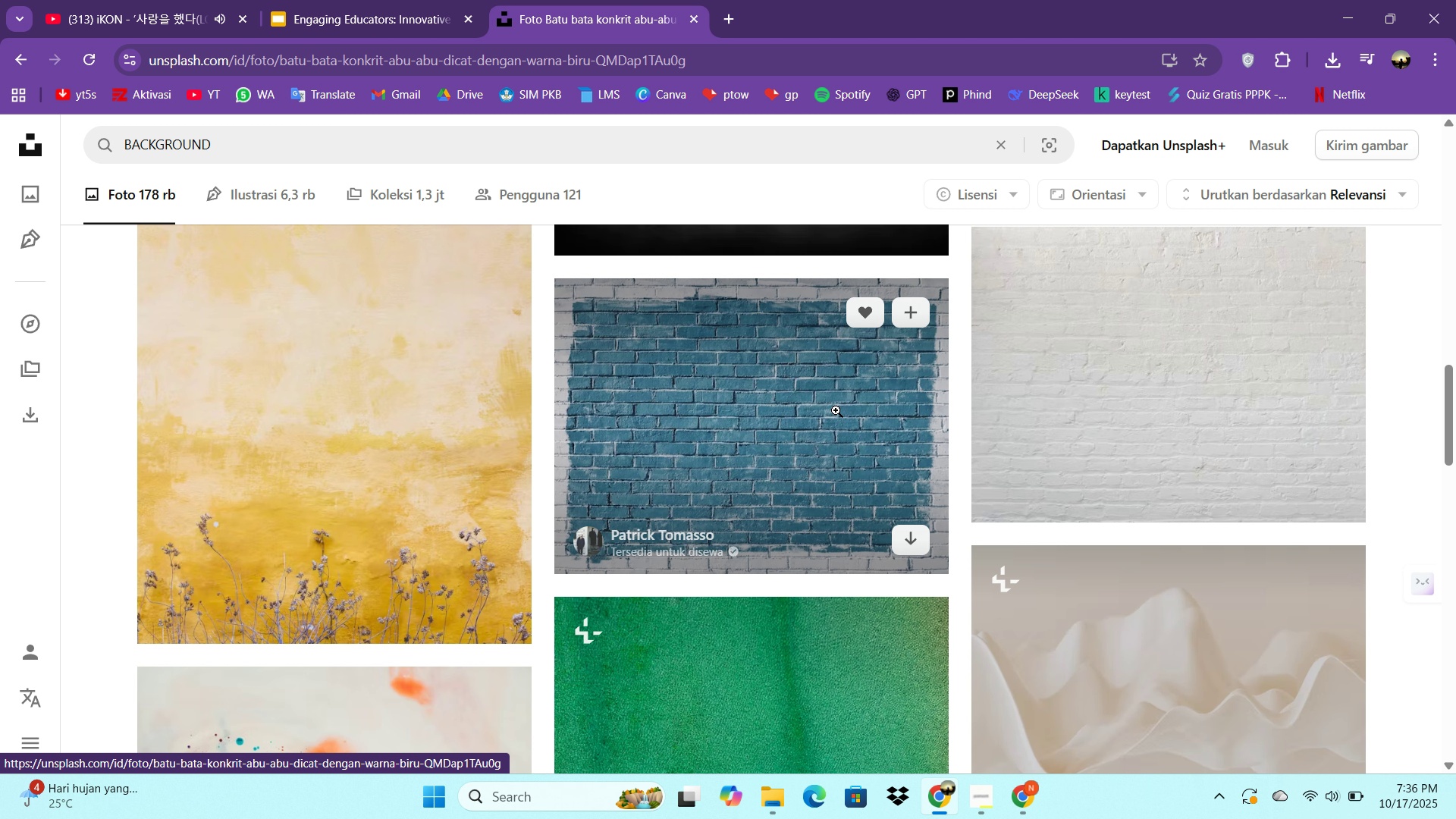 
key(Escape)
 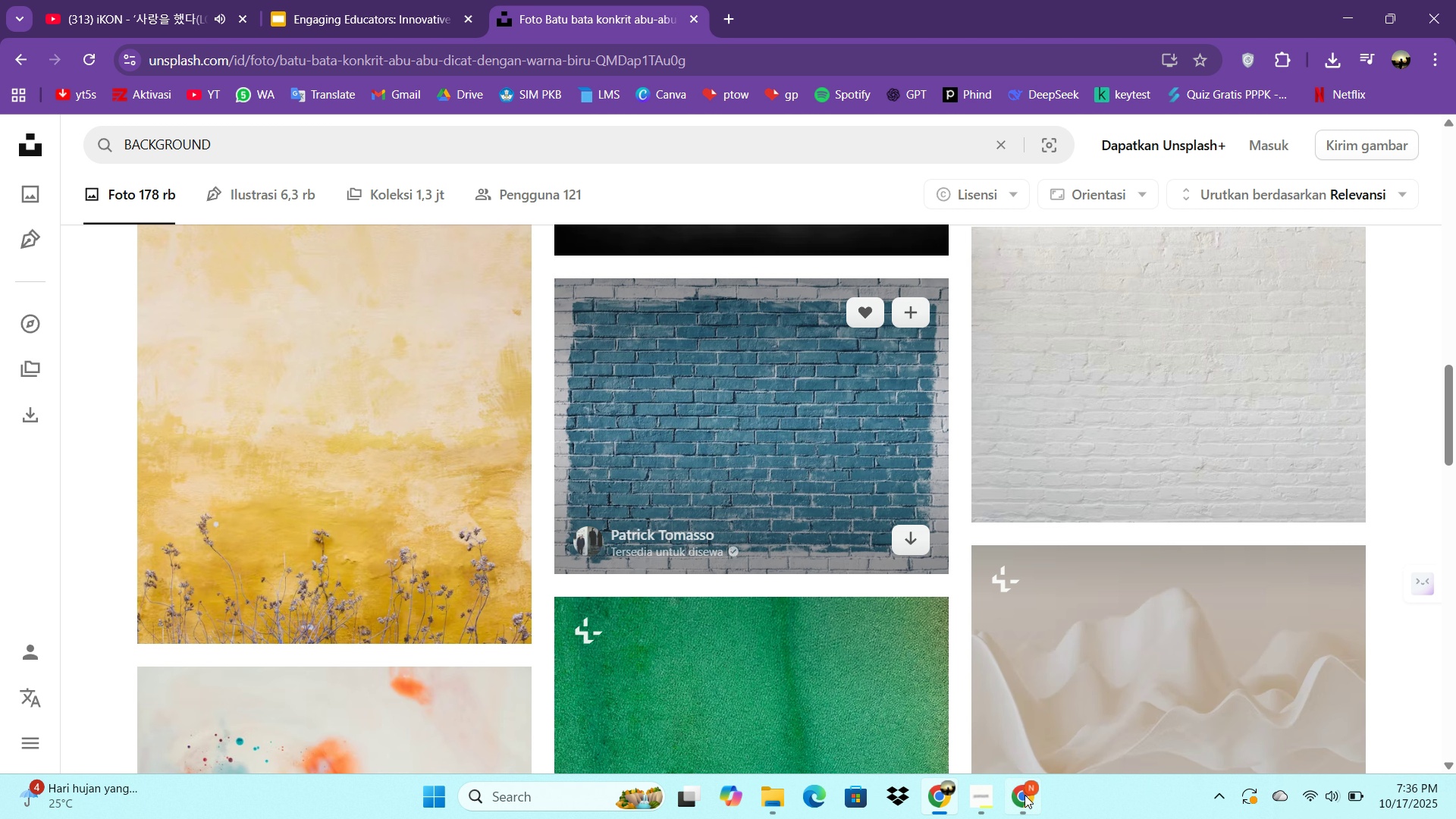 
left_click([1023, 795])
 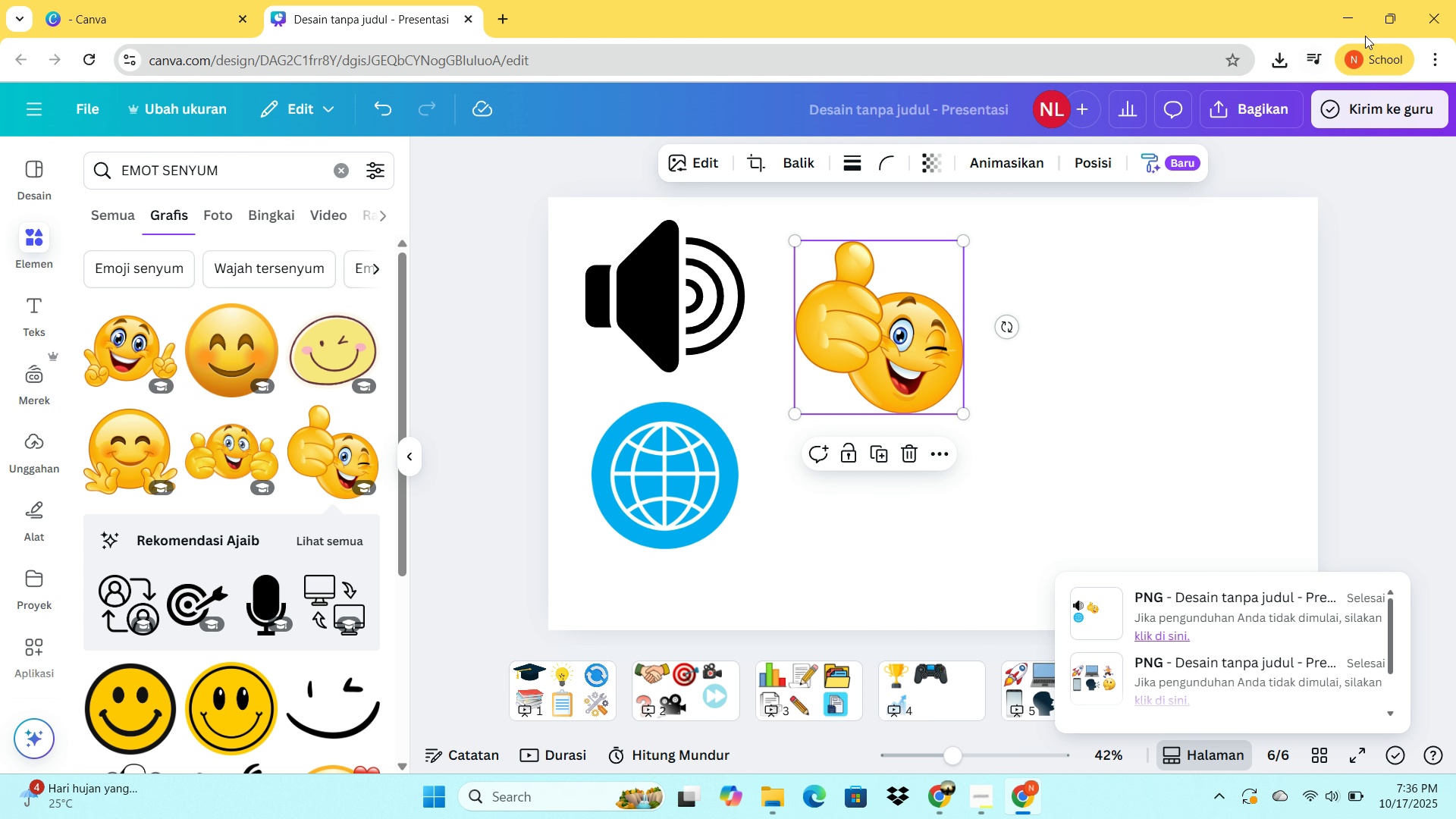 
left_click([1455, 0])
 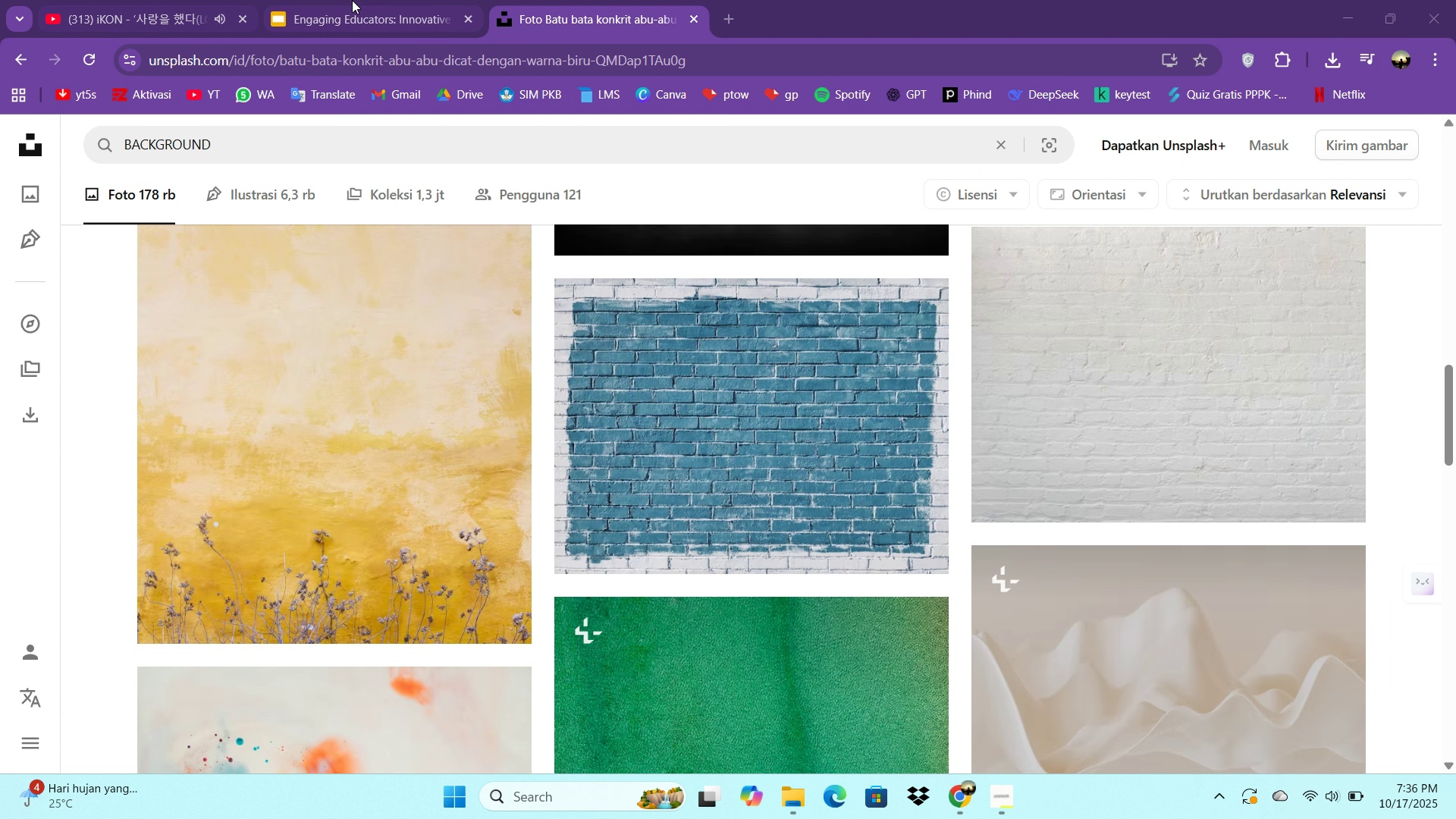 
left_click([352, 0])
 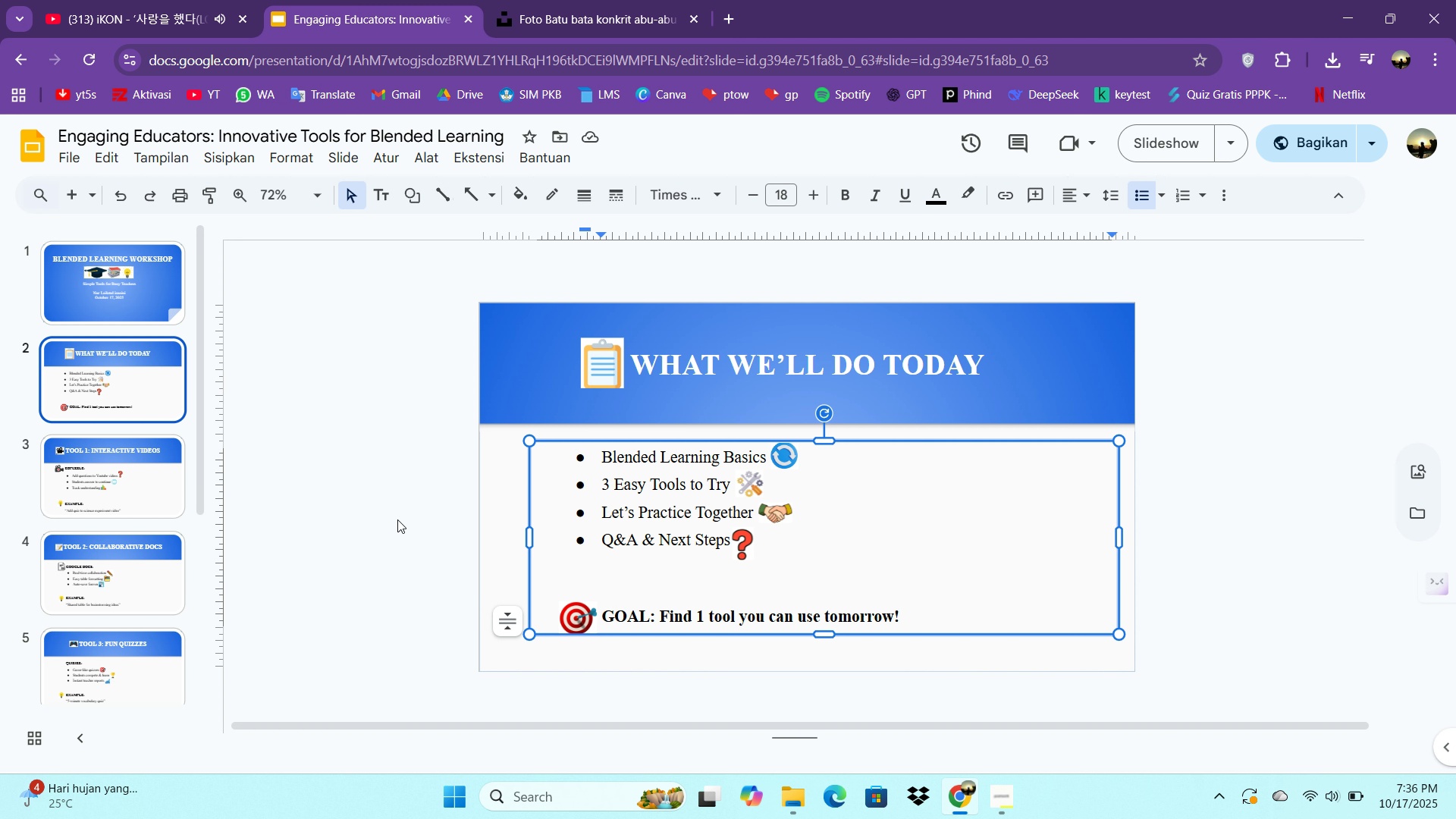 
double_click([365, 504])
 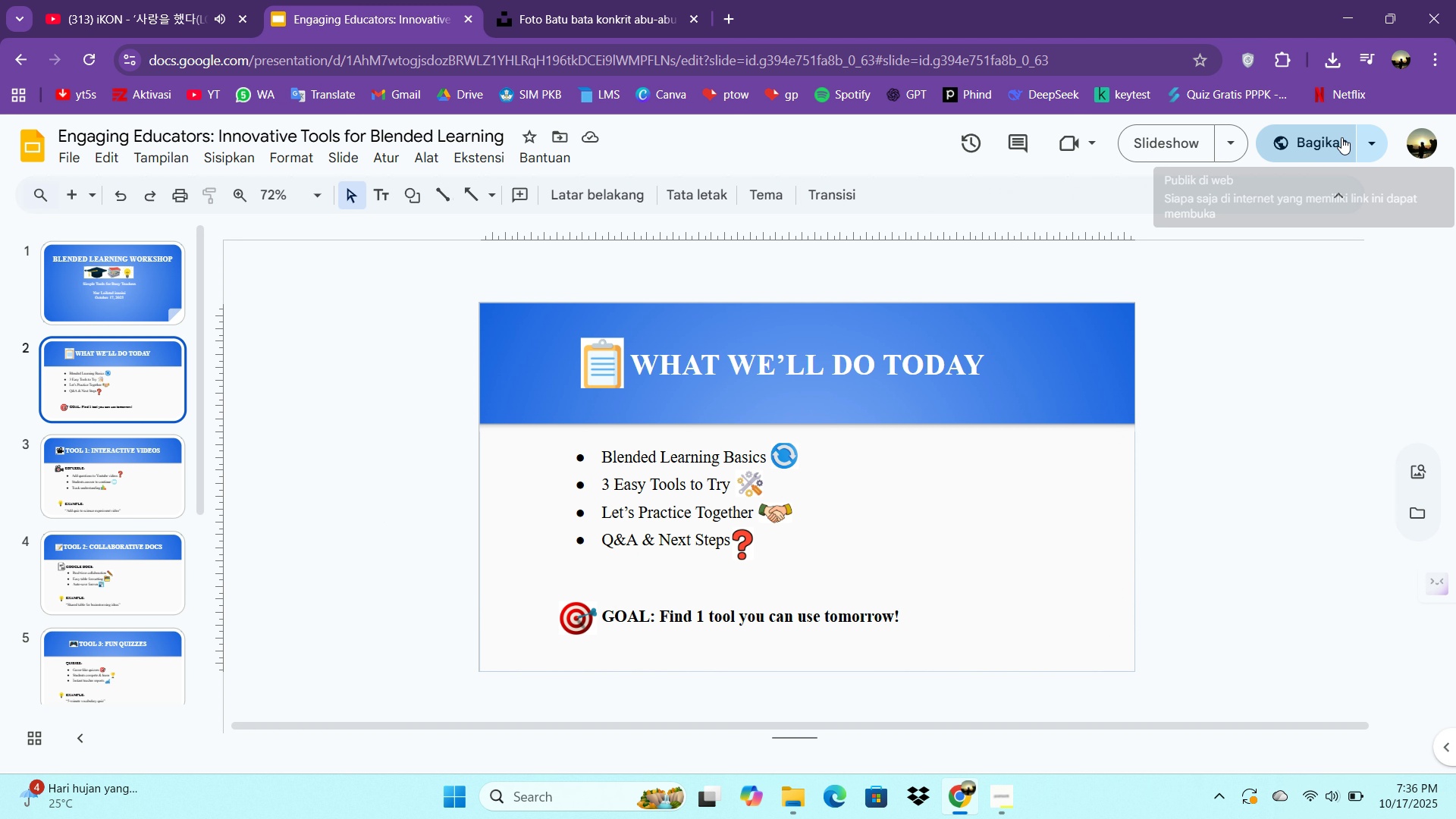 
double_click([1360, 137])
 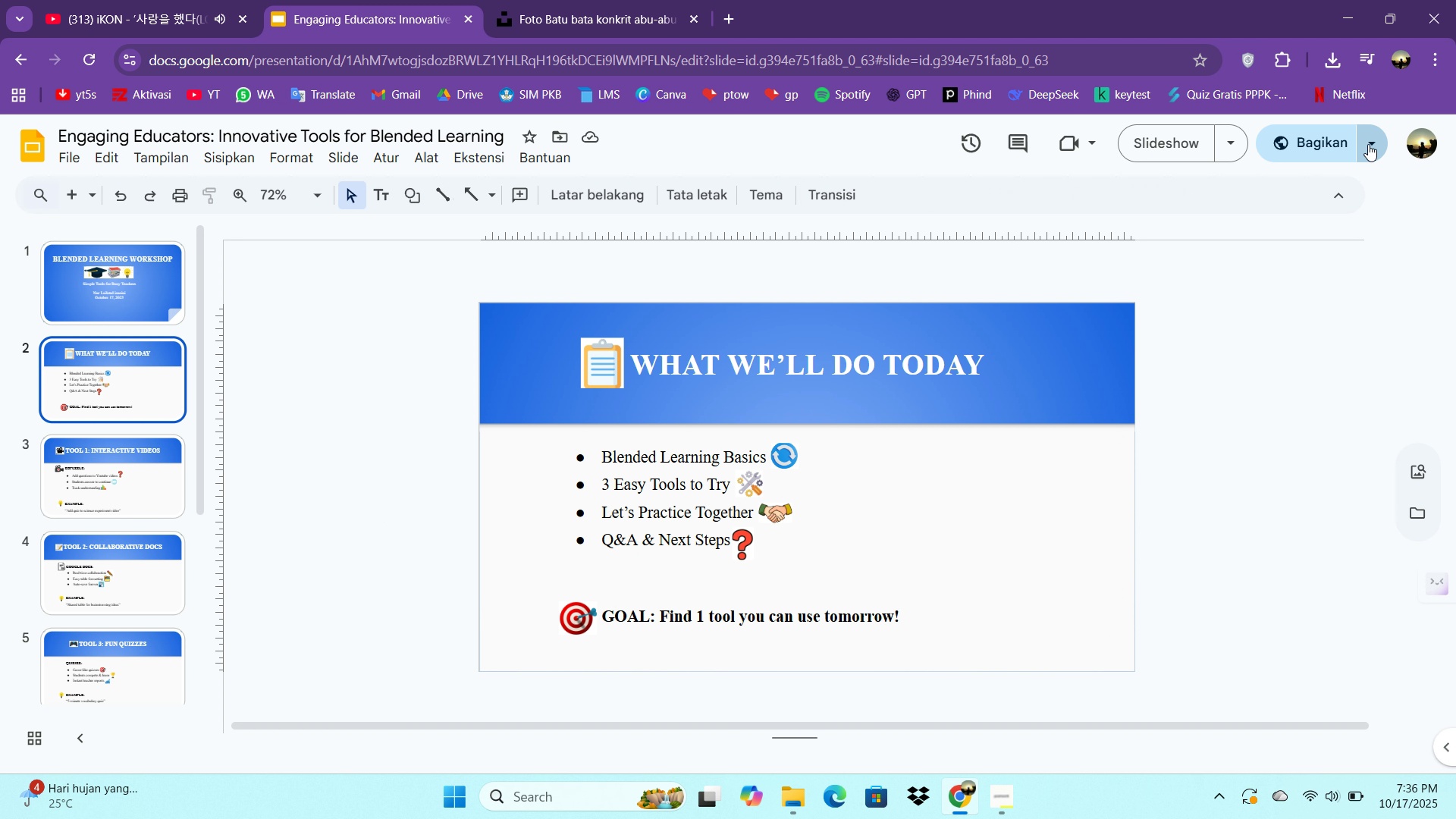 
double_click([1368, 144])
 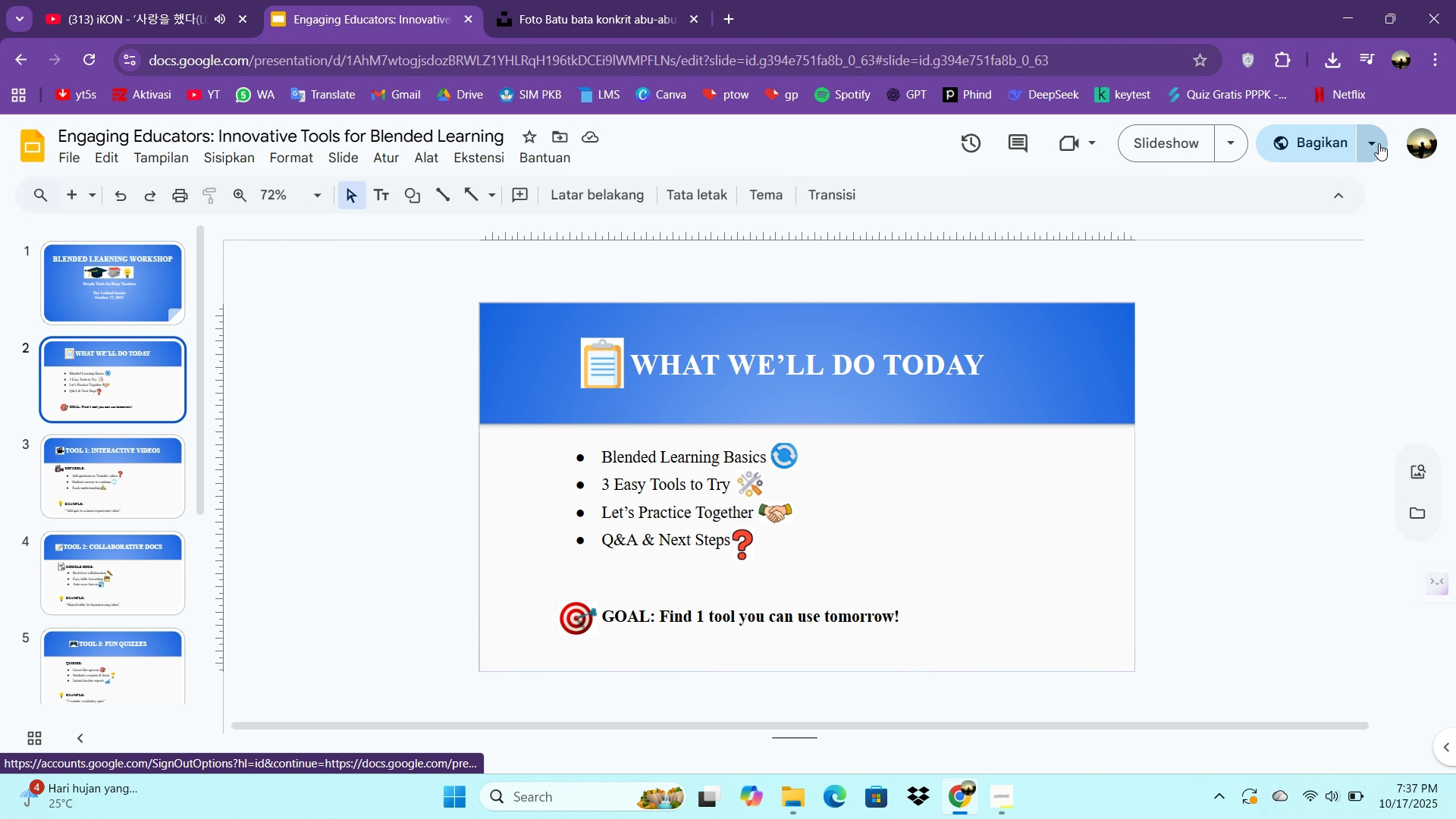 
left_click([1375, 143])
 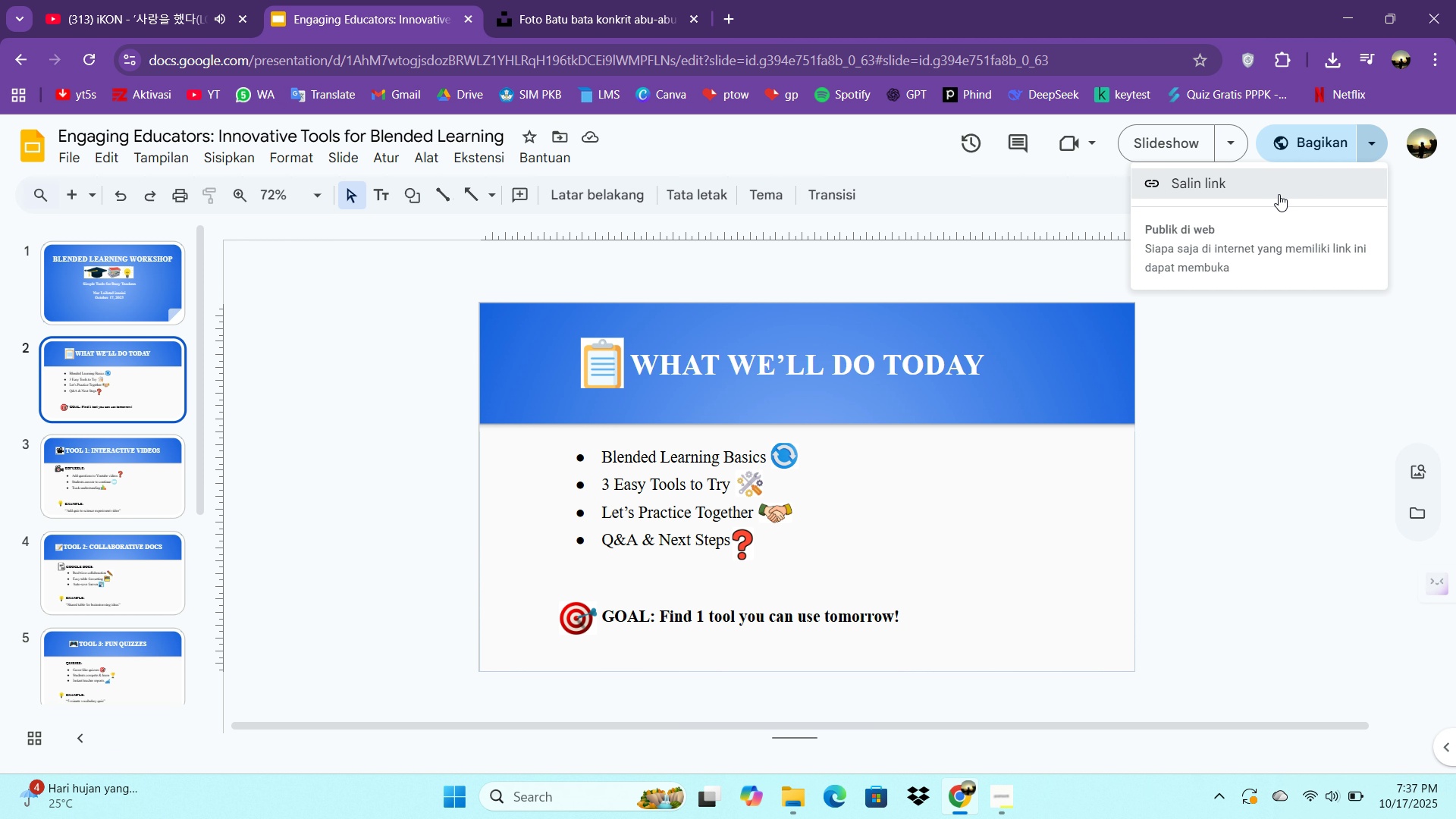 
left_click([1279, 194])
 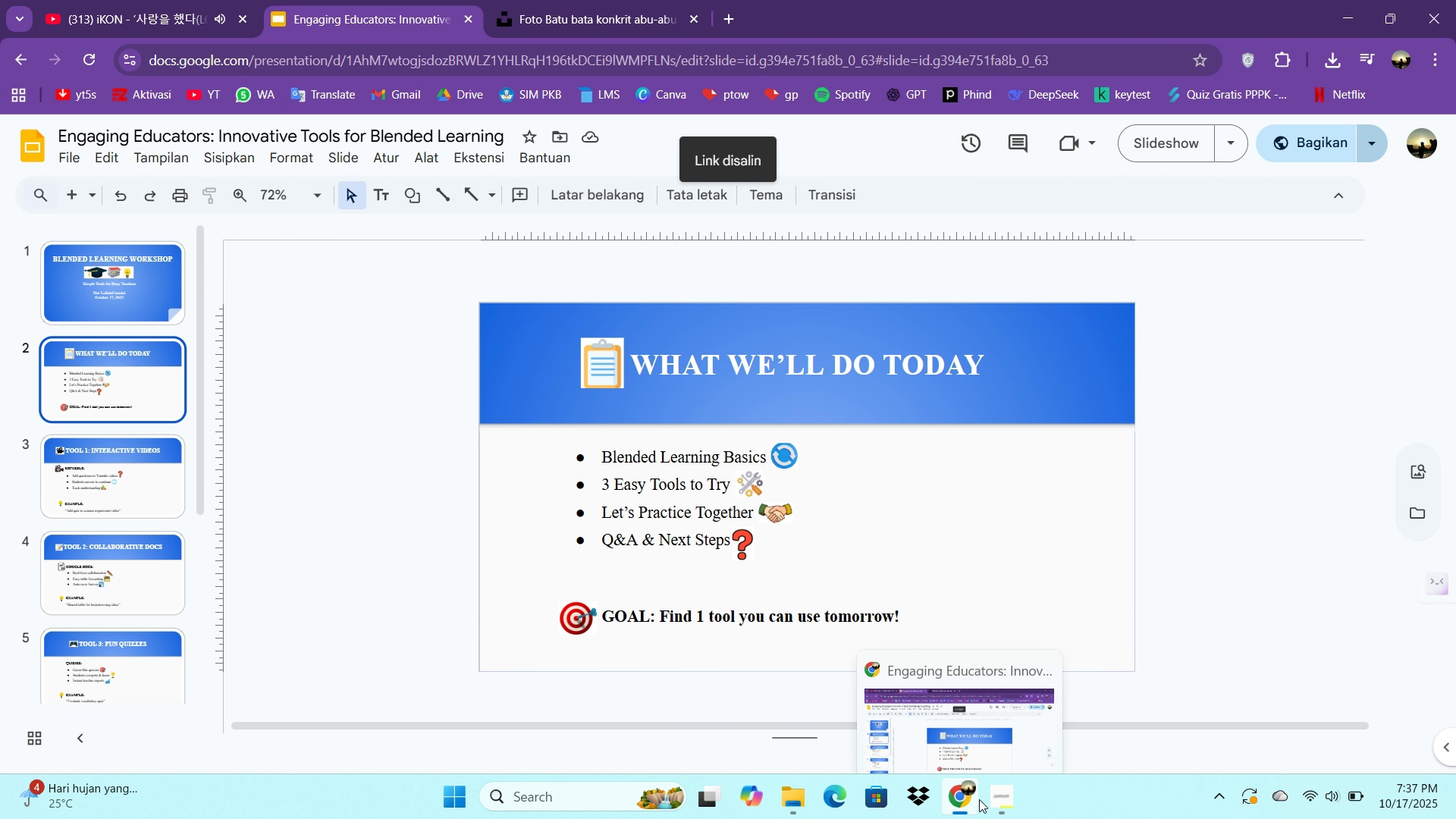 
left_click([990, 796])
 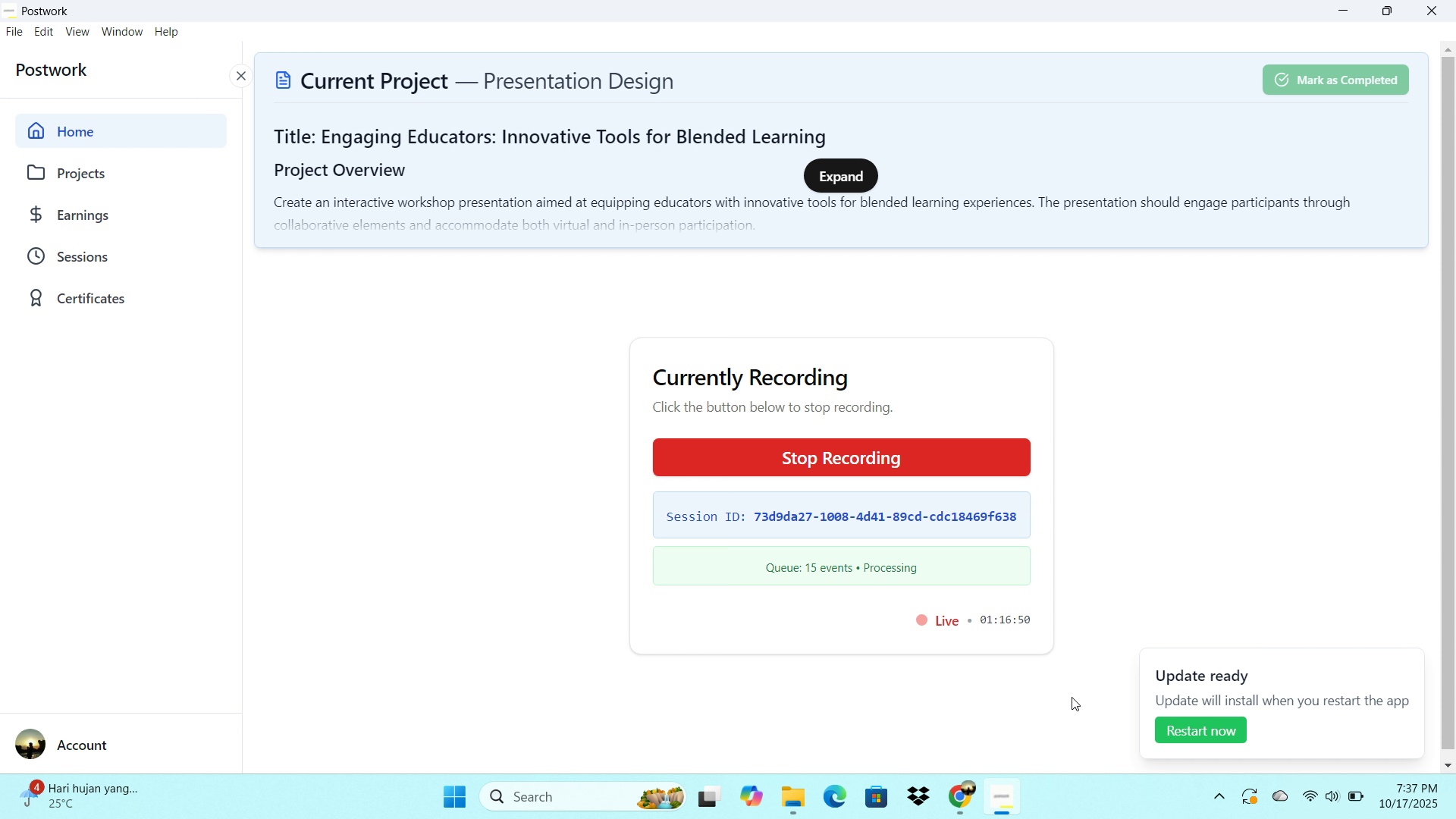 
wait(20.11)
 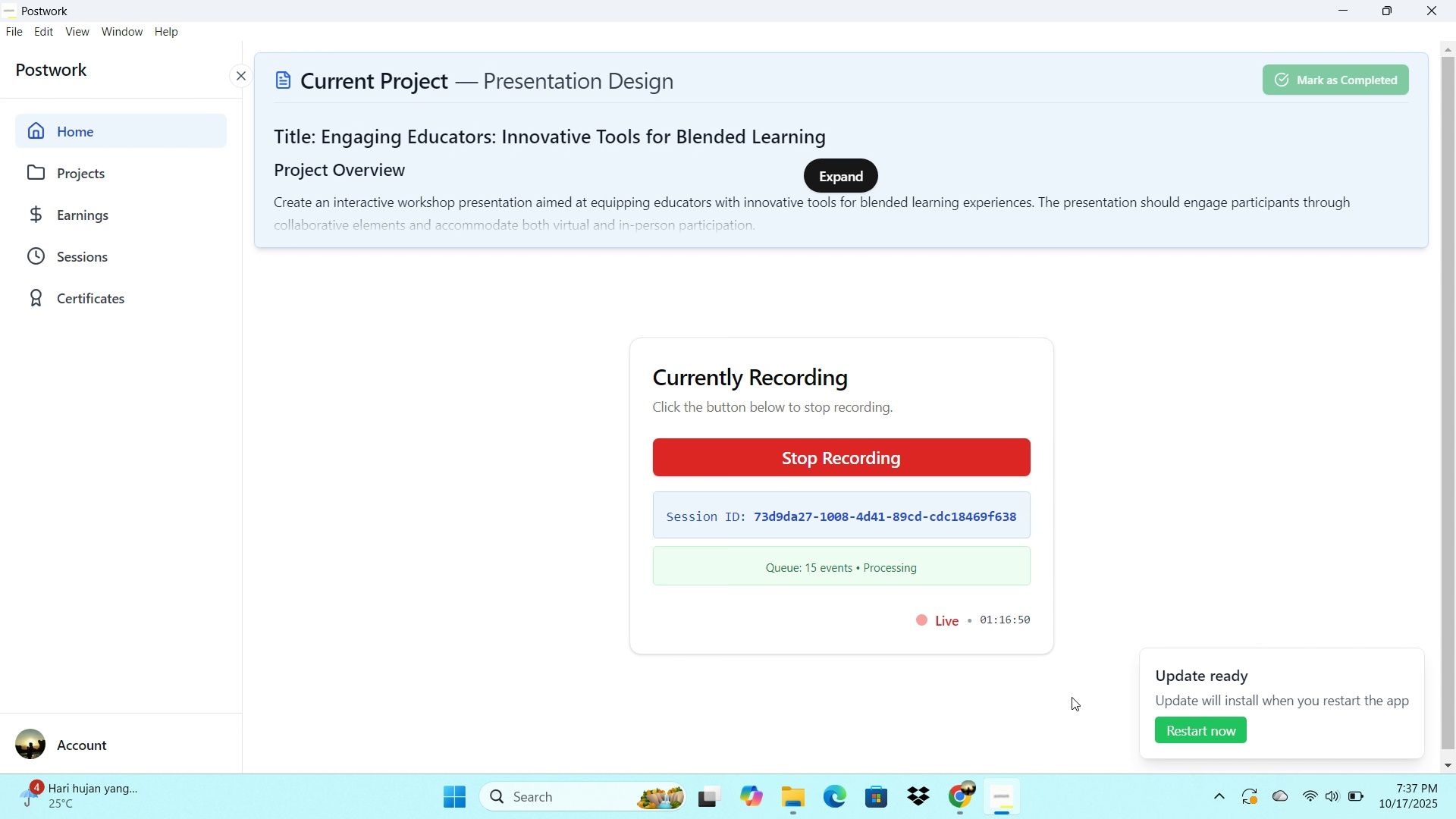 
left_click([974, 783])
 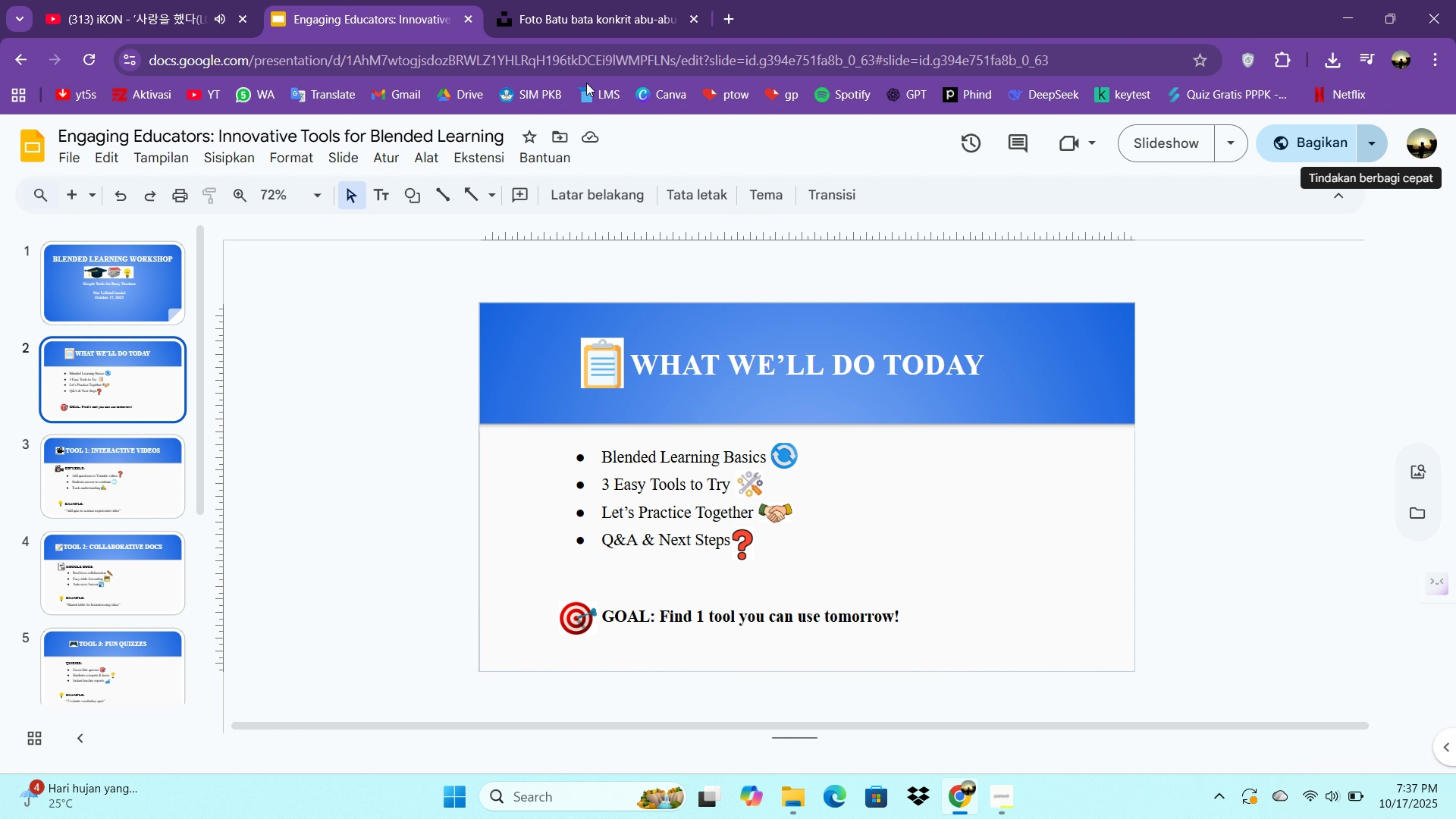 
left_click([598, 24])
 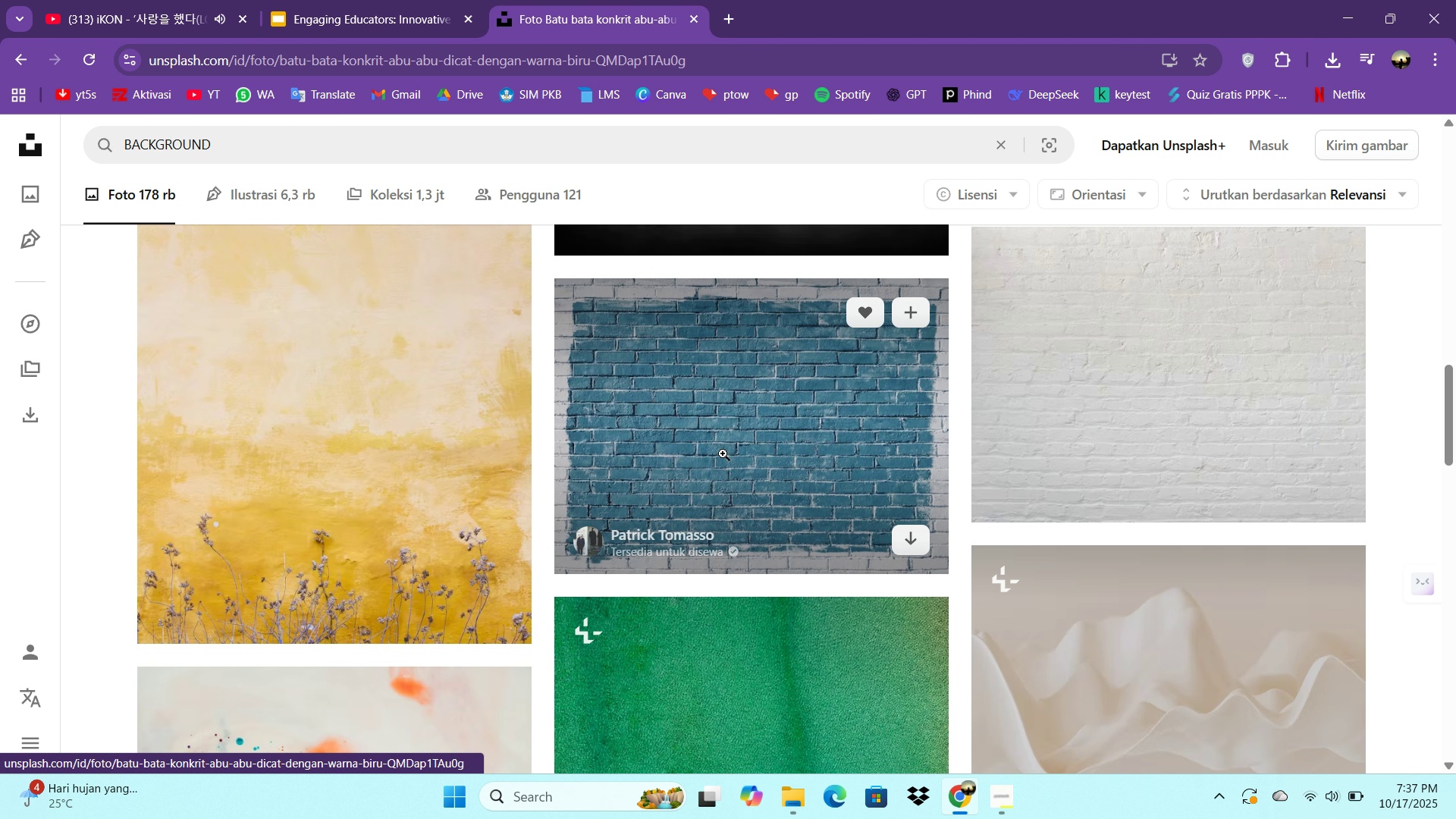 
left_click([723, 453])
 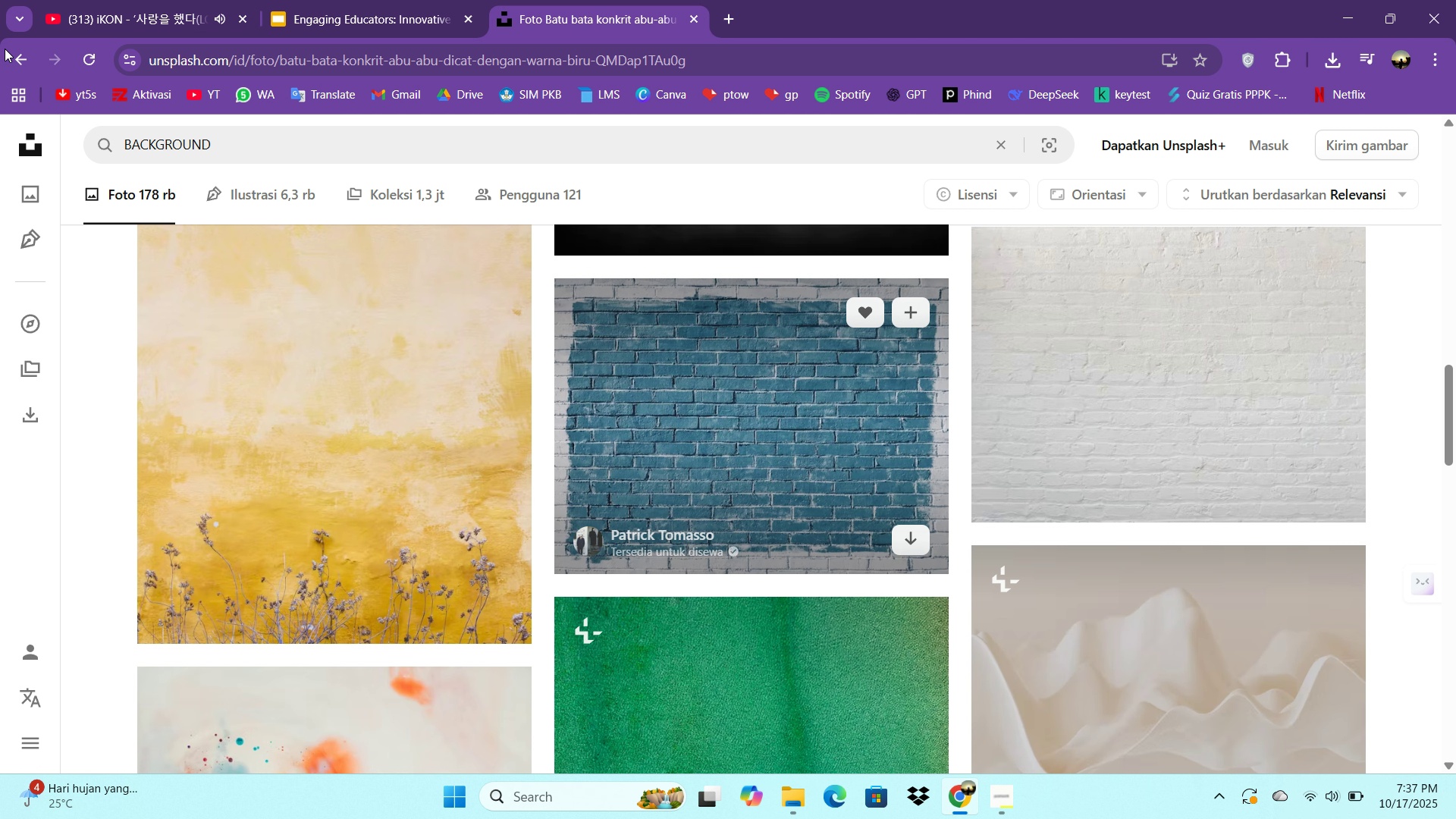 
left_click([12, 52])
 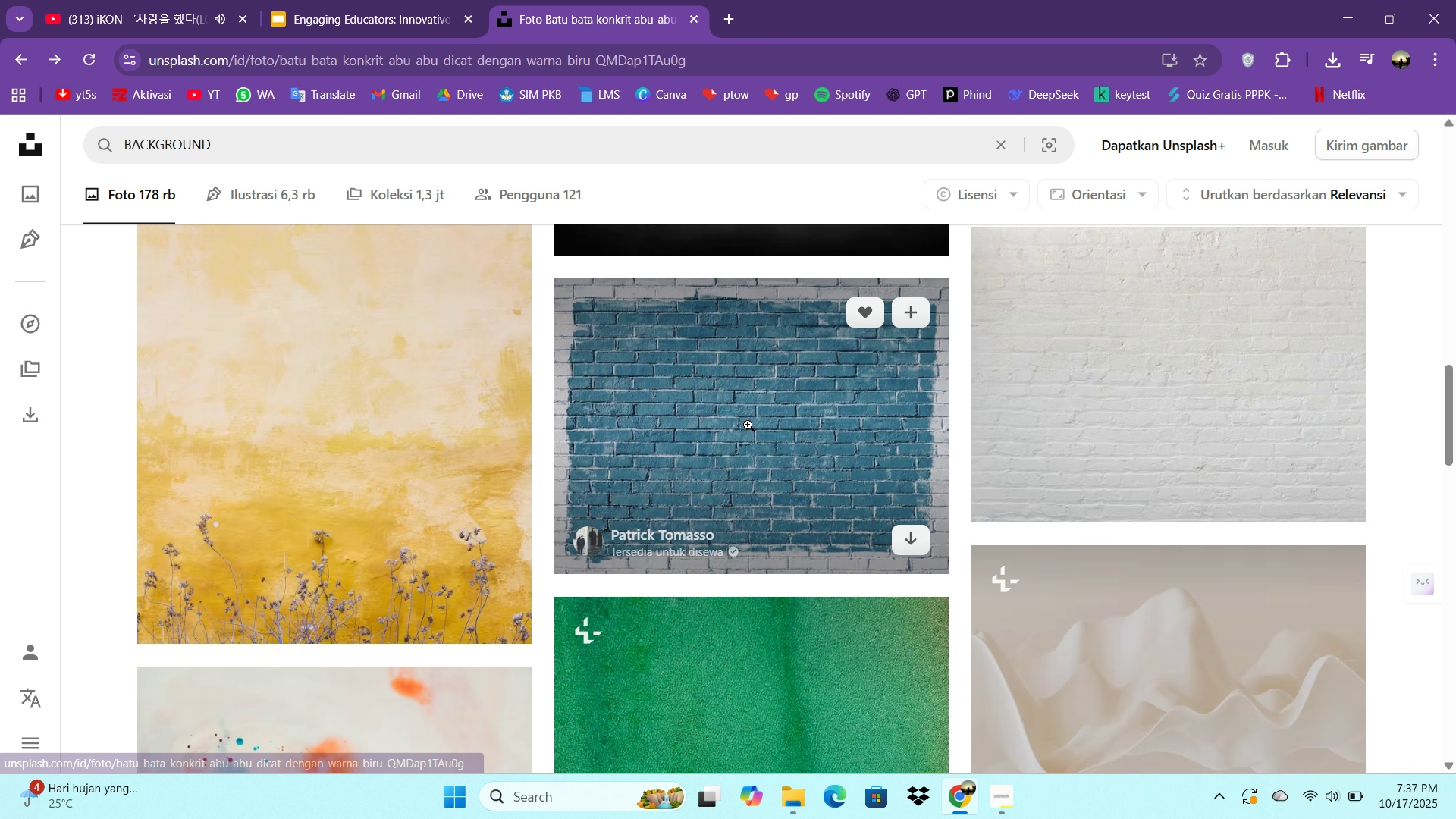 
double_click([726, 410])
 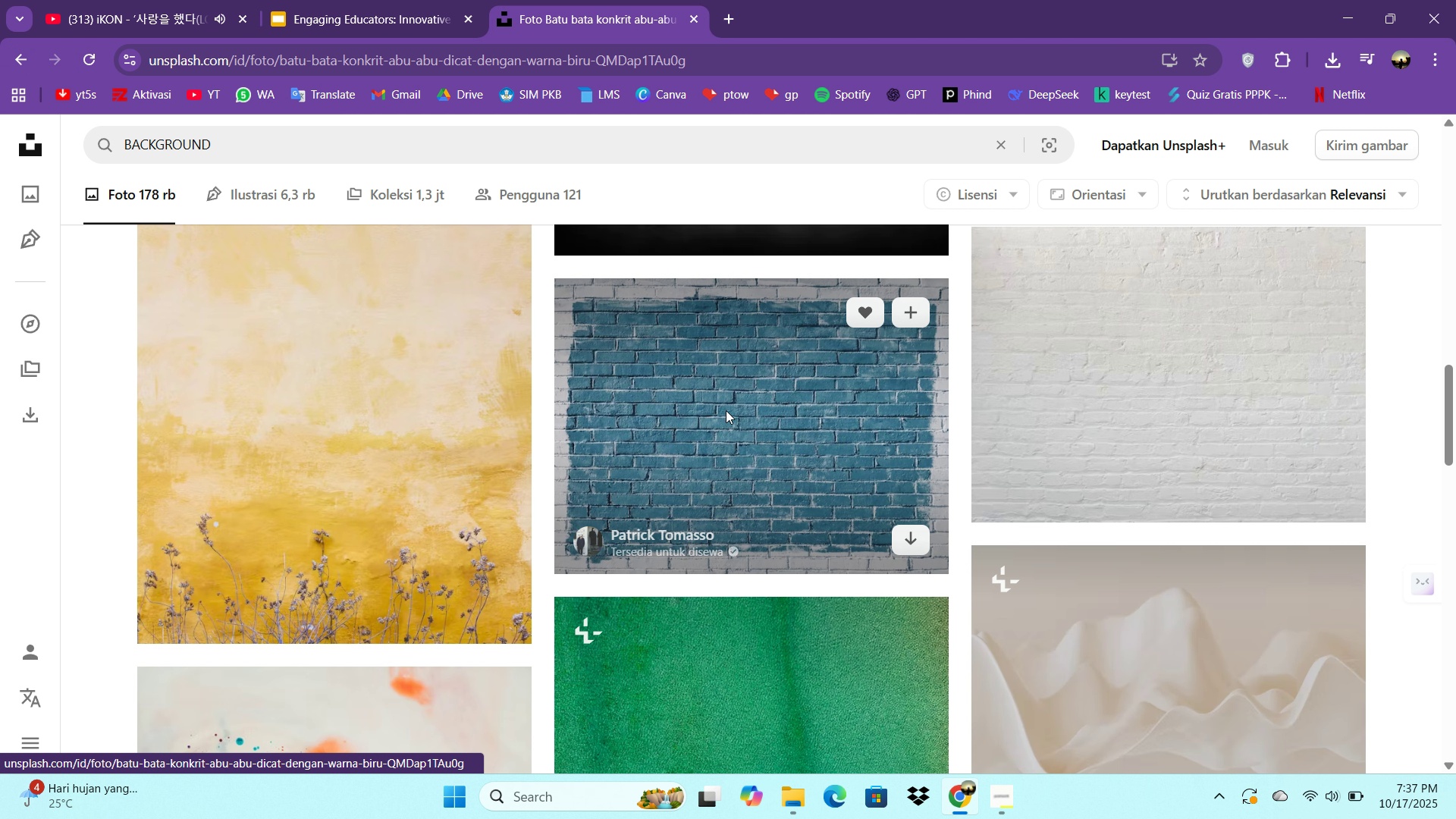 
triple_click([726, 410])
 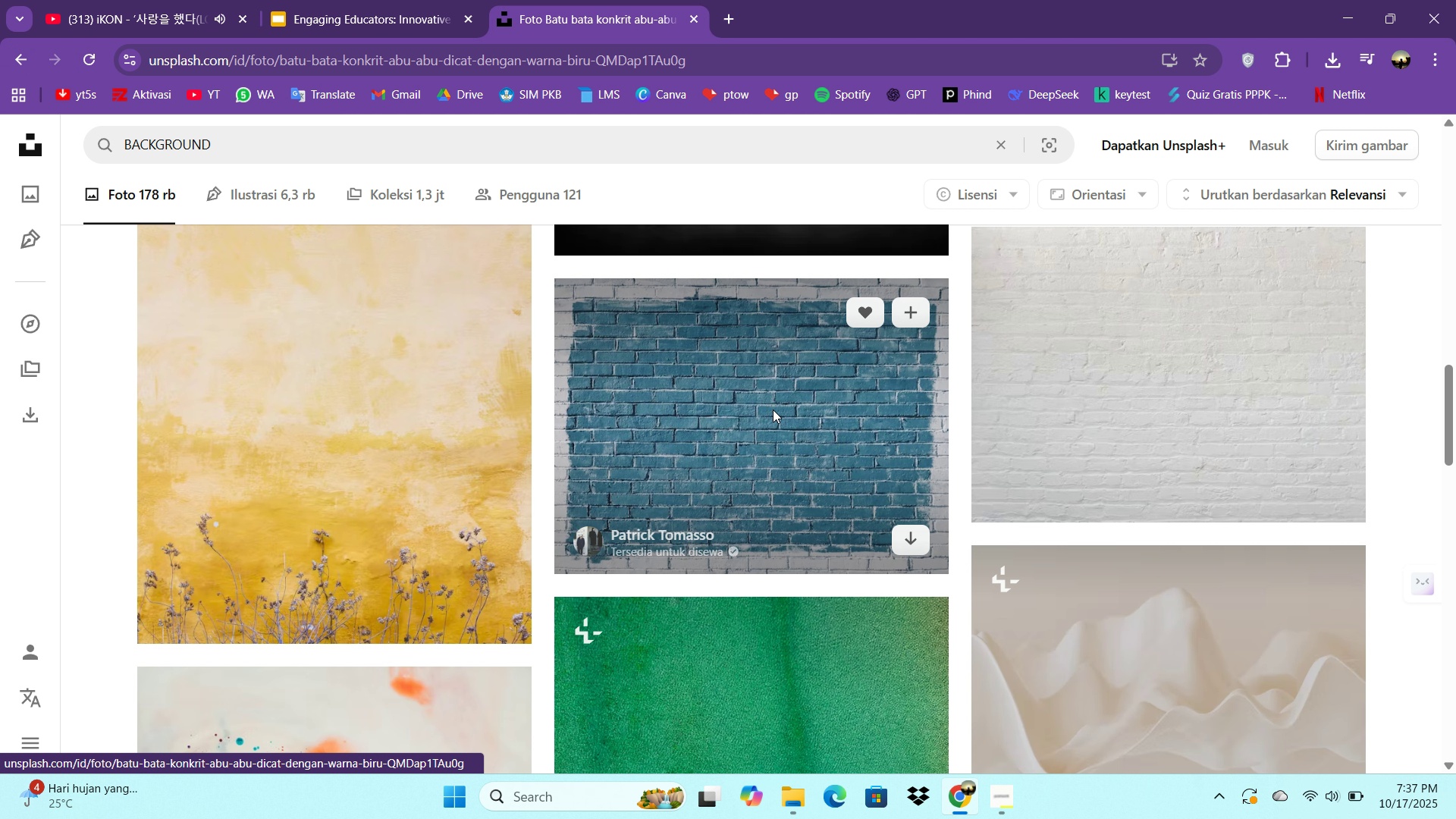 
right_click([773, 410])
 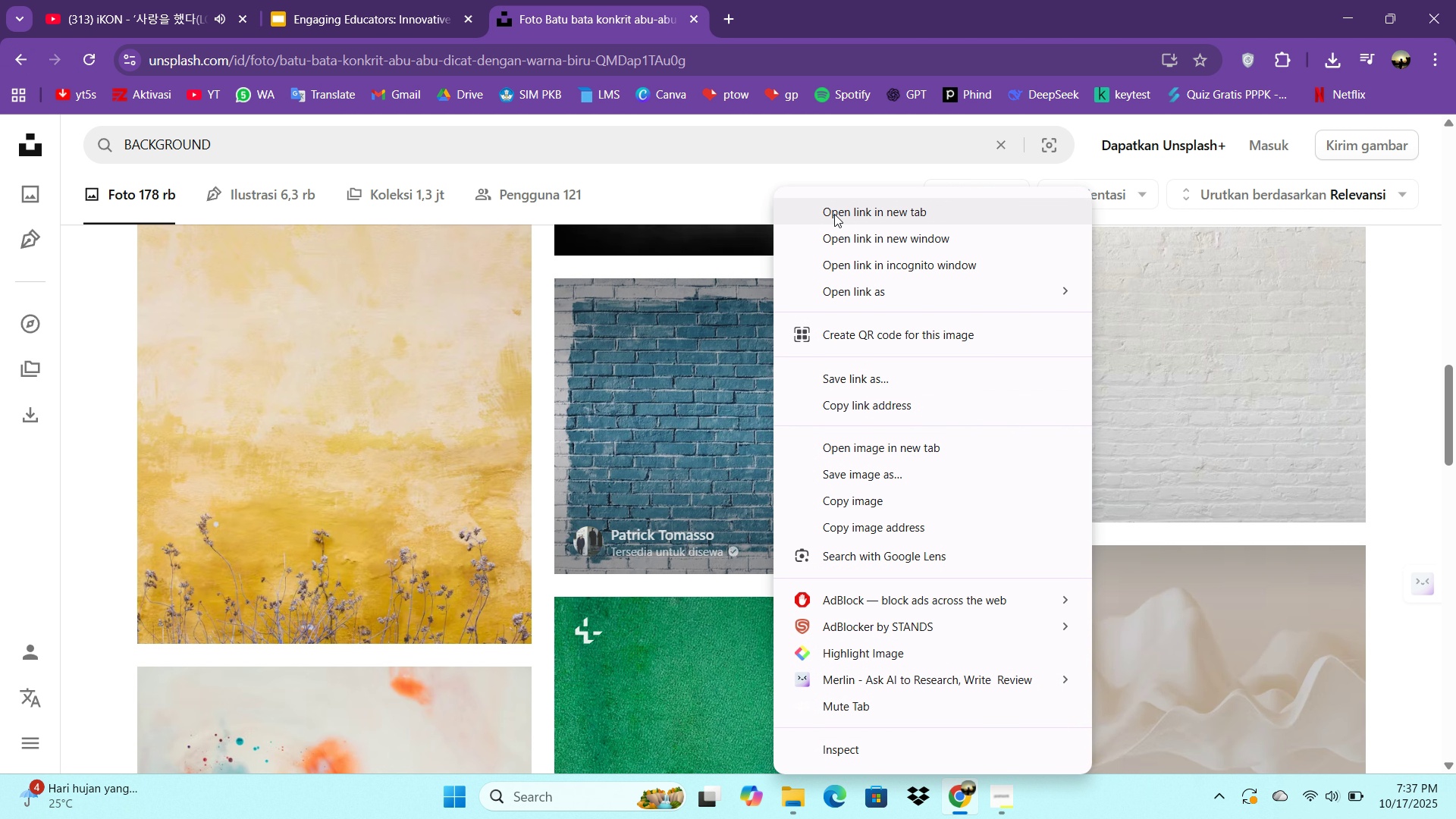 
left_click([834, 214])
 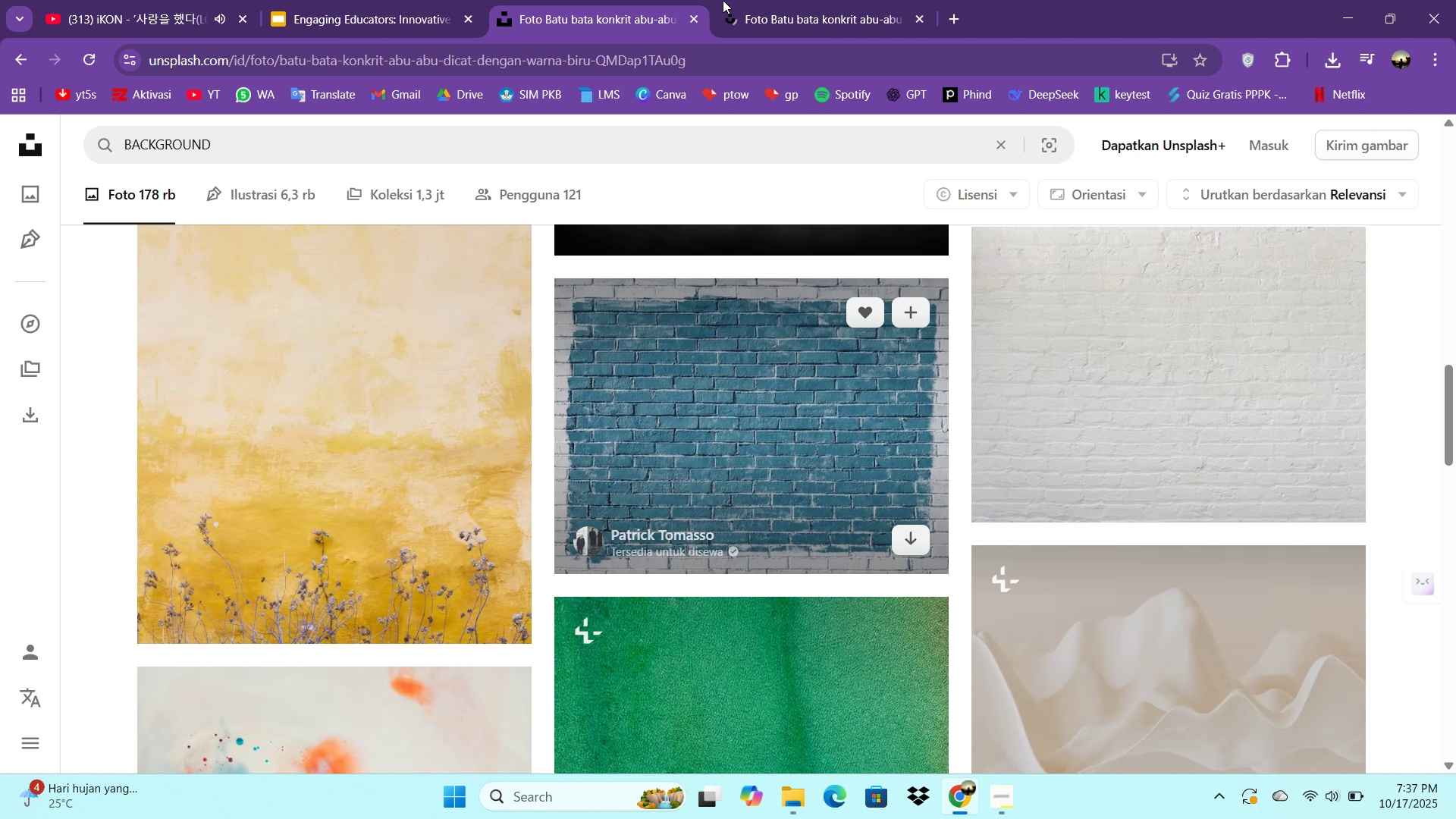 
left_click([739, 0])
 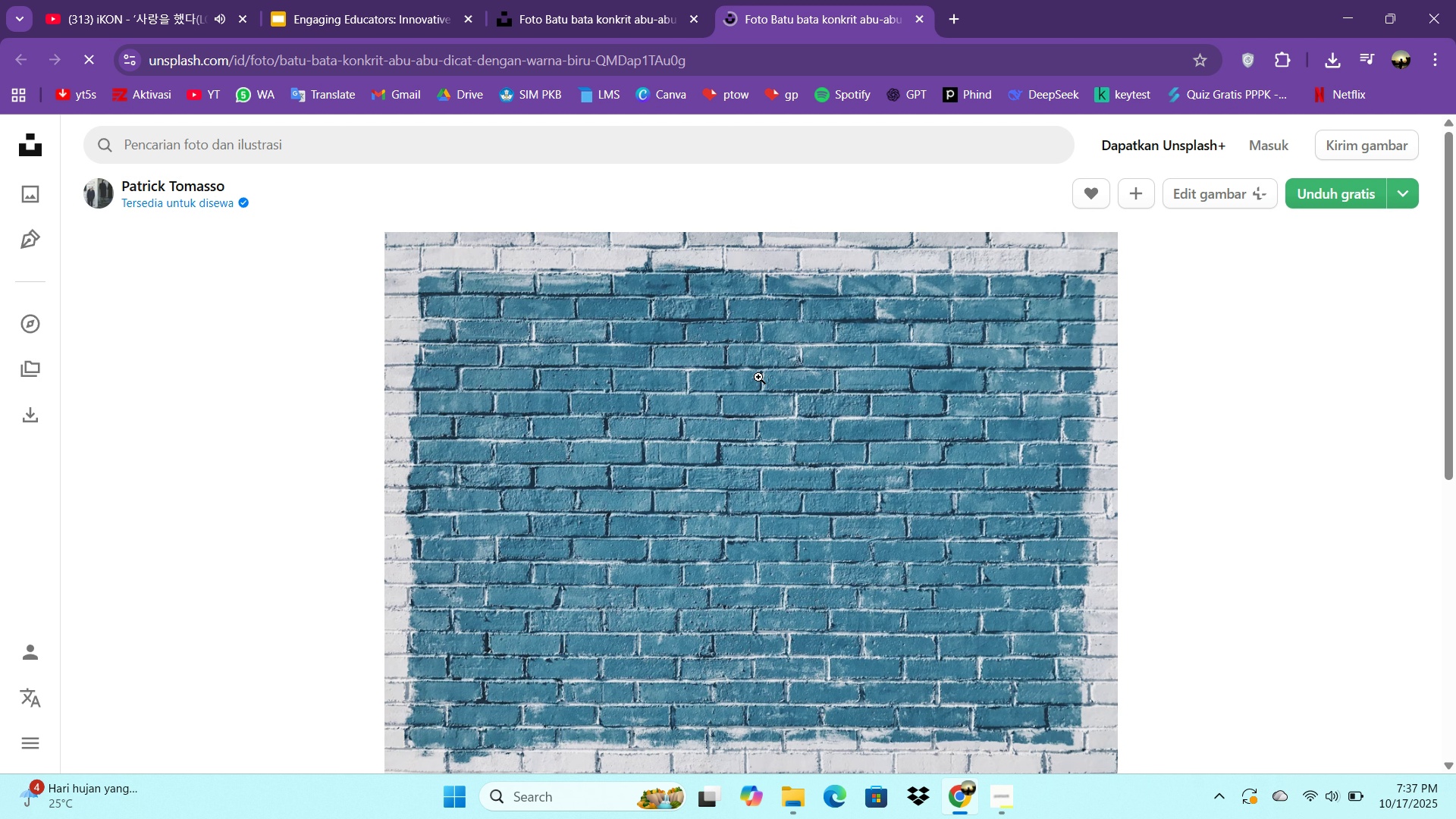 
scroll: coordinate [326, 557], scroll_direction: down, amount: 23.0
 